 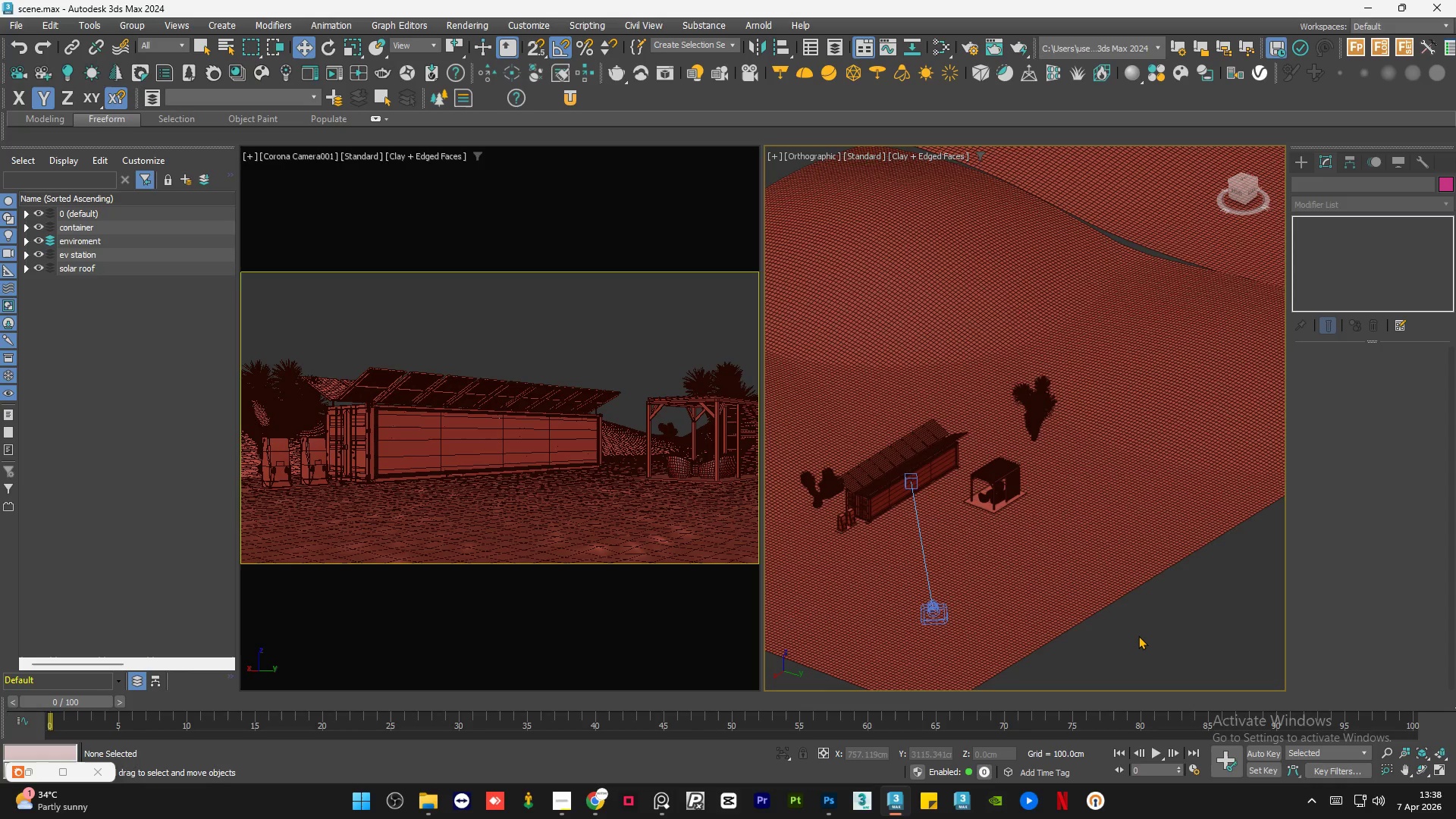 
triple_click([1138, 635])
 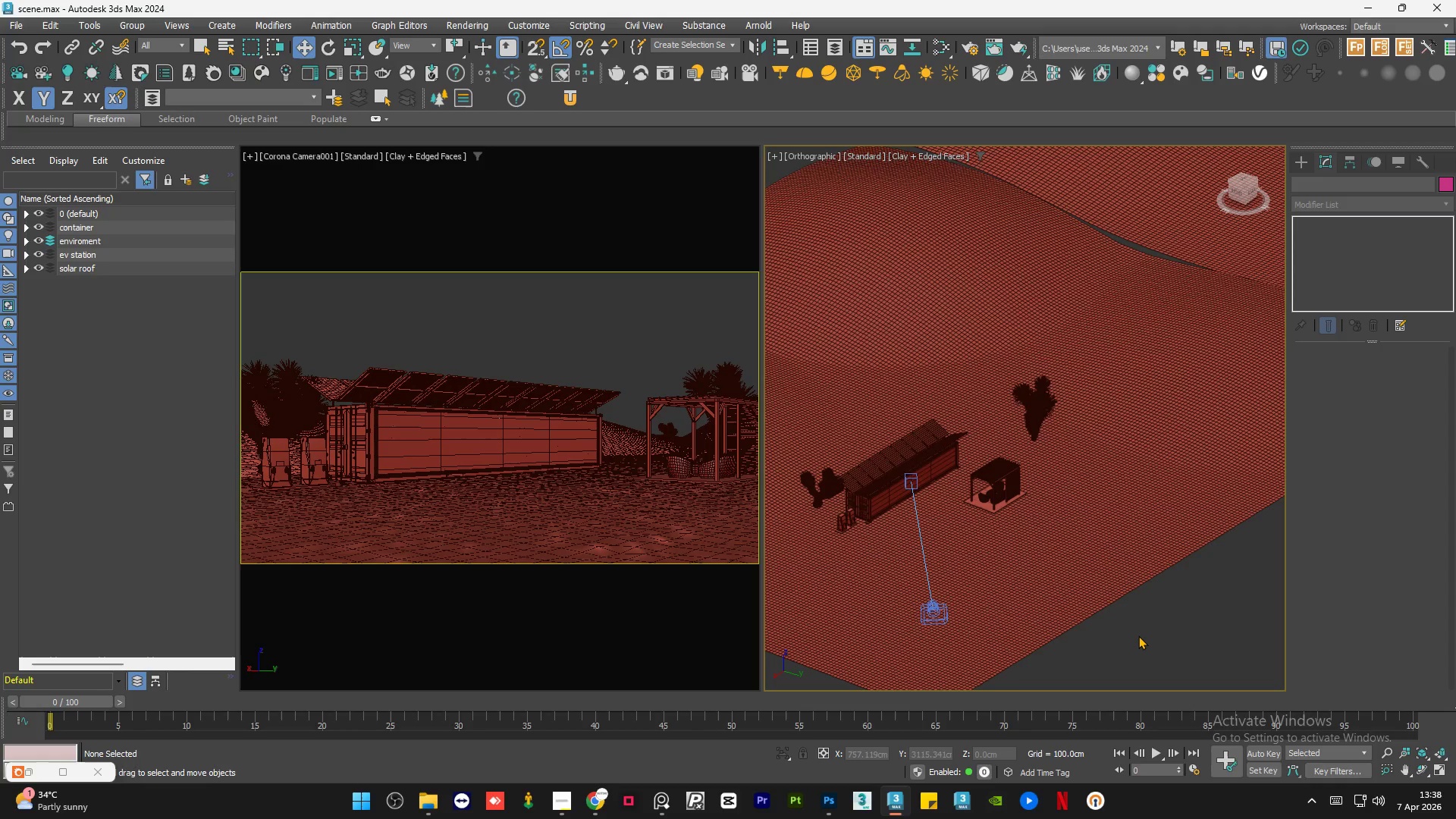 
key(Control+S)
 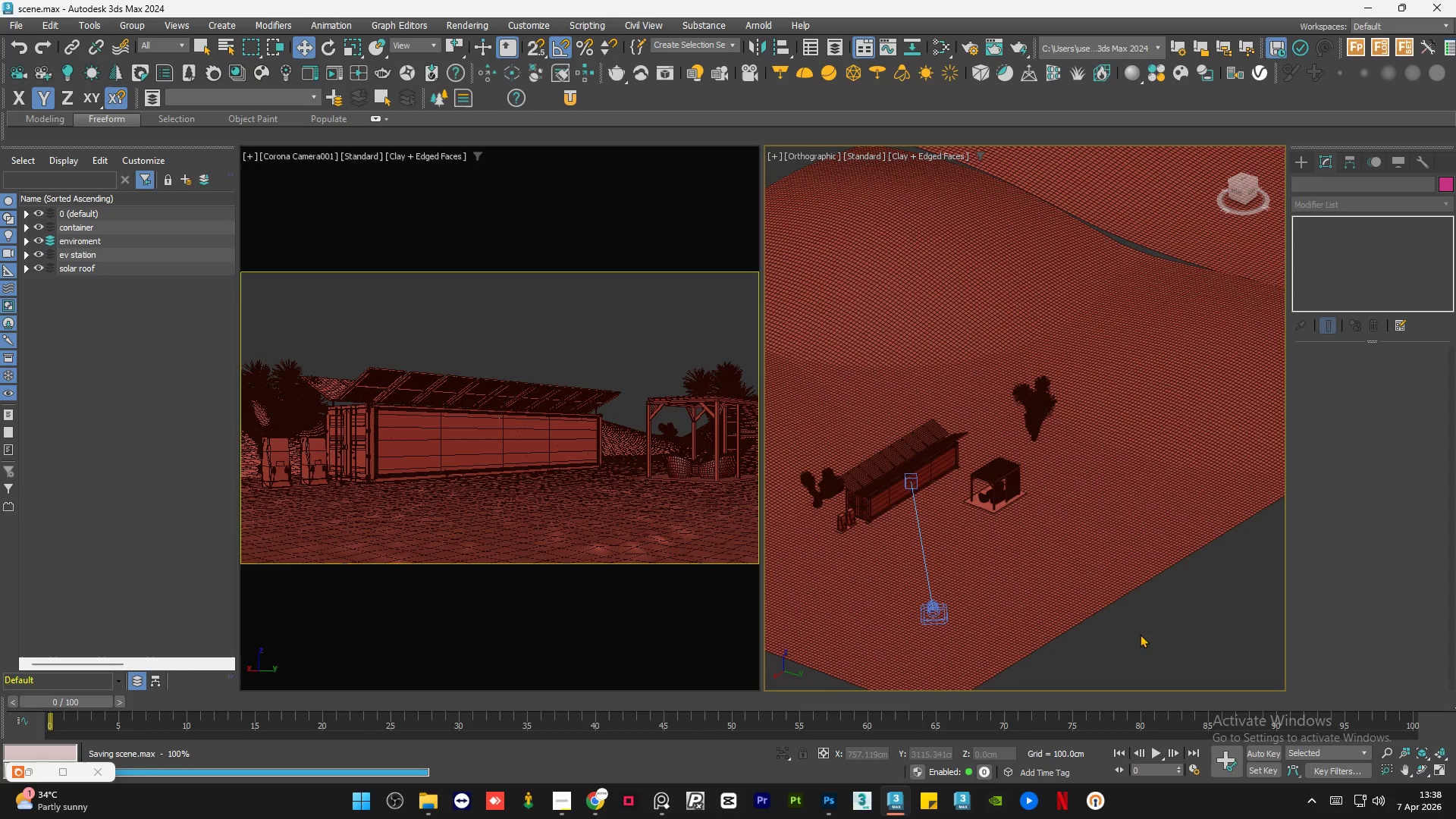 
left_click([1164, 619])
 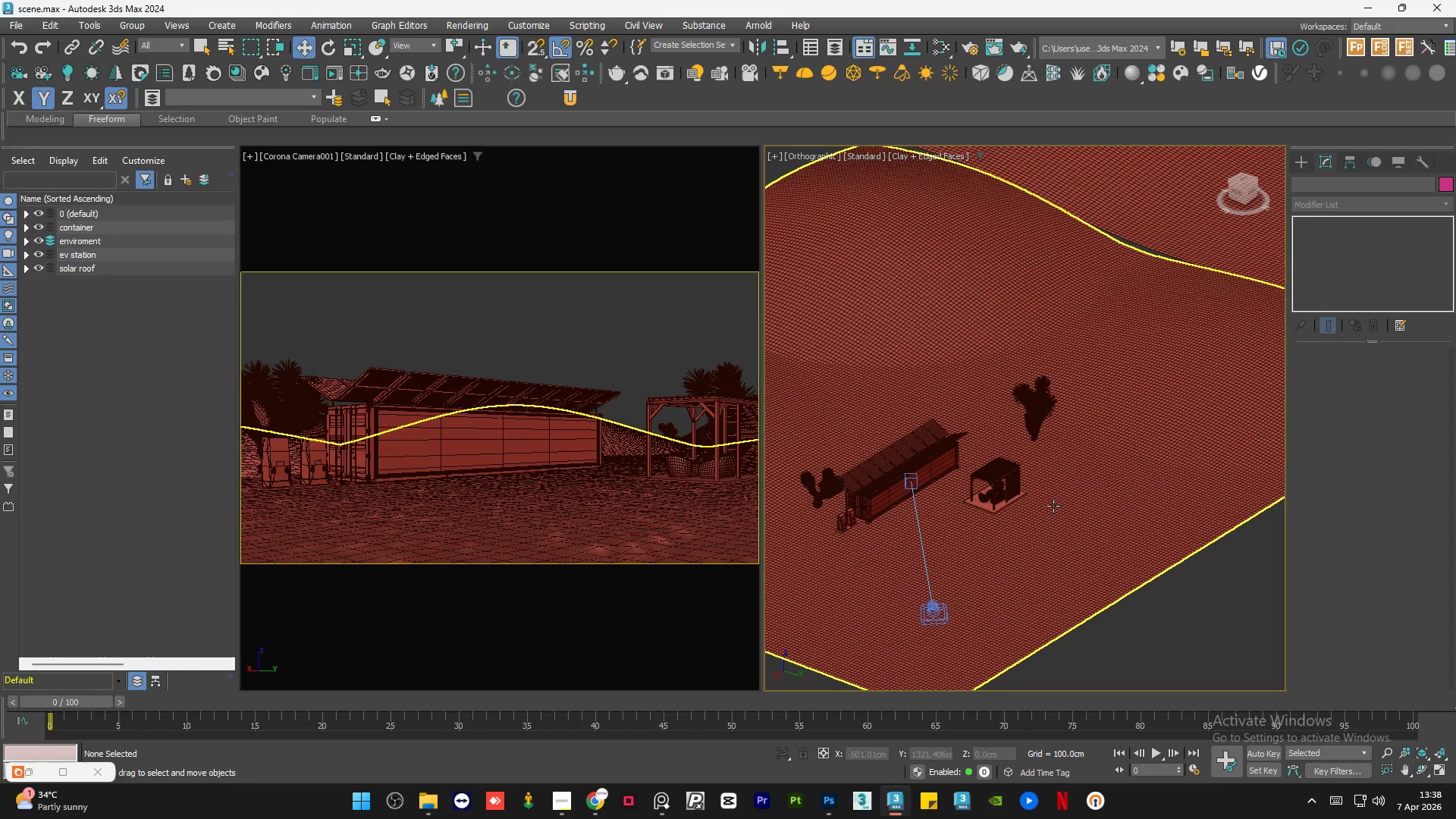 
scroll: coordinate [1034, 459], scroll_direction: down, amount: 1.0
 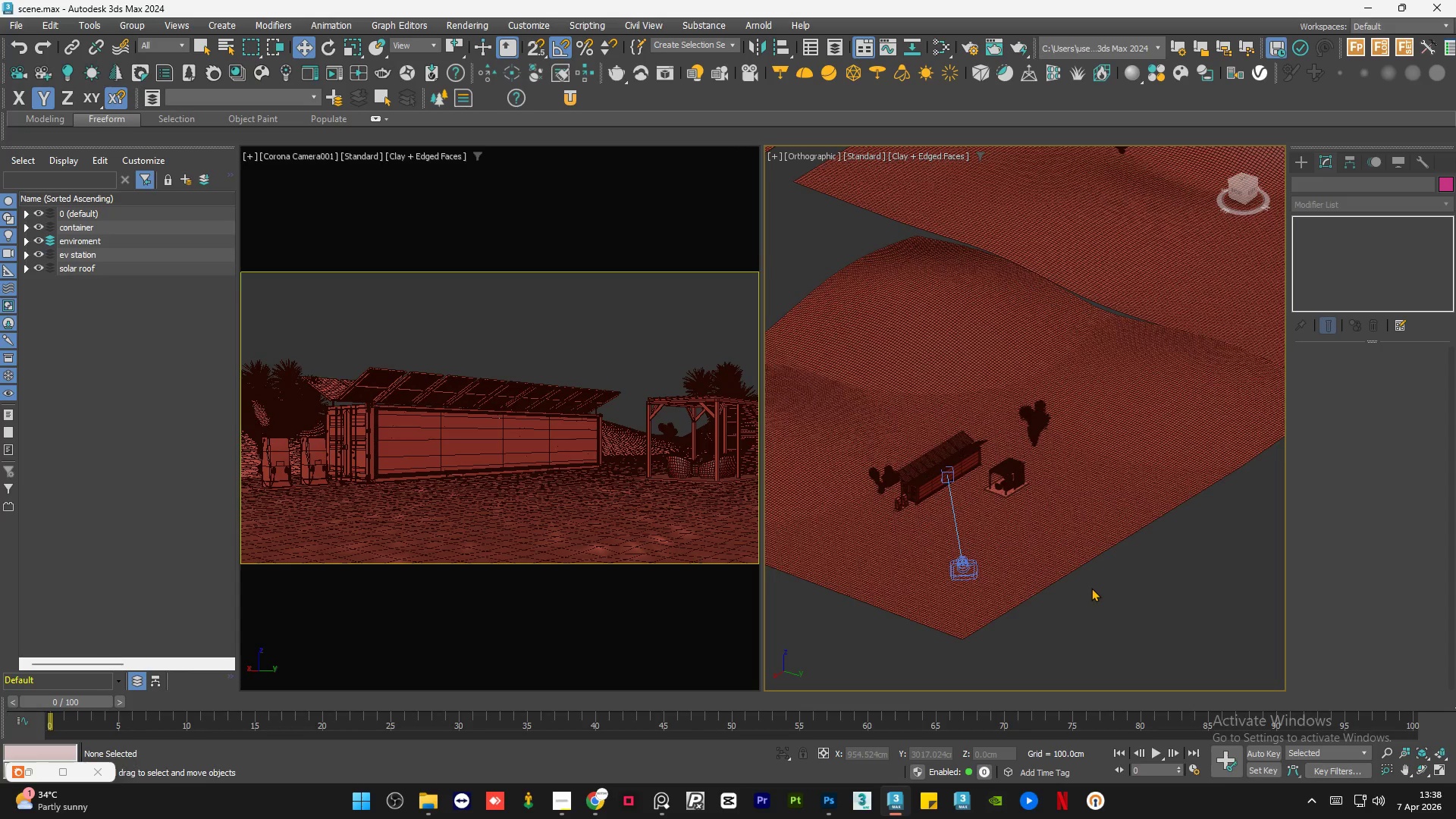 
double_click([1091, 588])
 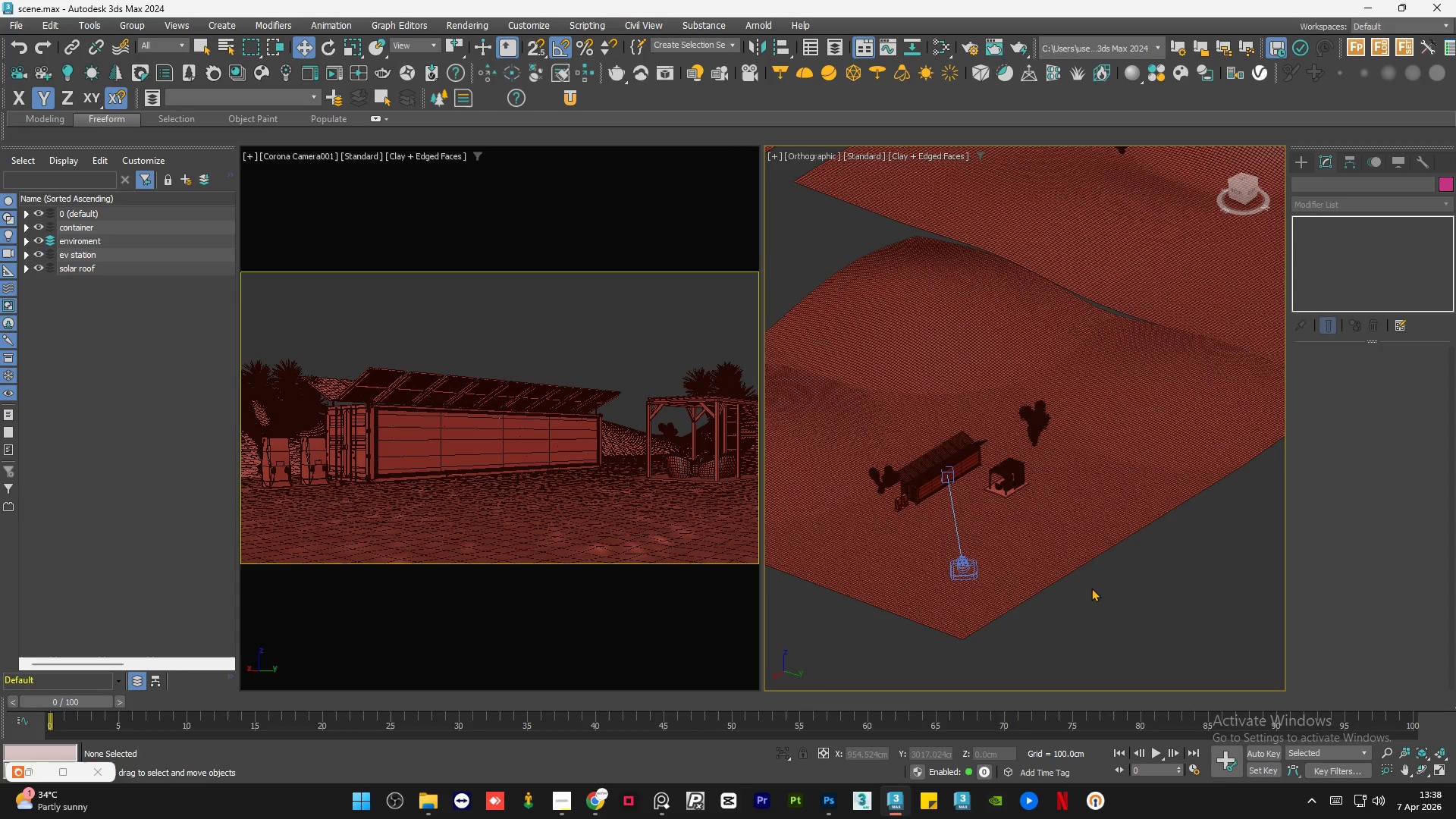 
triple_click([1091, 588])
 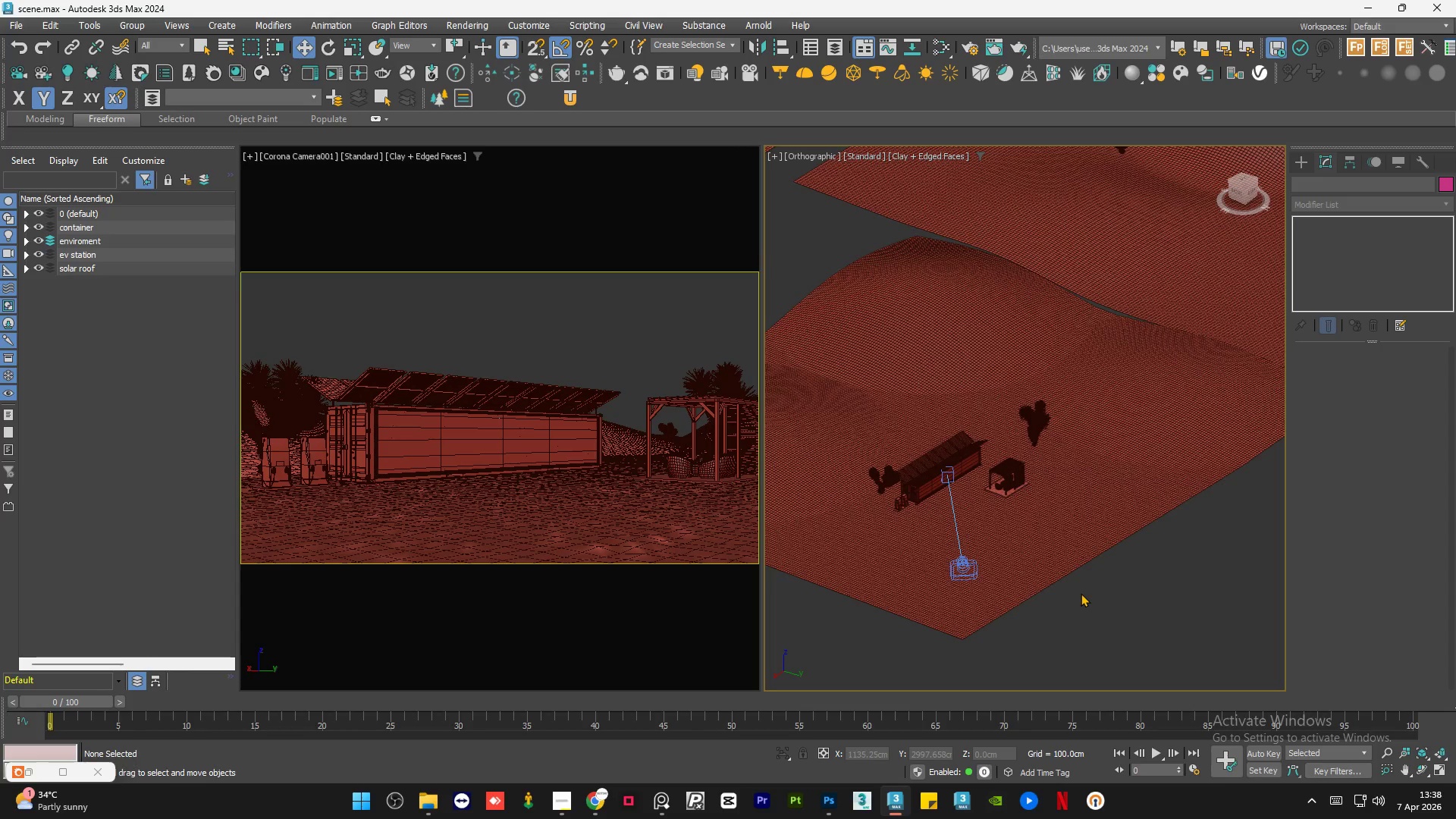 
left_click([1081, 593])
 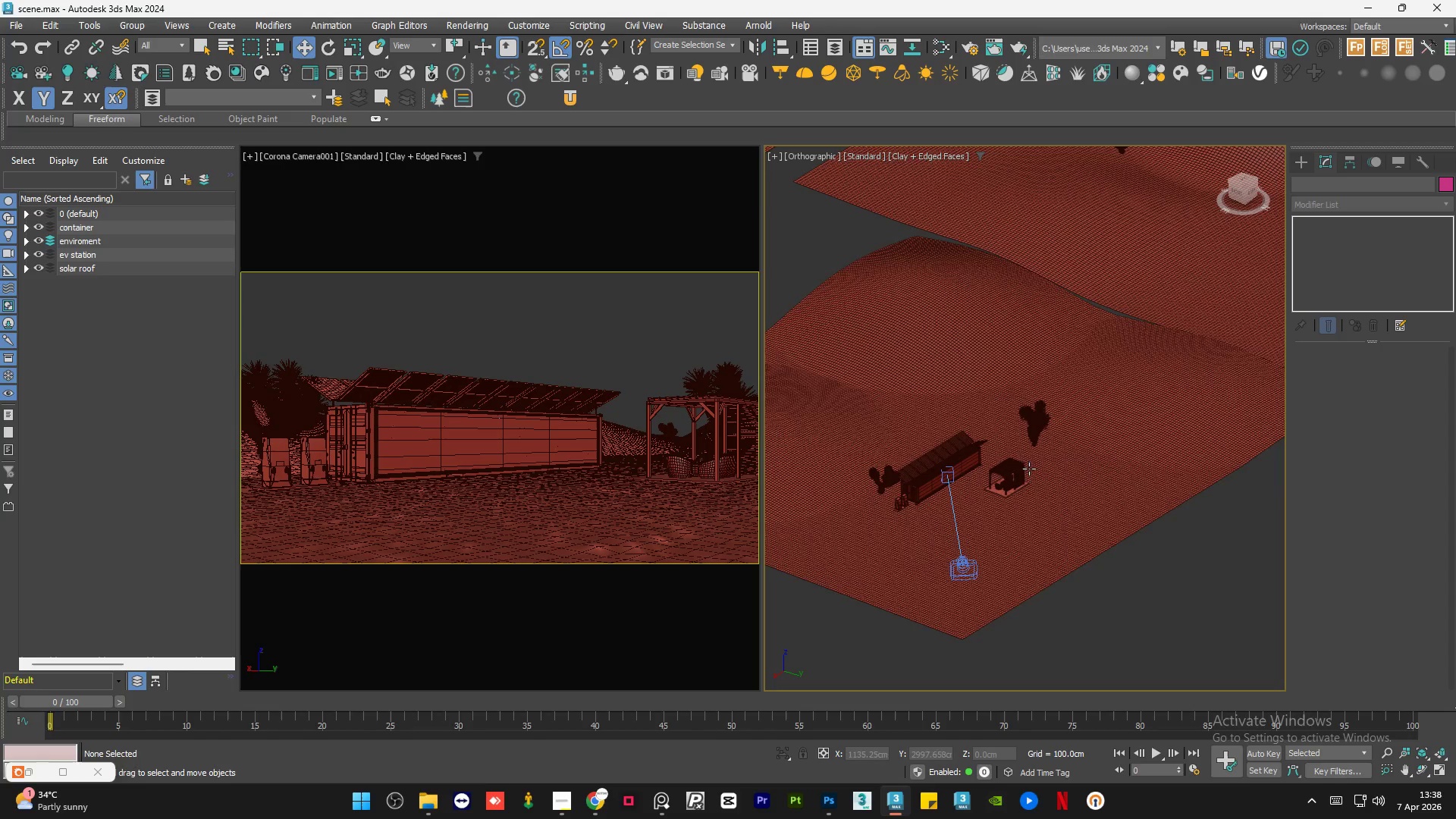 
scroll: coordinate [949, 441], scroll_direction: up, amount: 13.0
 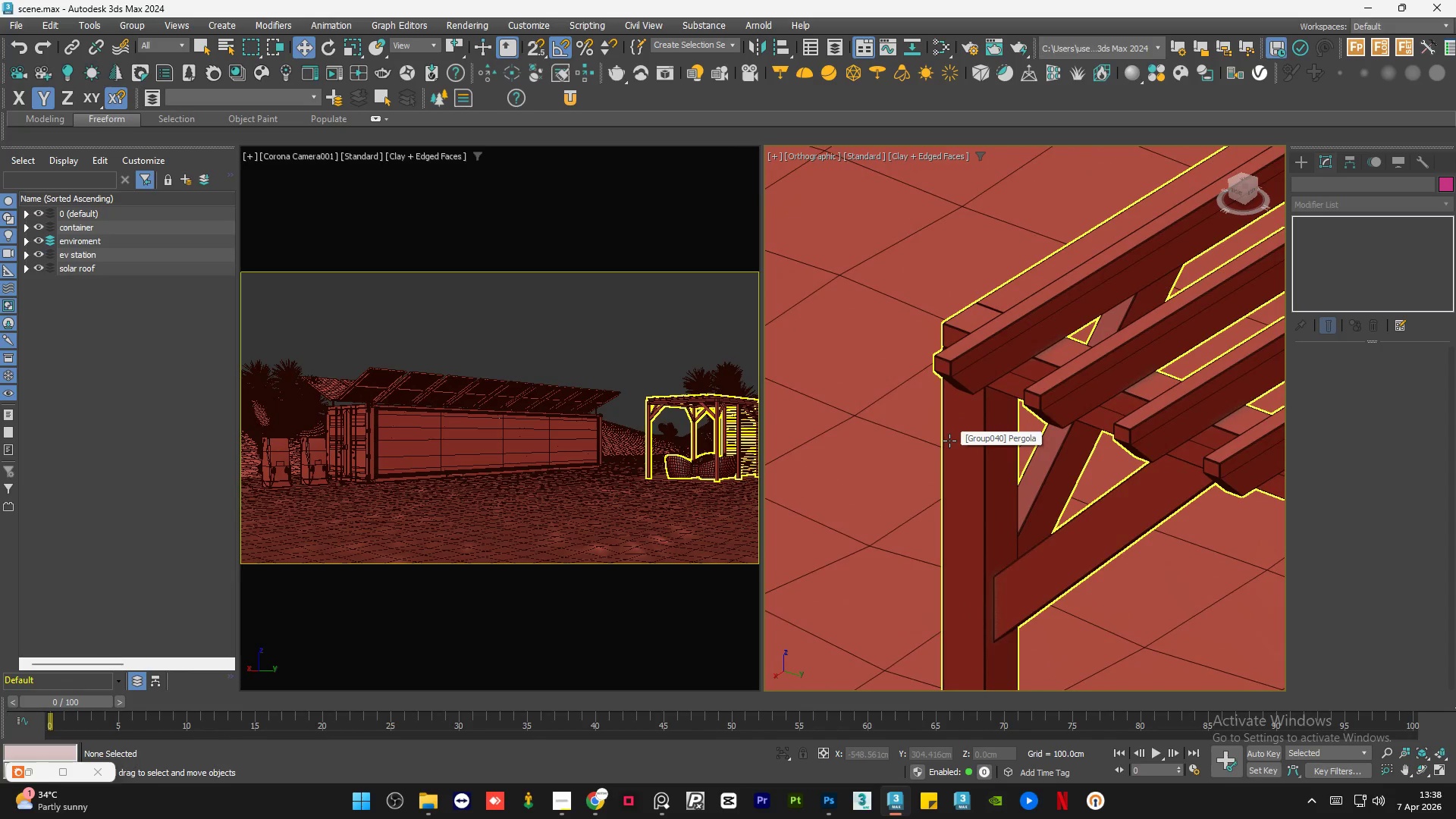 
scroll: coordinate [949, 441], scroll_direction: down, amount: 11.0
 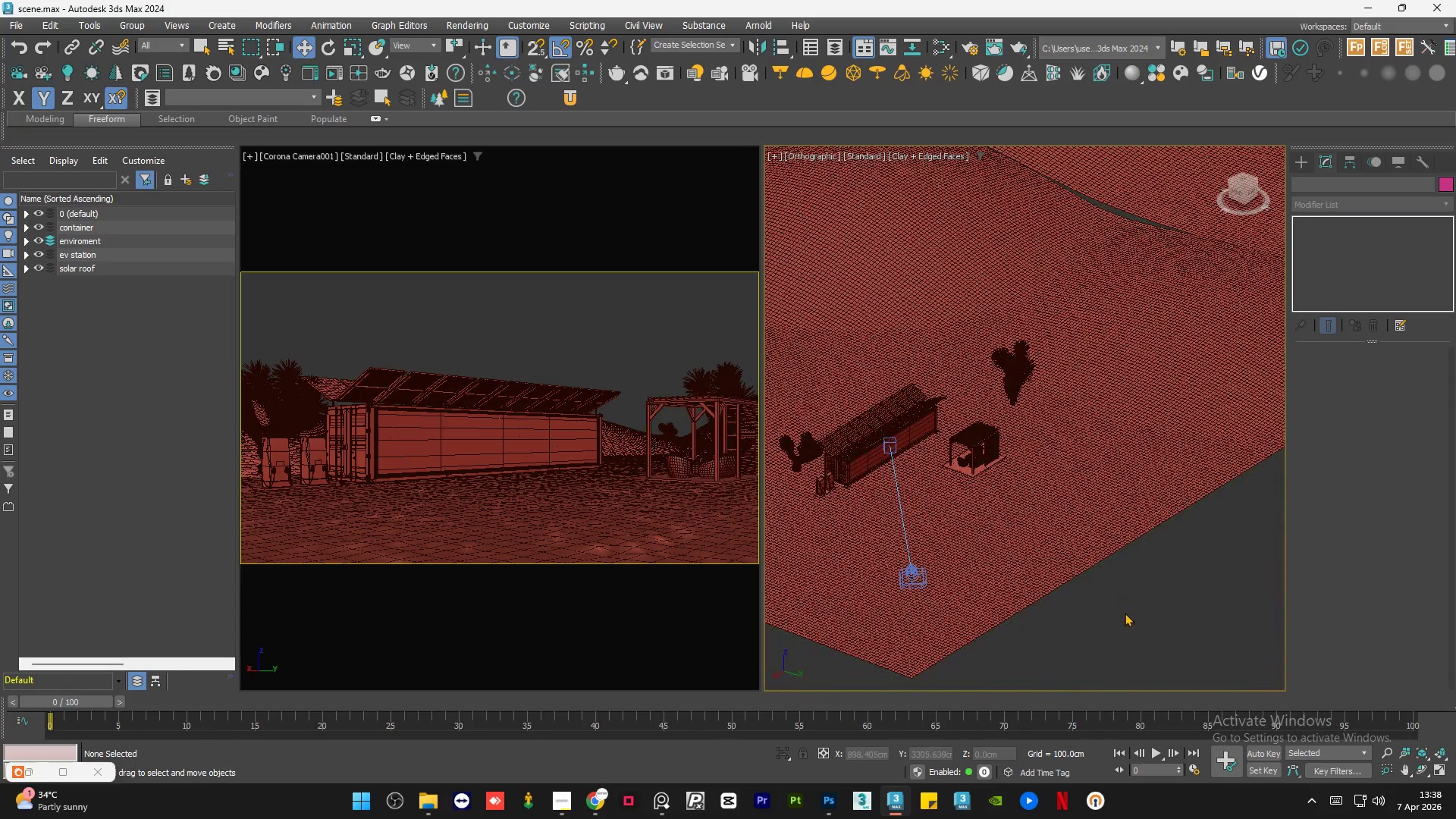 
double_click([1125, 613])
 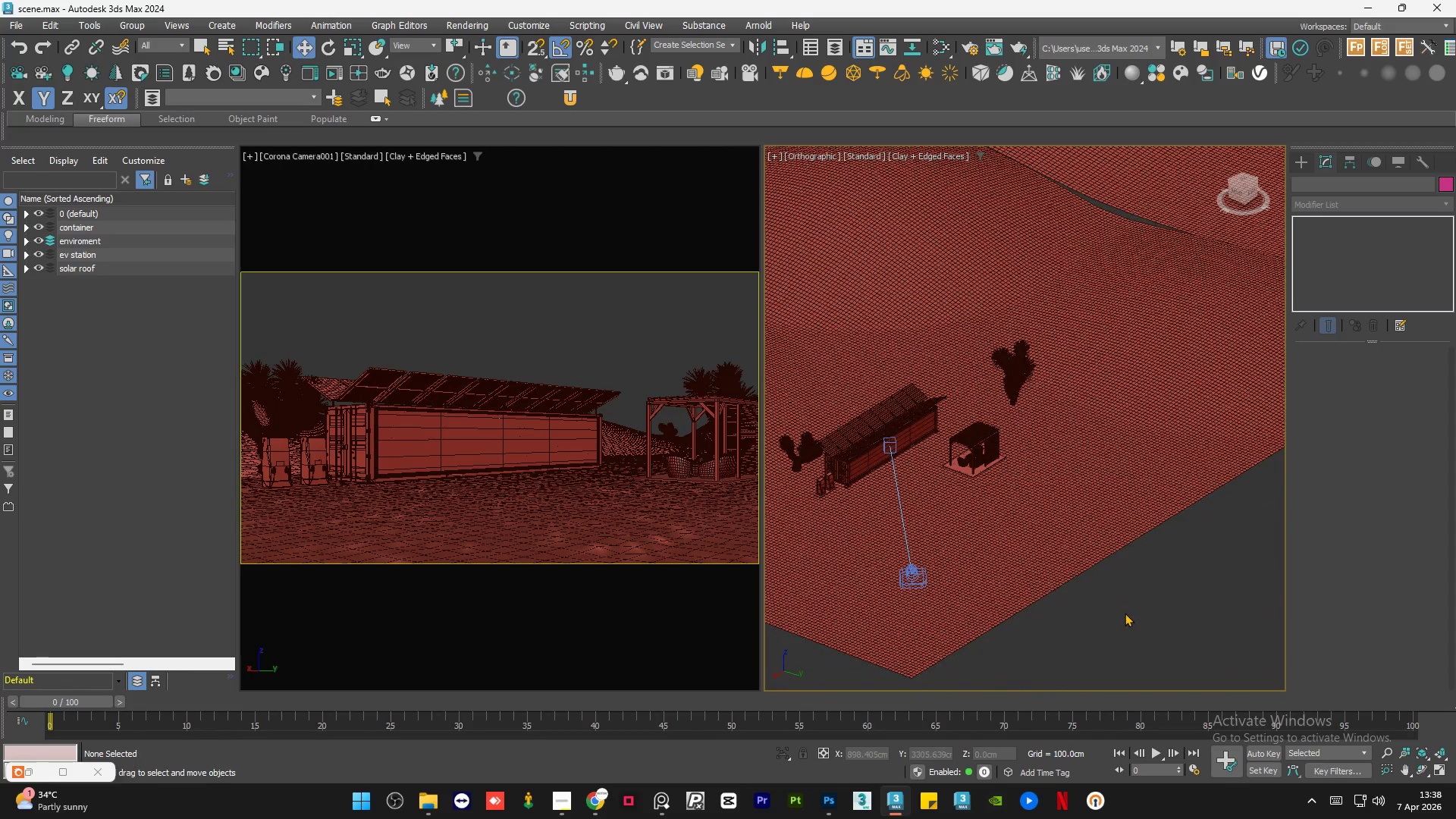 
key(Control+S)
 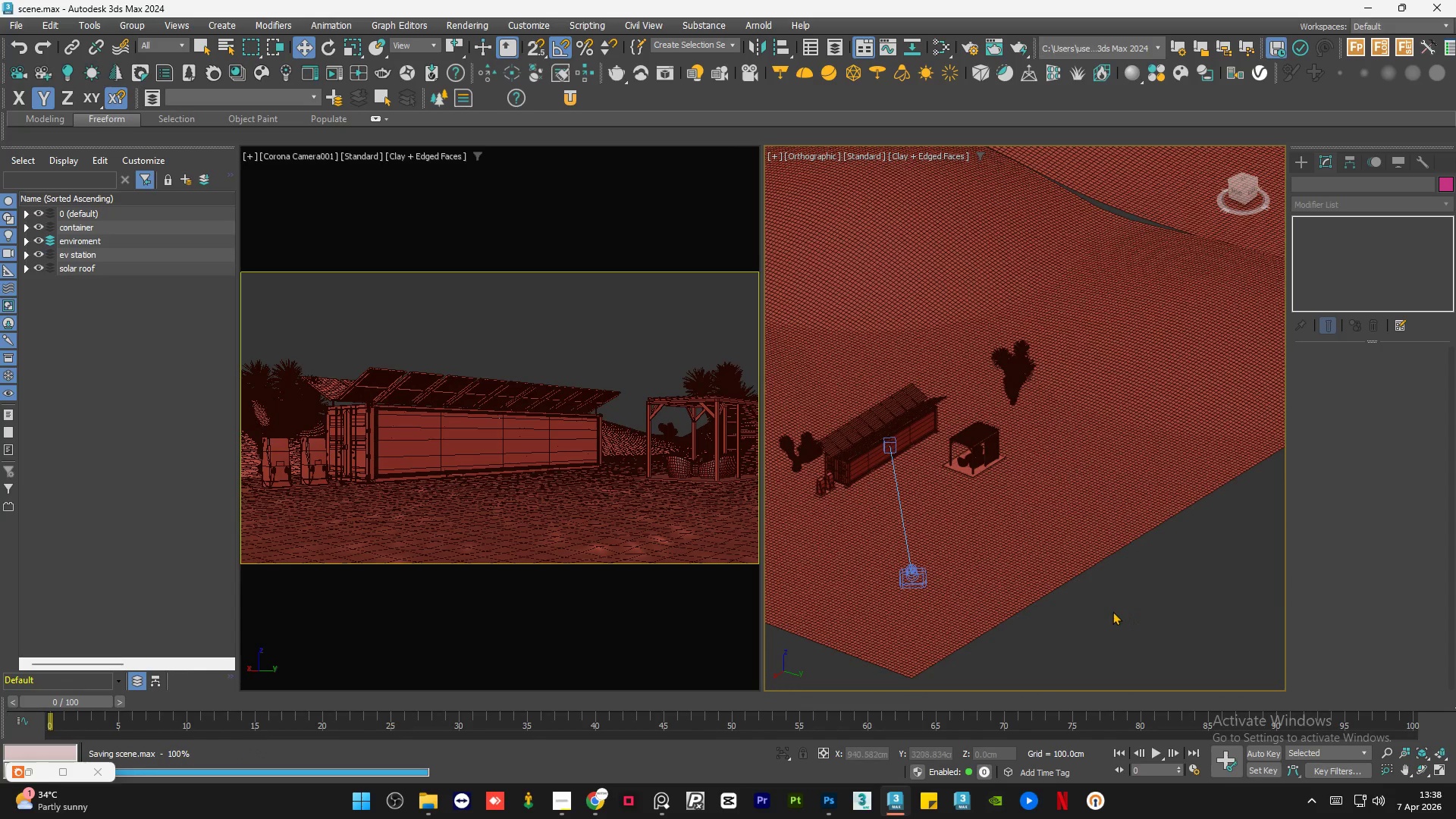 
left_click([1114, 608])
 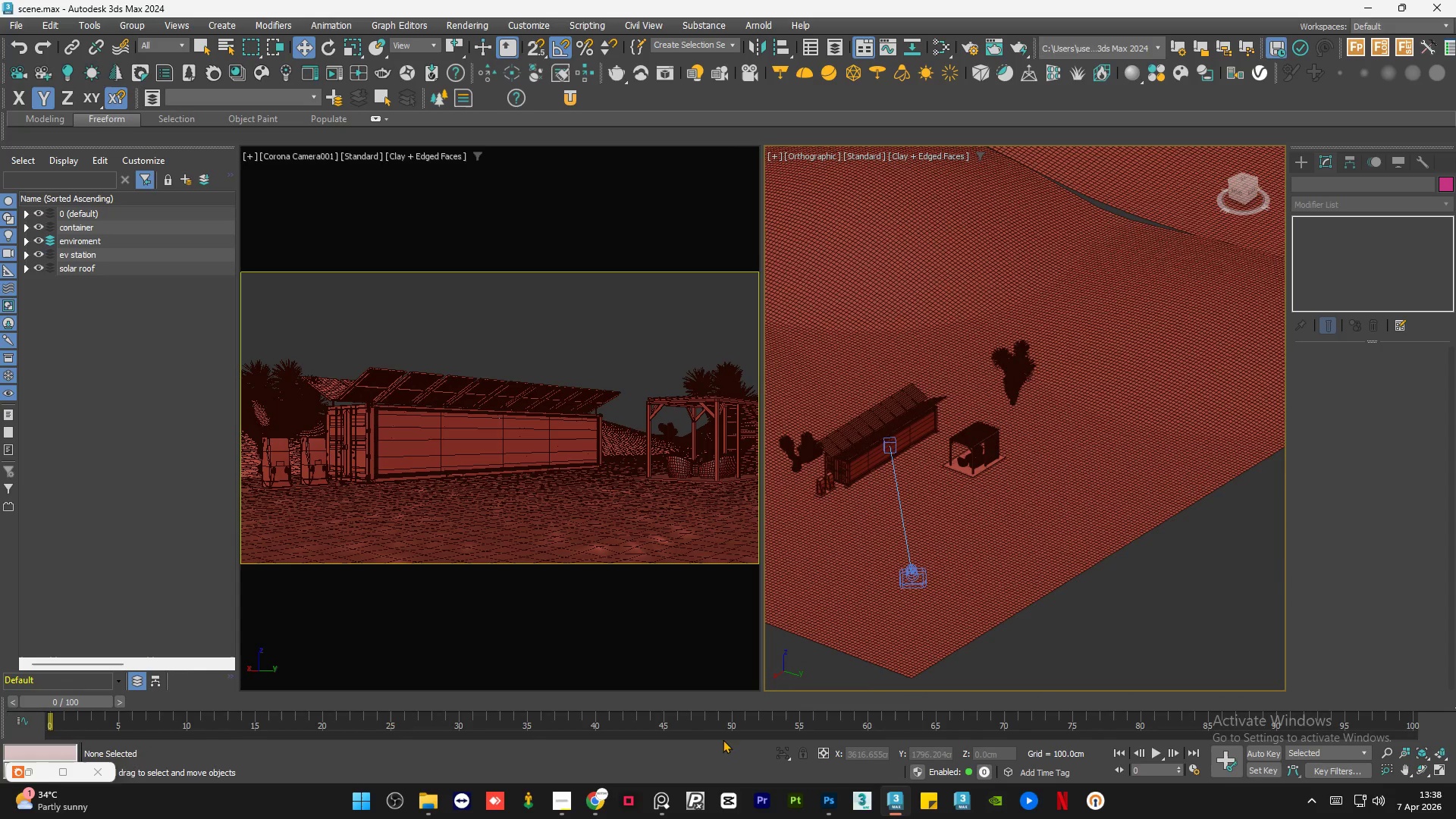 
left_click([657, 798])
 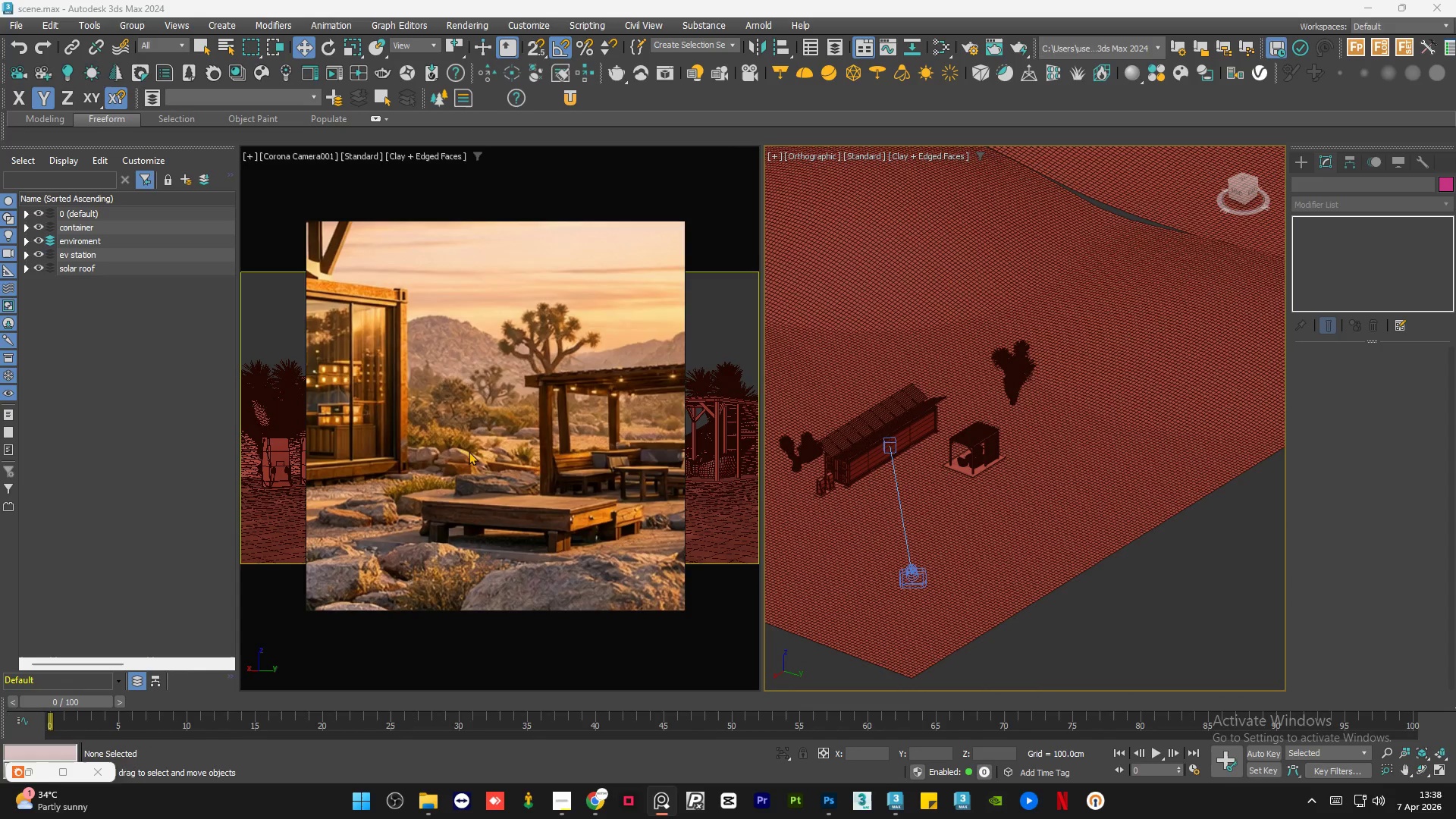 
scroll: coordinate [560, 420], scroll_direction: down, amount: 7.0
 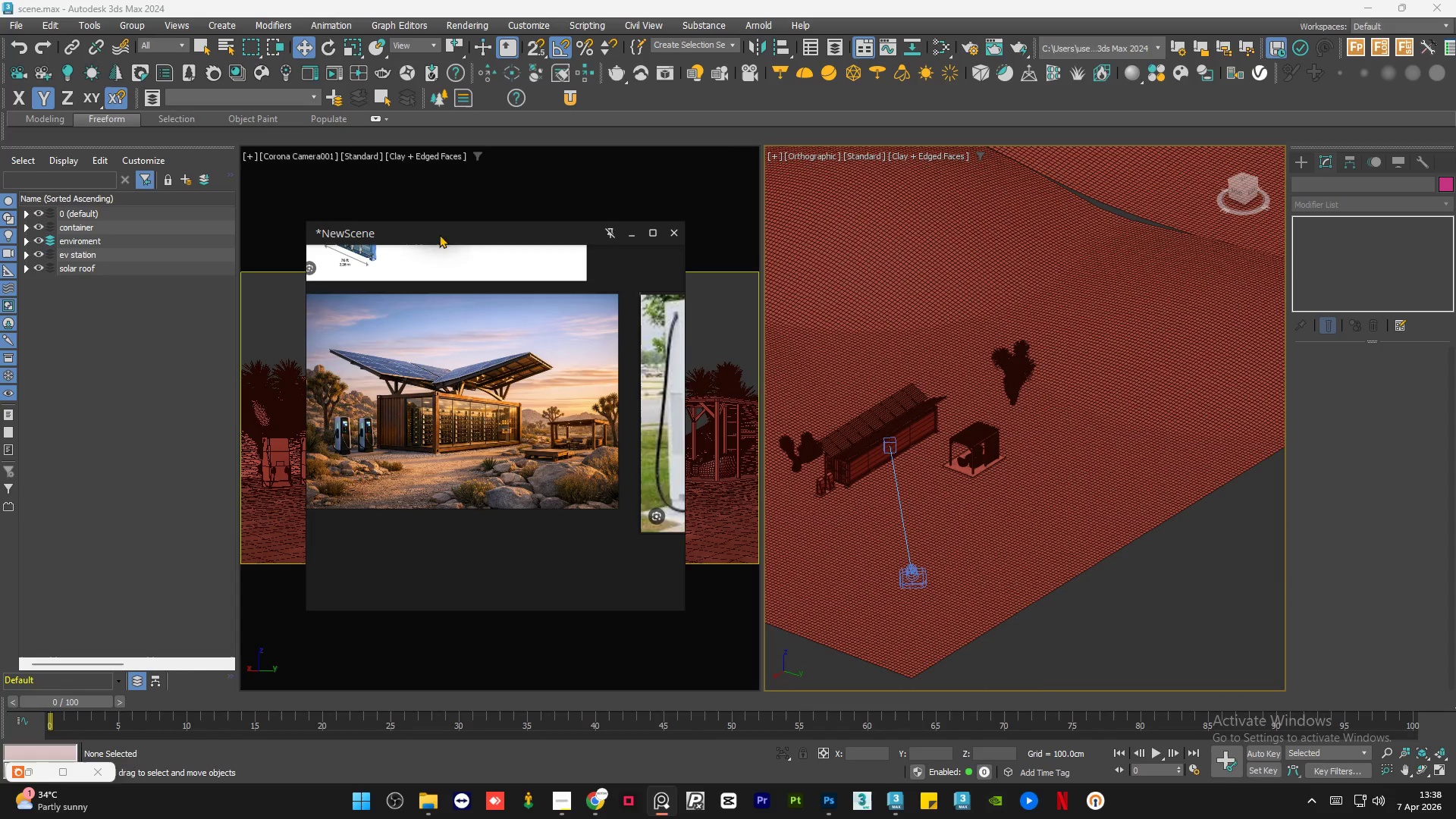 
left_click_drag(start_coordinate=[435, 228], to_coordinate=[550, 241])
 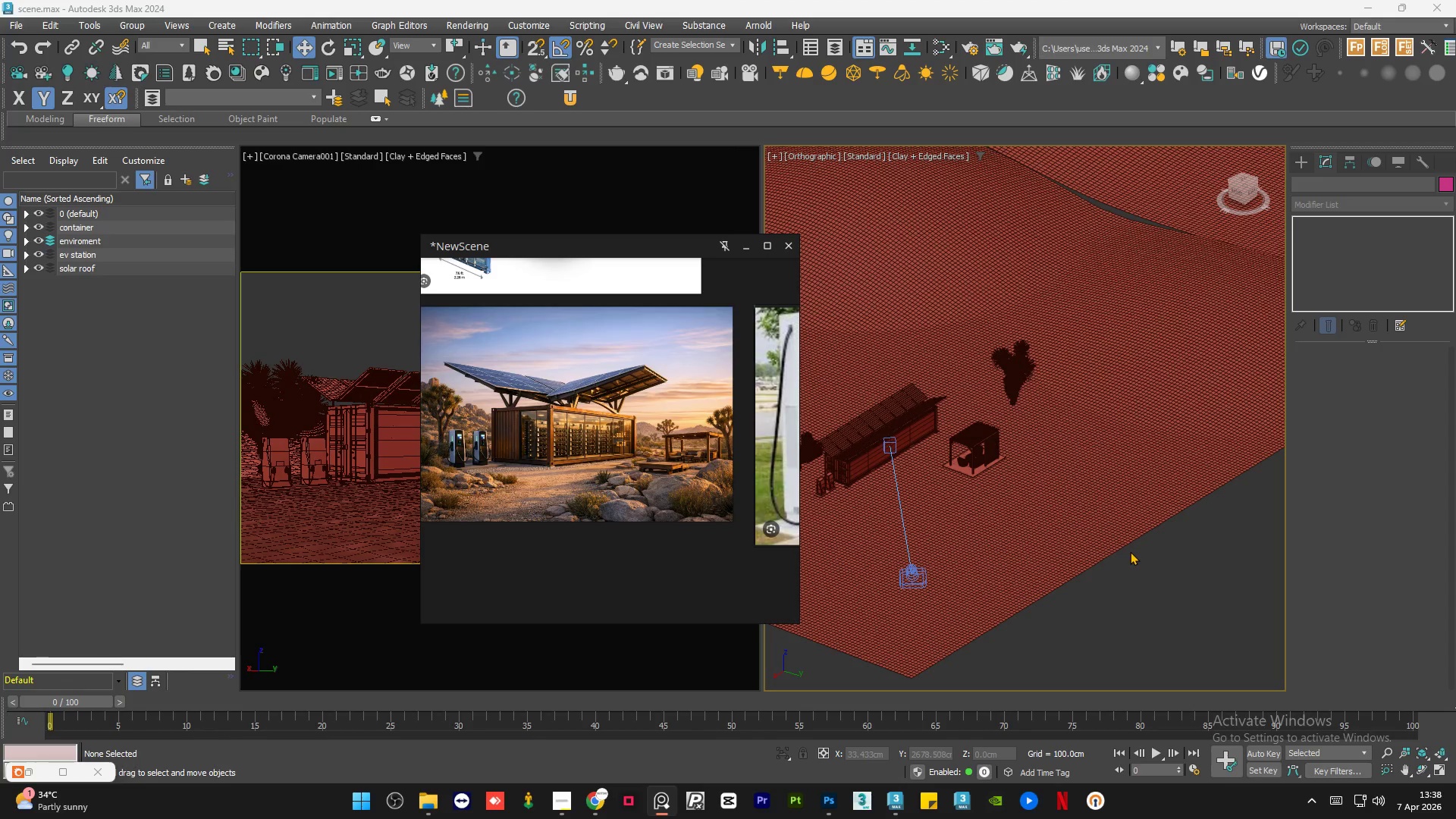 
hold_key(key=AltLeft, duration=0.92)
 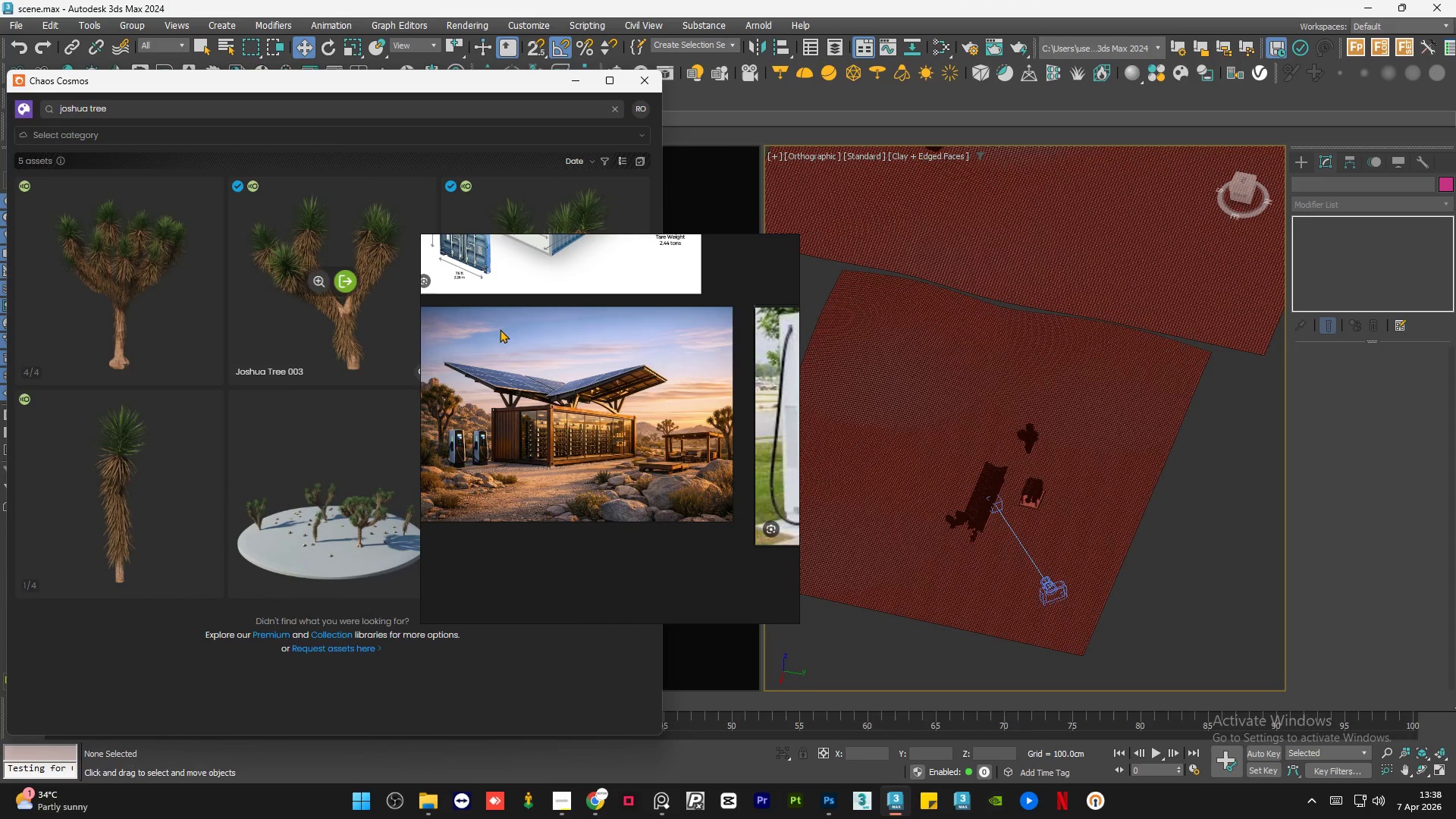 
scroll: coordinate [1131, 553], scroll_direction: down, amount: 2.0
 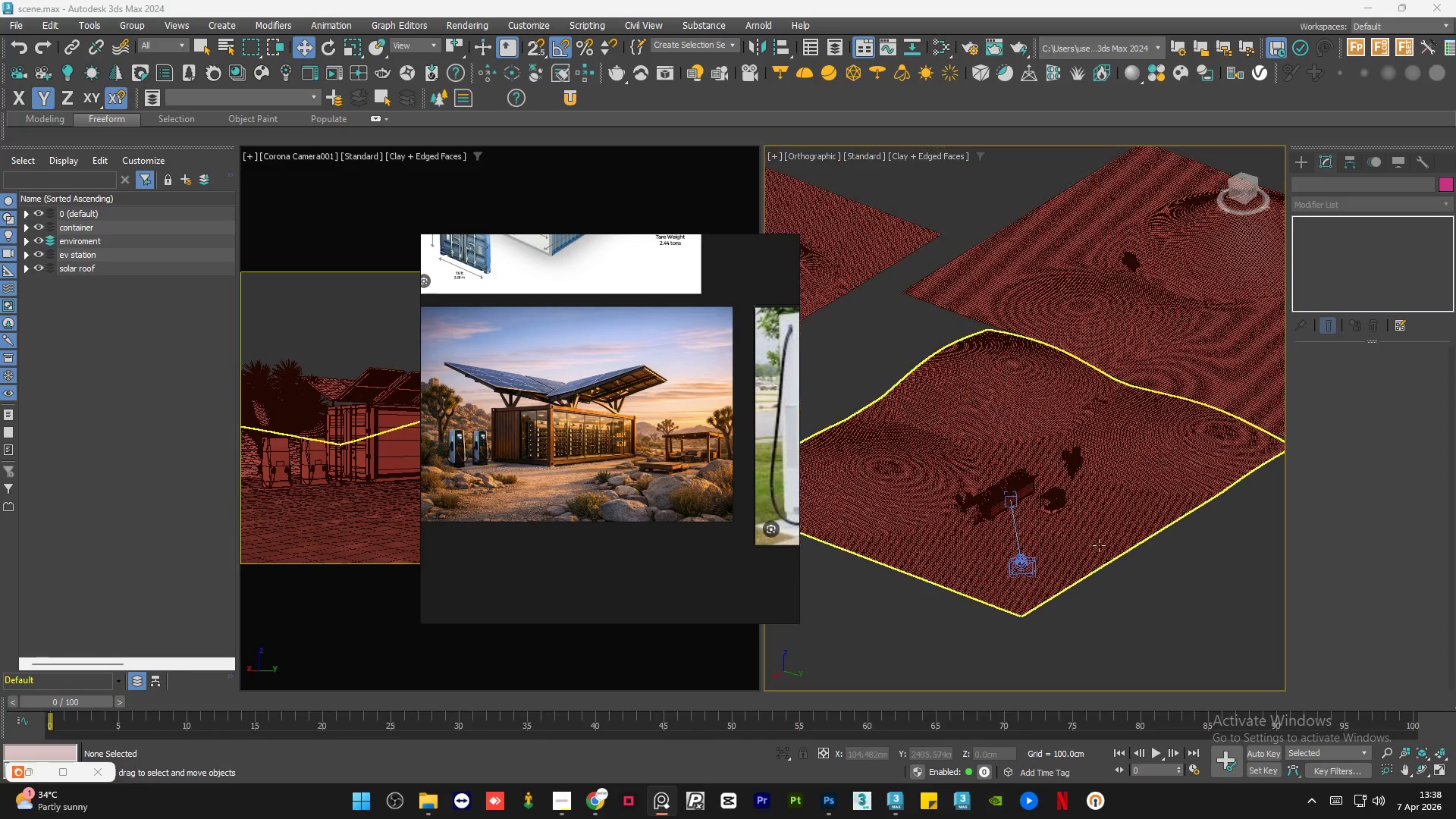 
left_click_drag(start_coordinate=[548, 248], to_coordinate=[927, 255])
 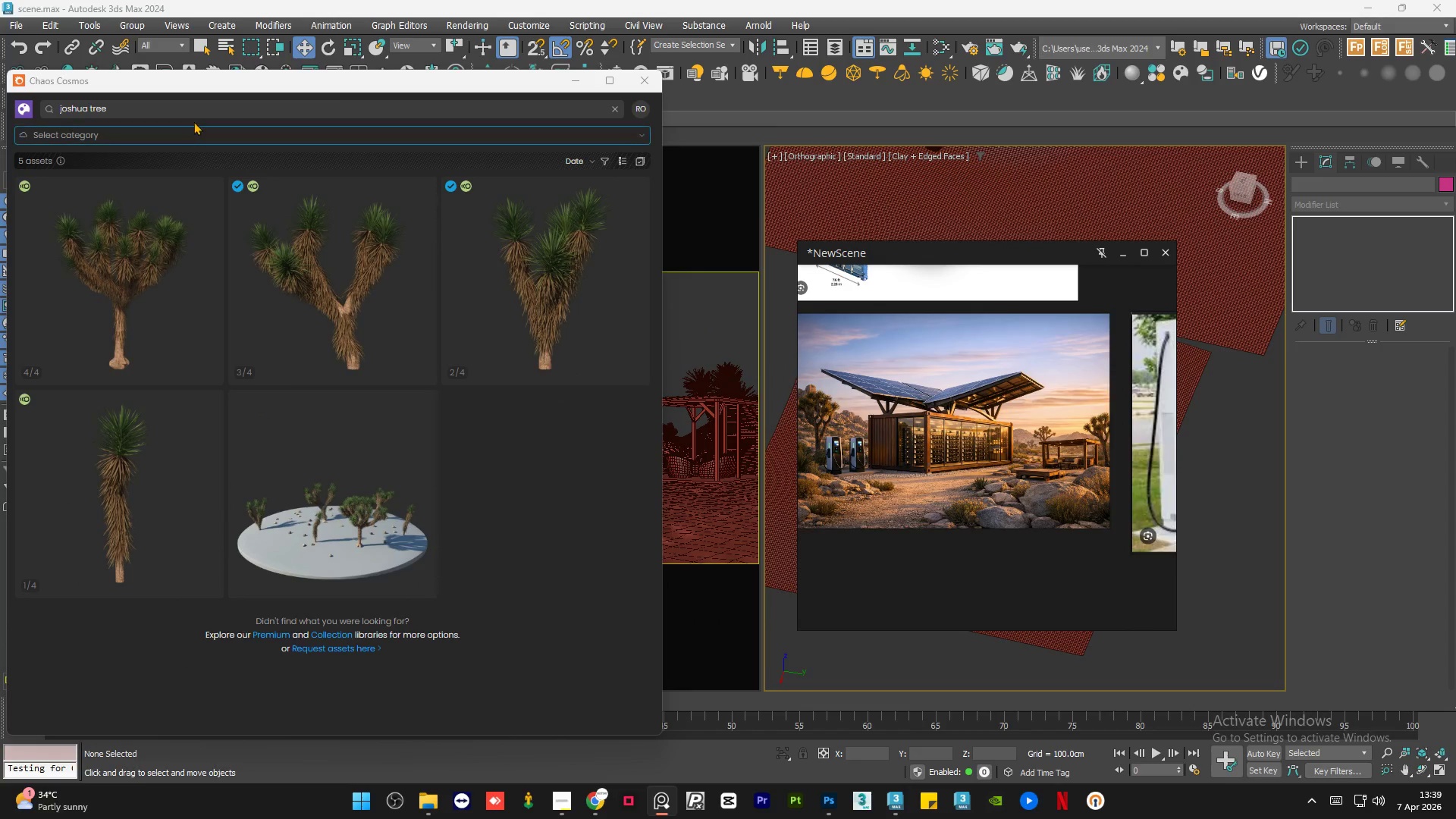 
double_click([199, 100])
 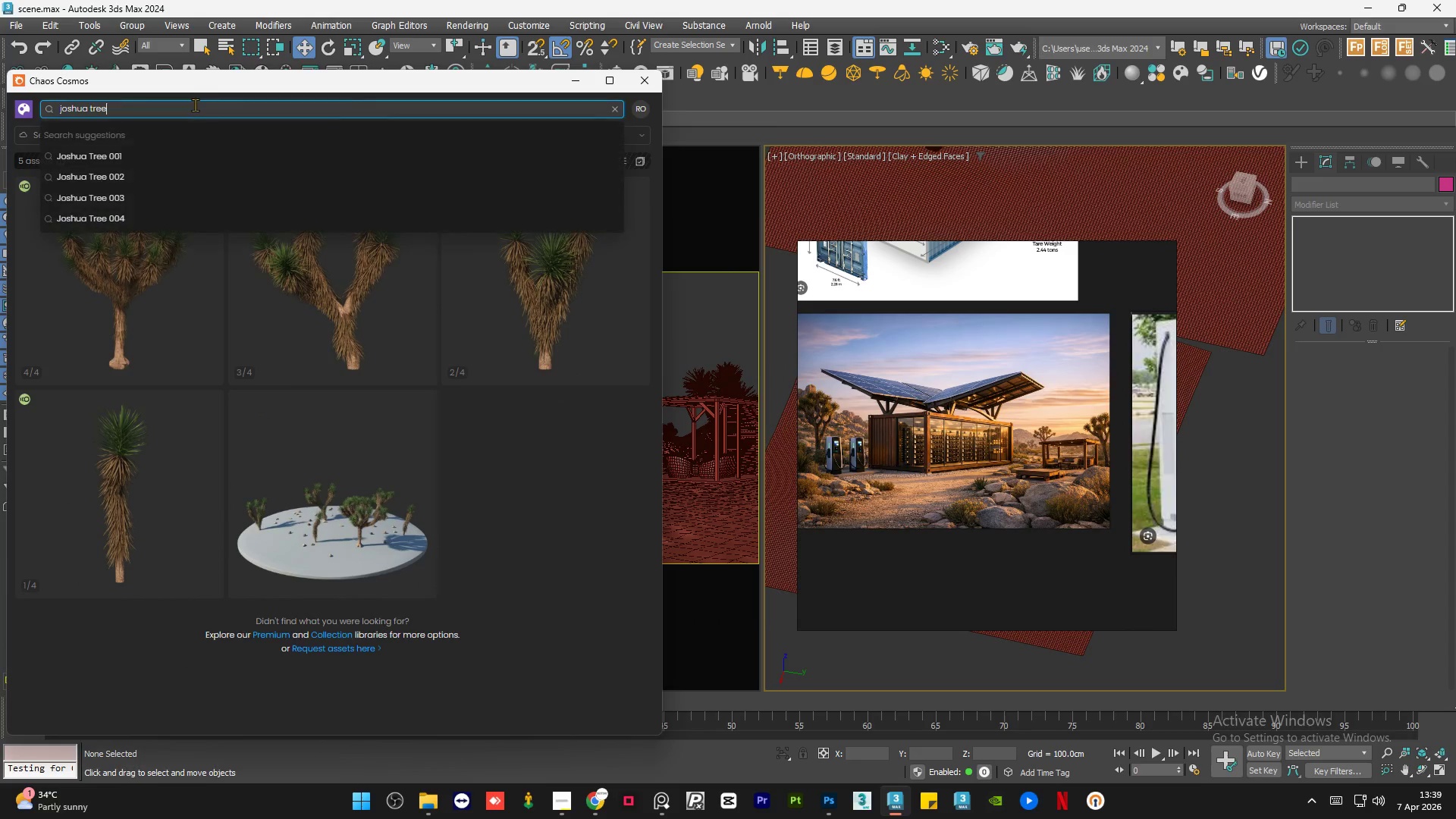 
triple_click([195, 105])
 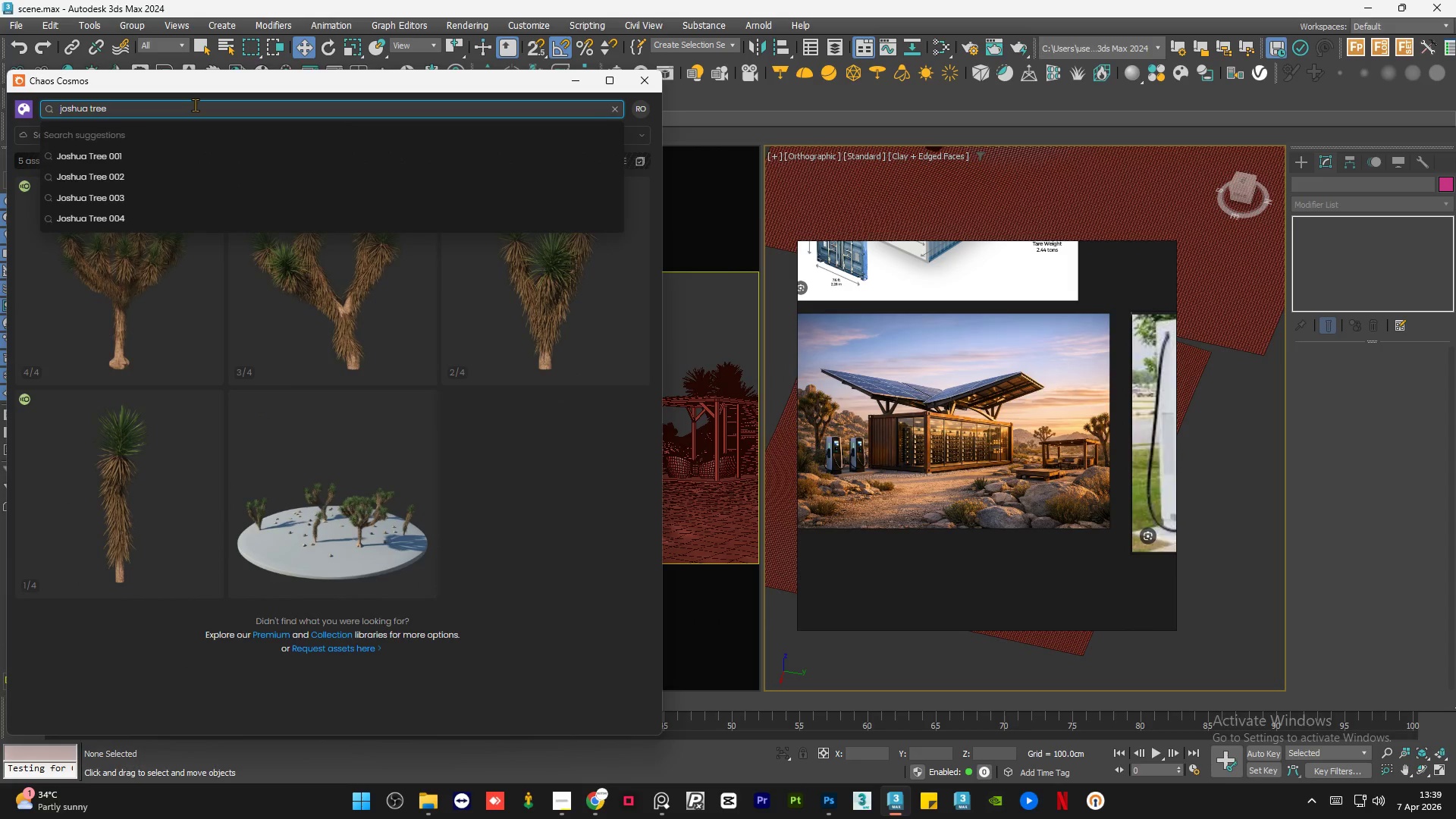 
triple_click([195, 105])
 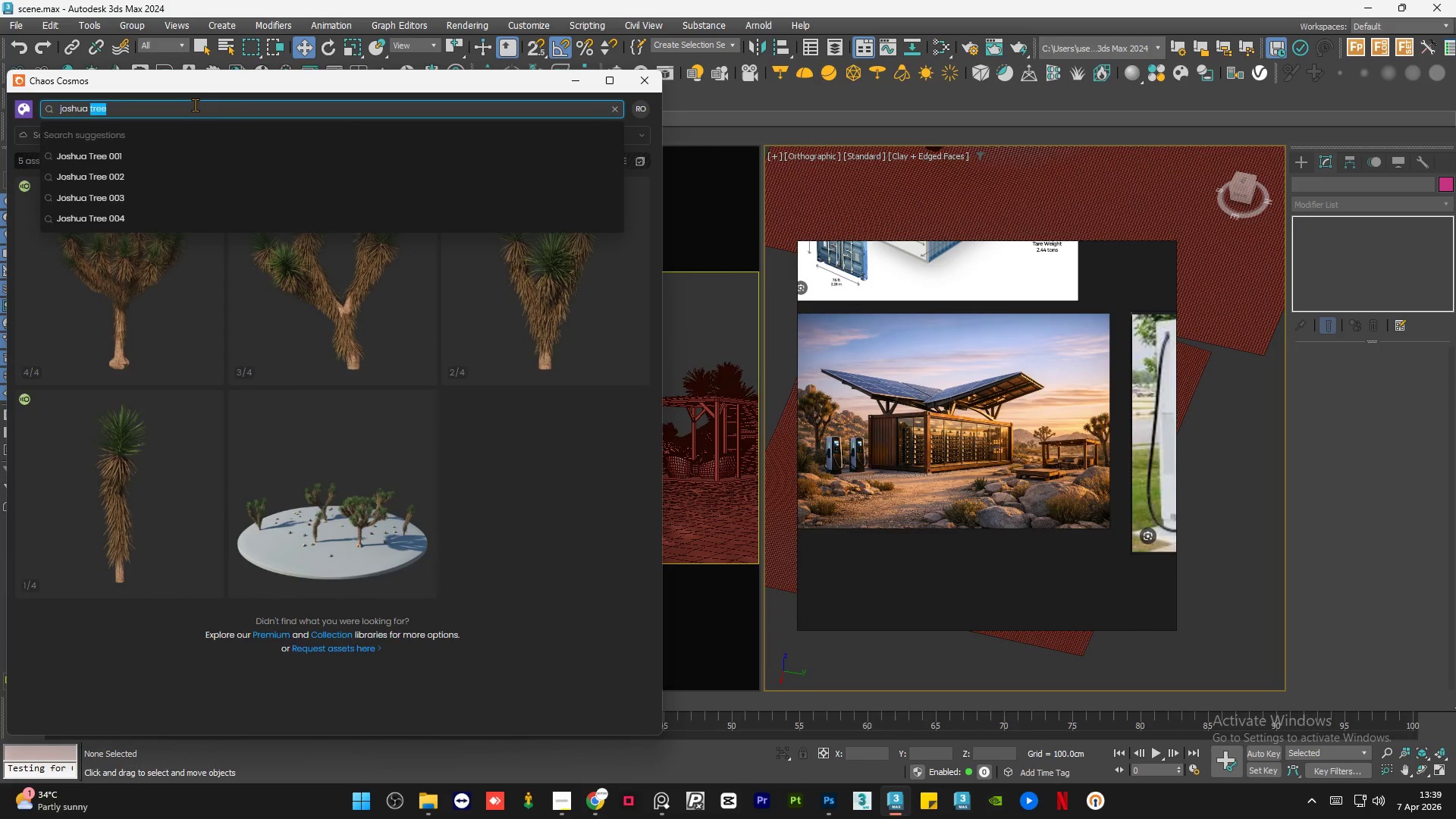 
triple_click([195, 105])
 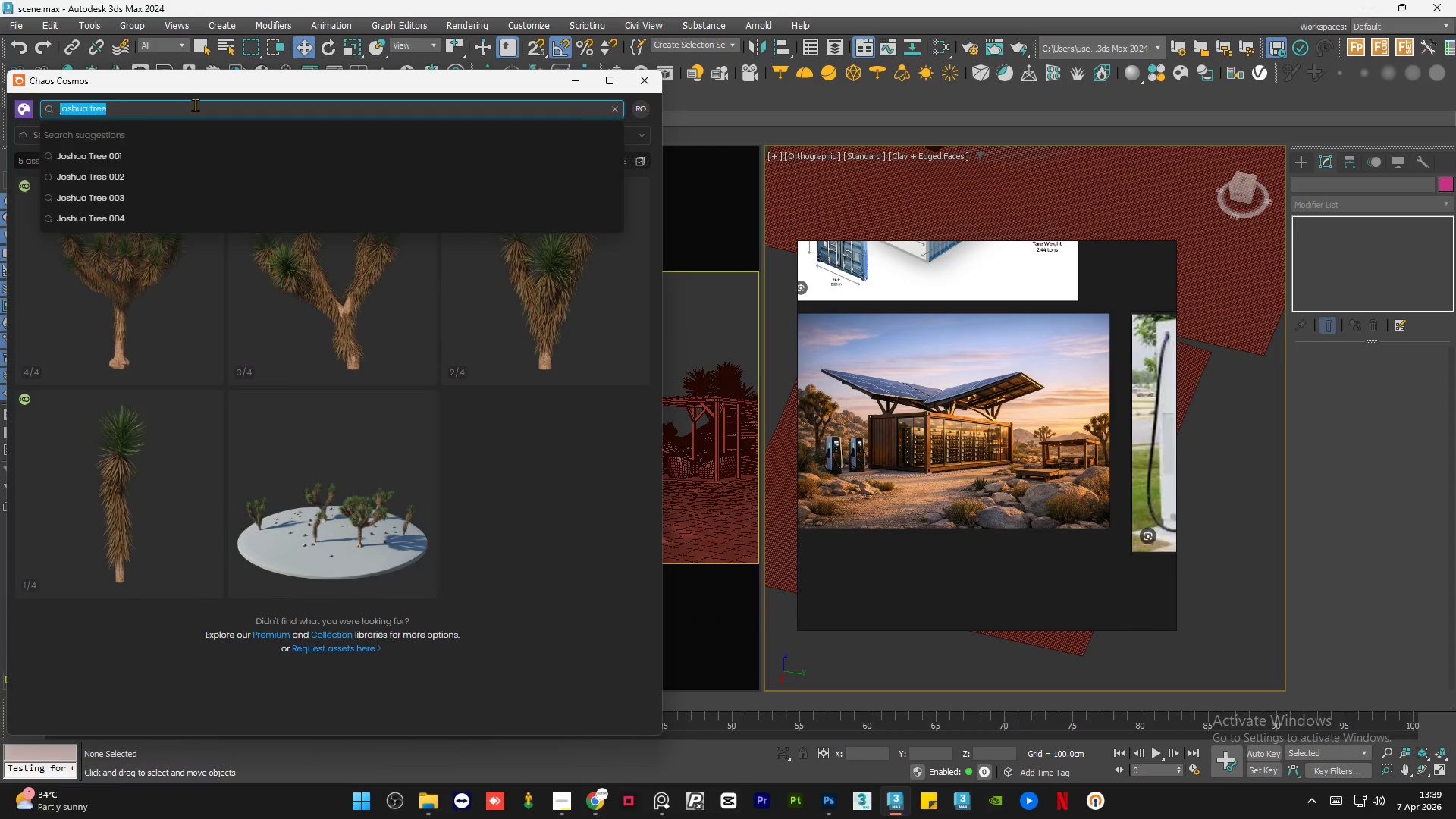 
type(desert)
 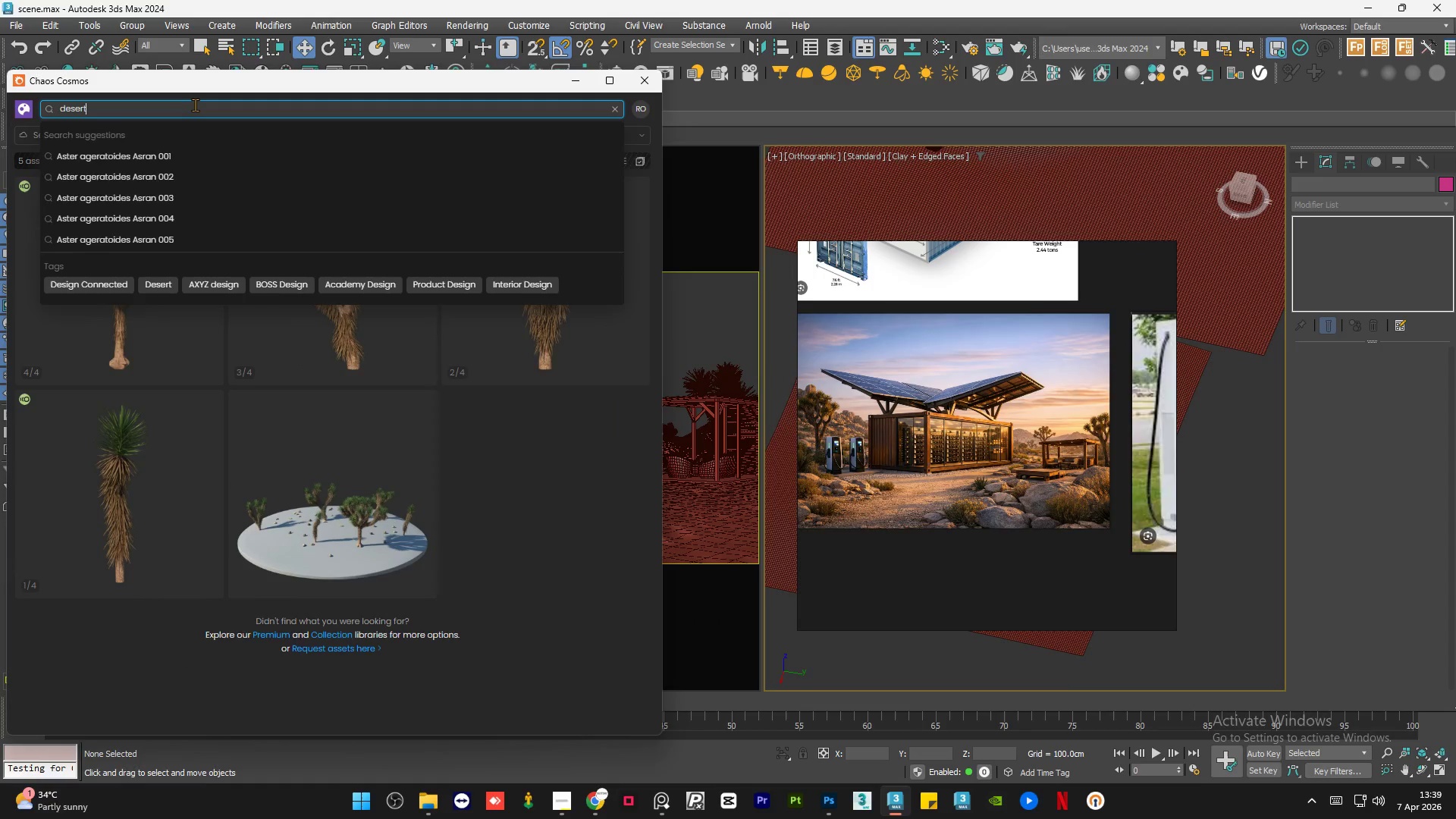 
key(Enter)
 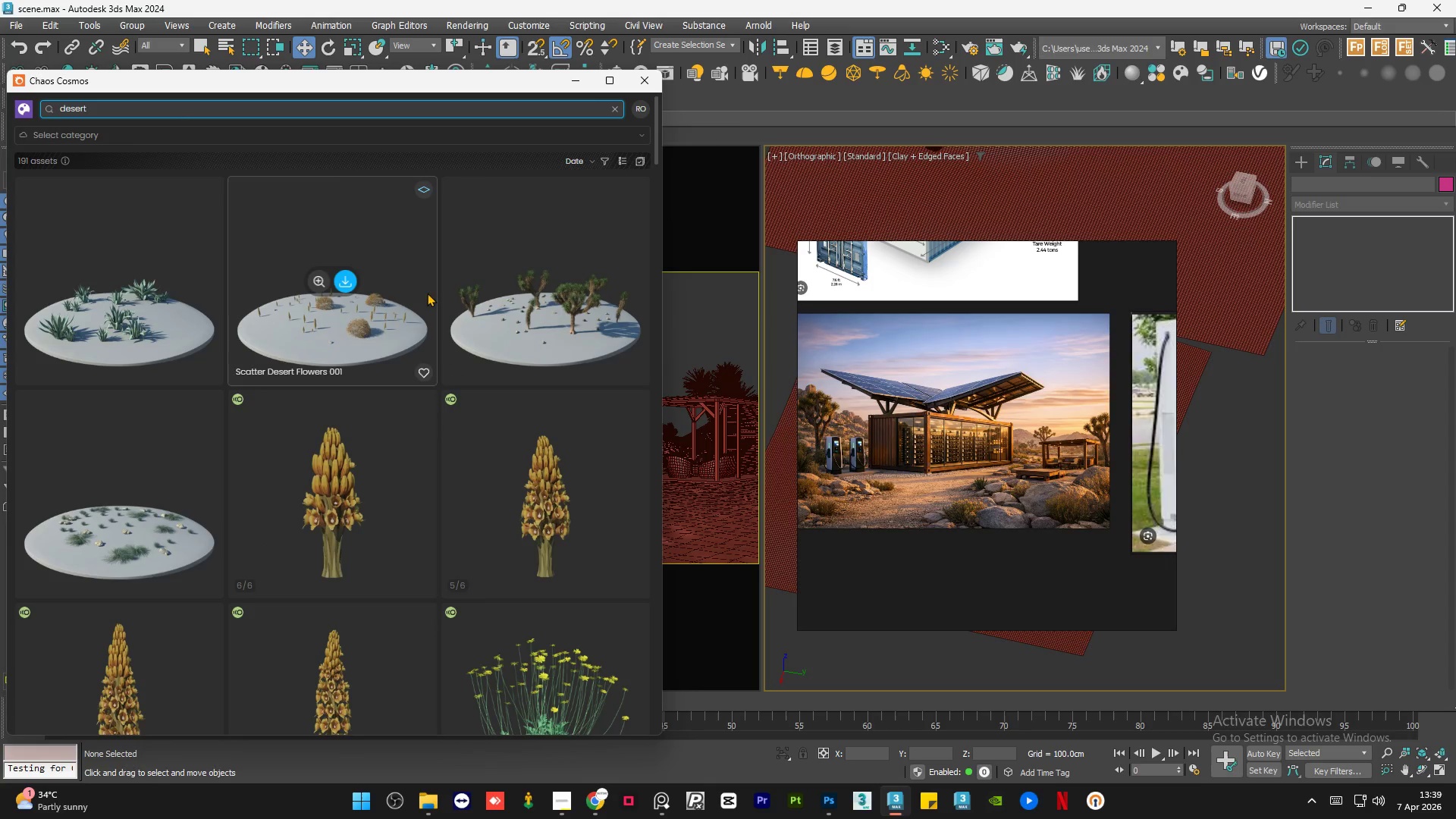 
scroll: coordinate [487, 301], scroll_direction: down, amount: 4.0
 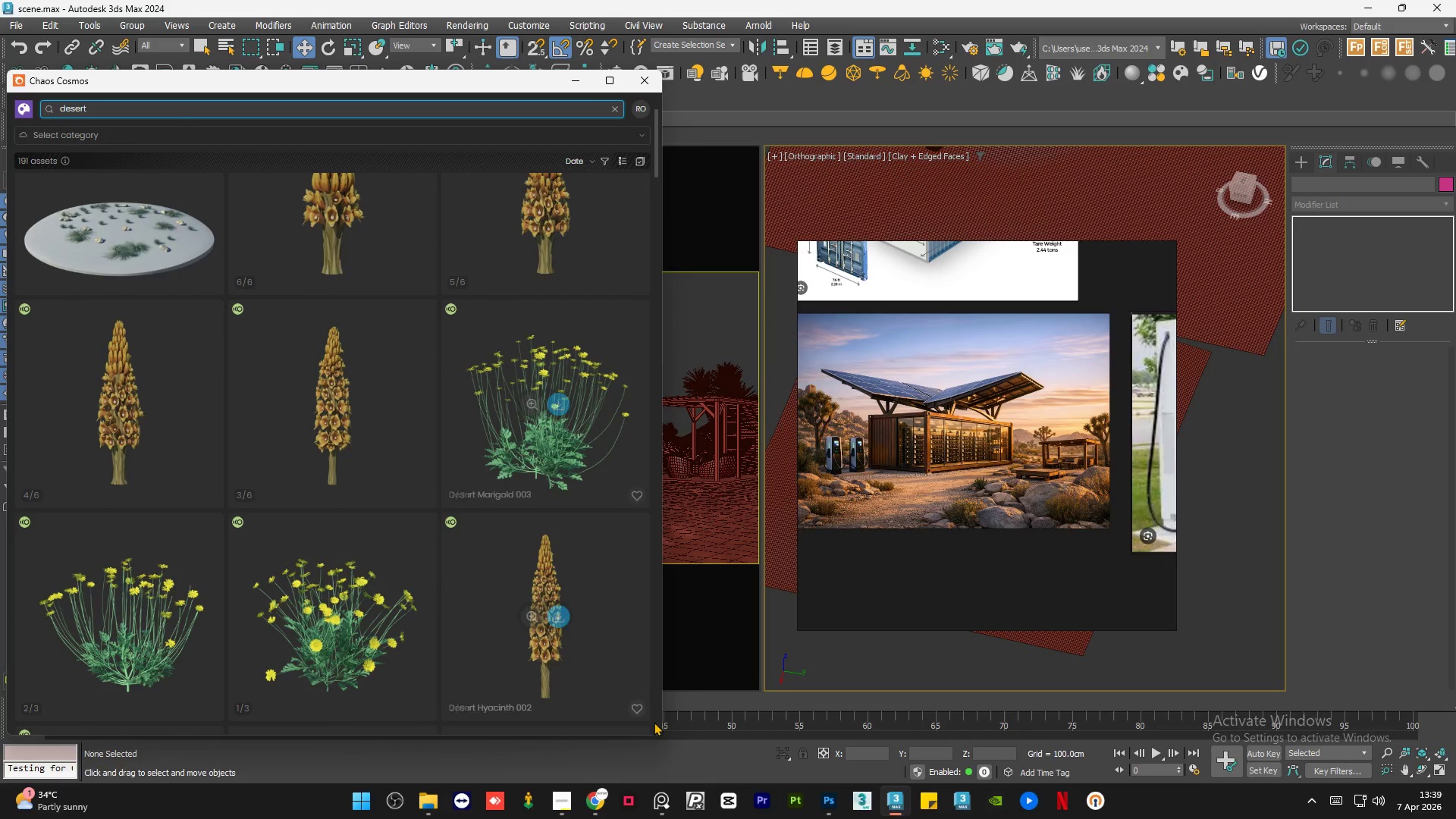 
left_click([662, 805])
 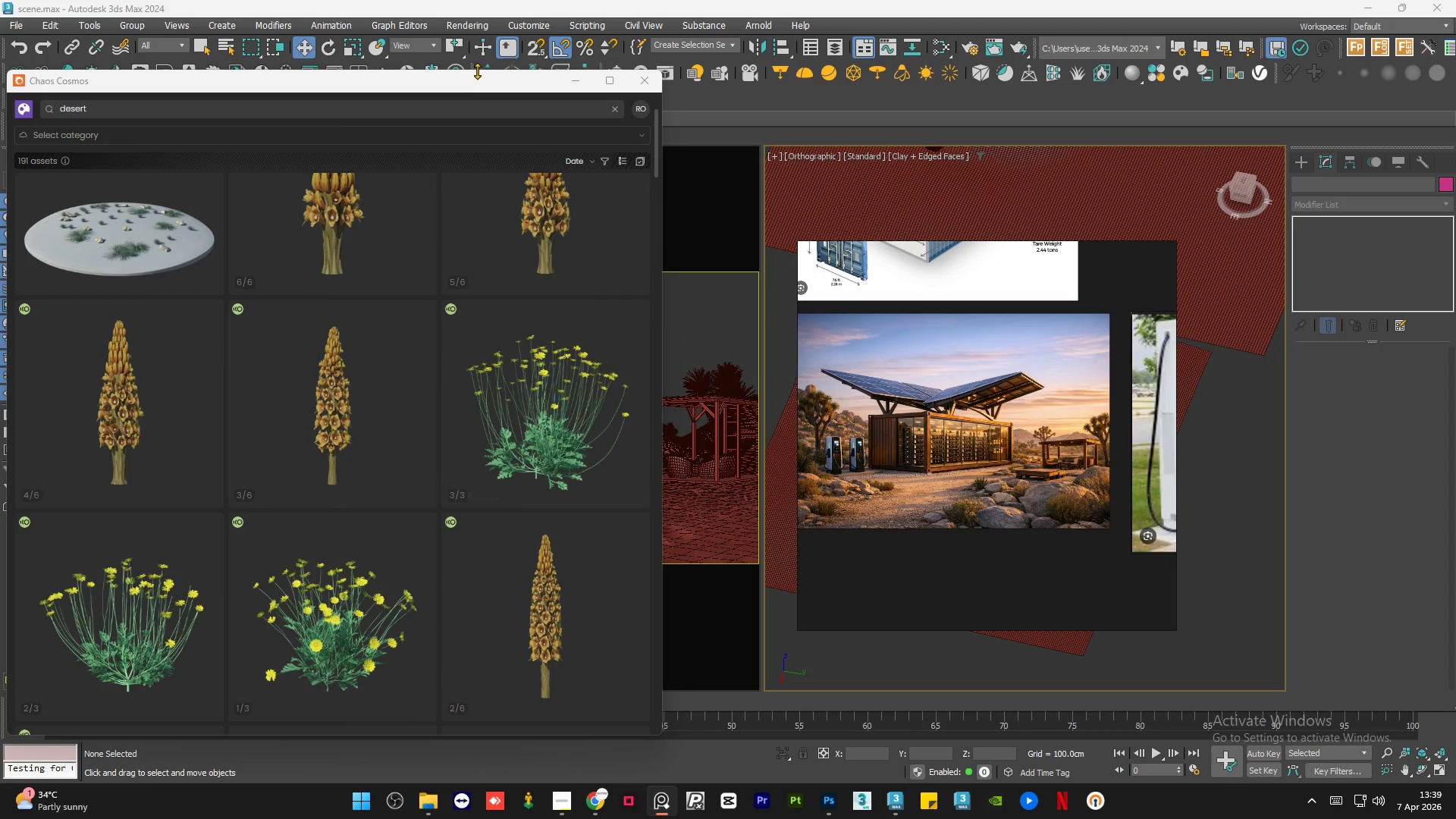 
left_click_drag(start_coordinate=[466, 84], to_coordinate=[472, 54])
 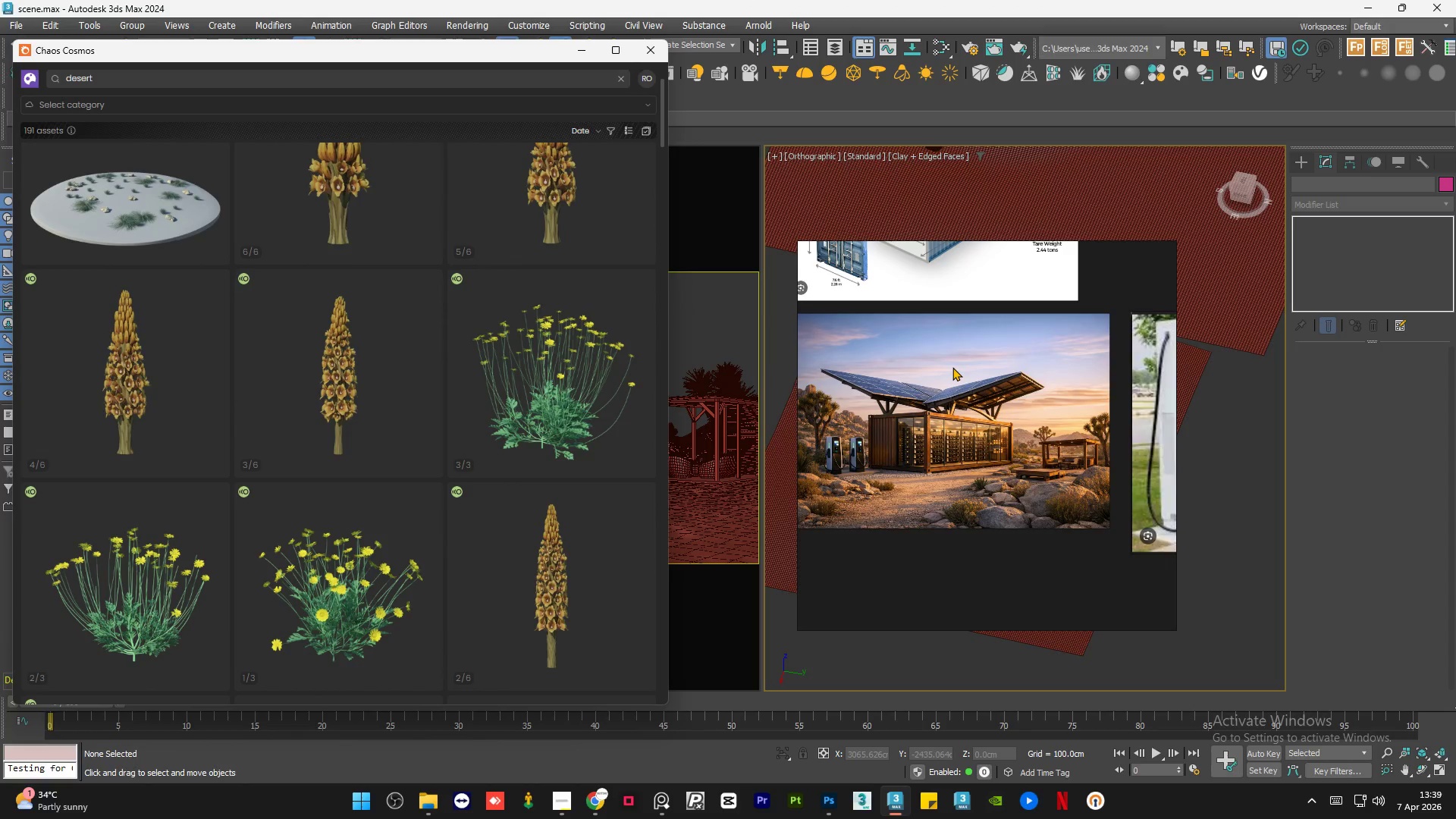 
scroll: coordinate [883, 404], scroll_direction: up, amount: 9.0
 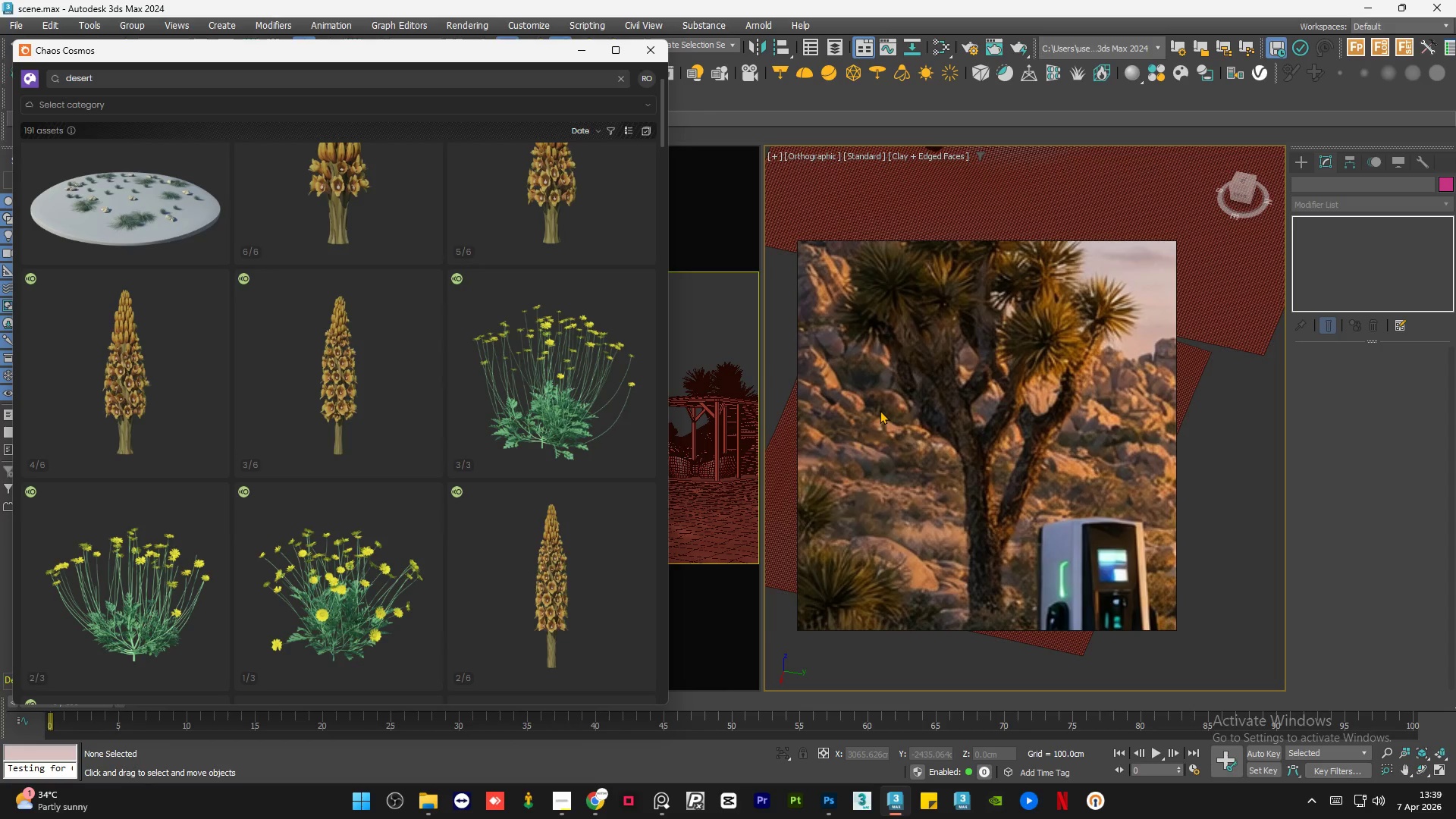 
scroll: coordinate [880, 410], scroll_direction: down, amount: 10.0
 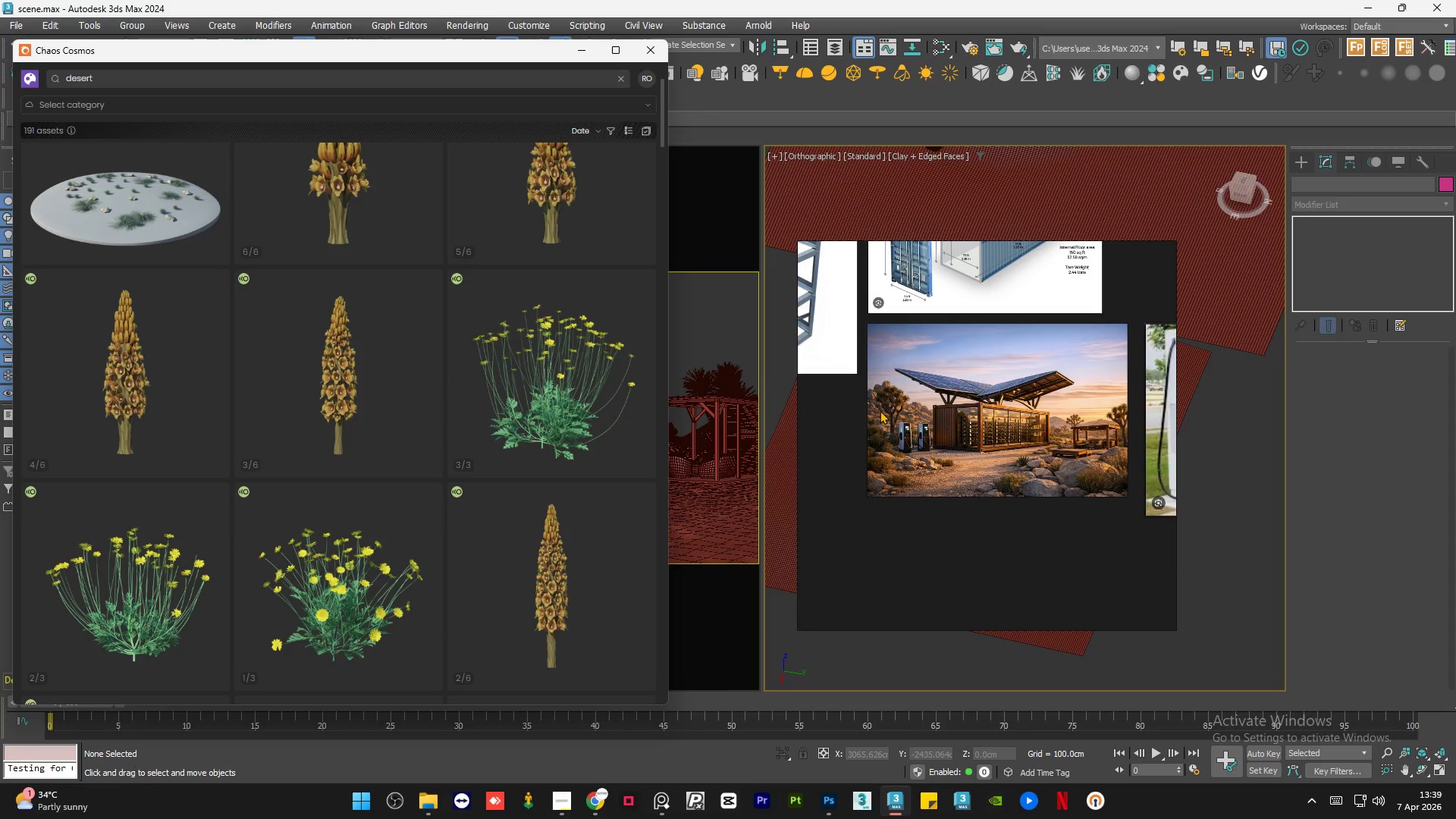 
scroll: coordinate [880, 410], scroll_direction: up, amount: 5.0
 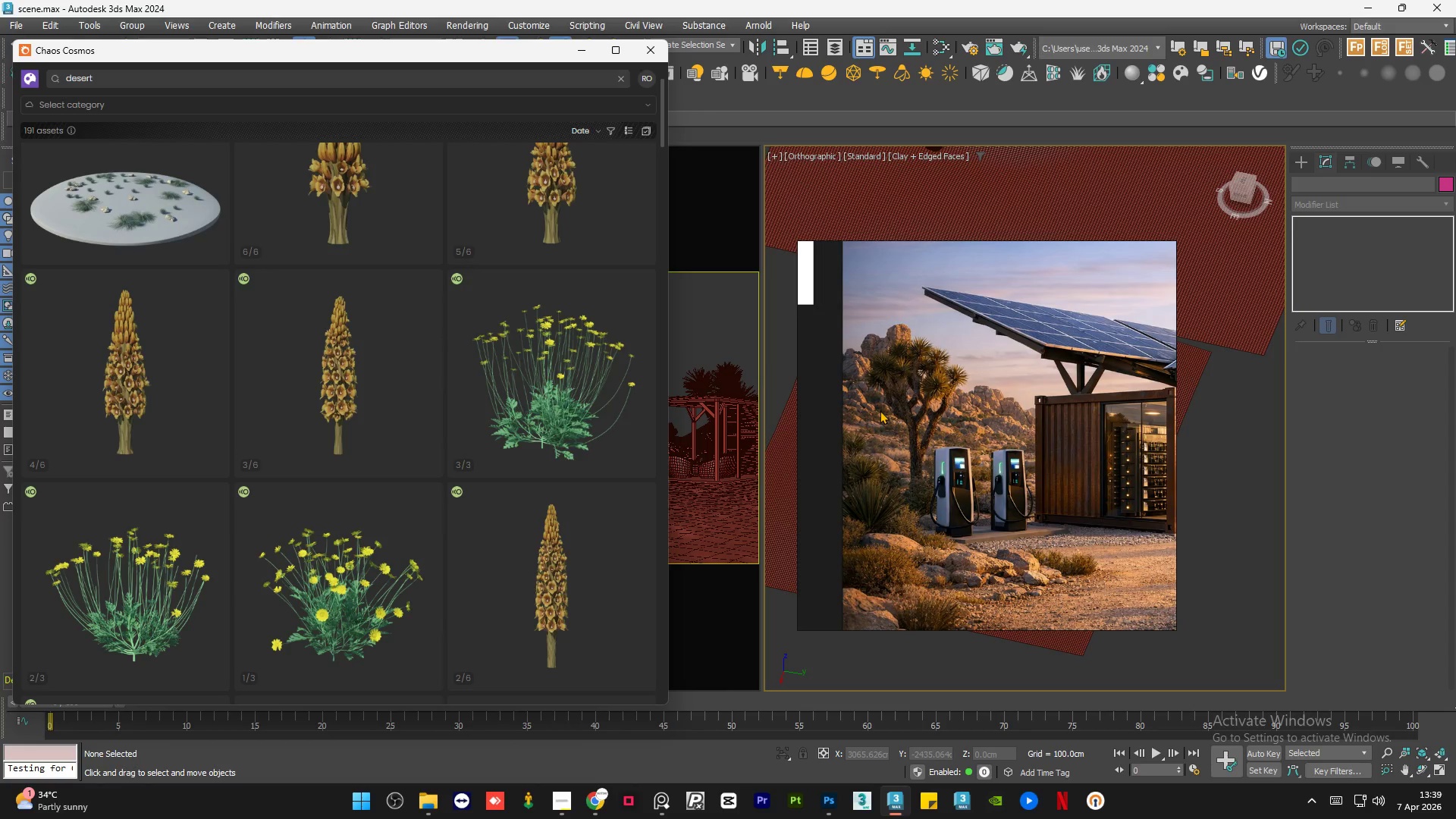 
scroll: coordinate [567, 434], scroll_direction: down, amount: 14.0
 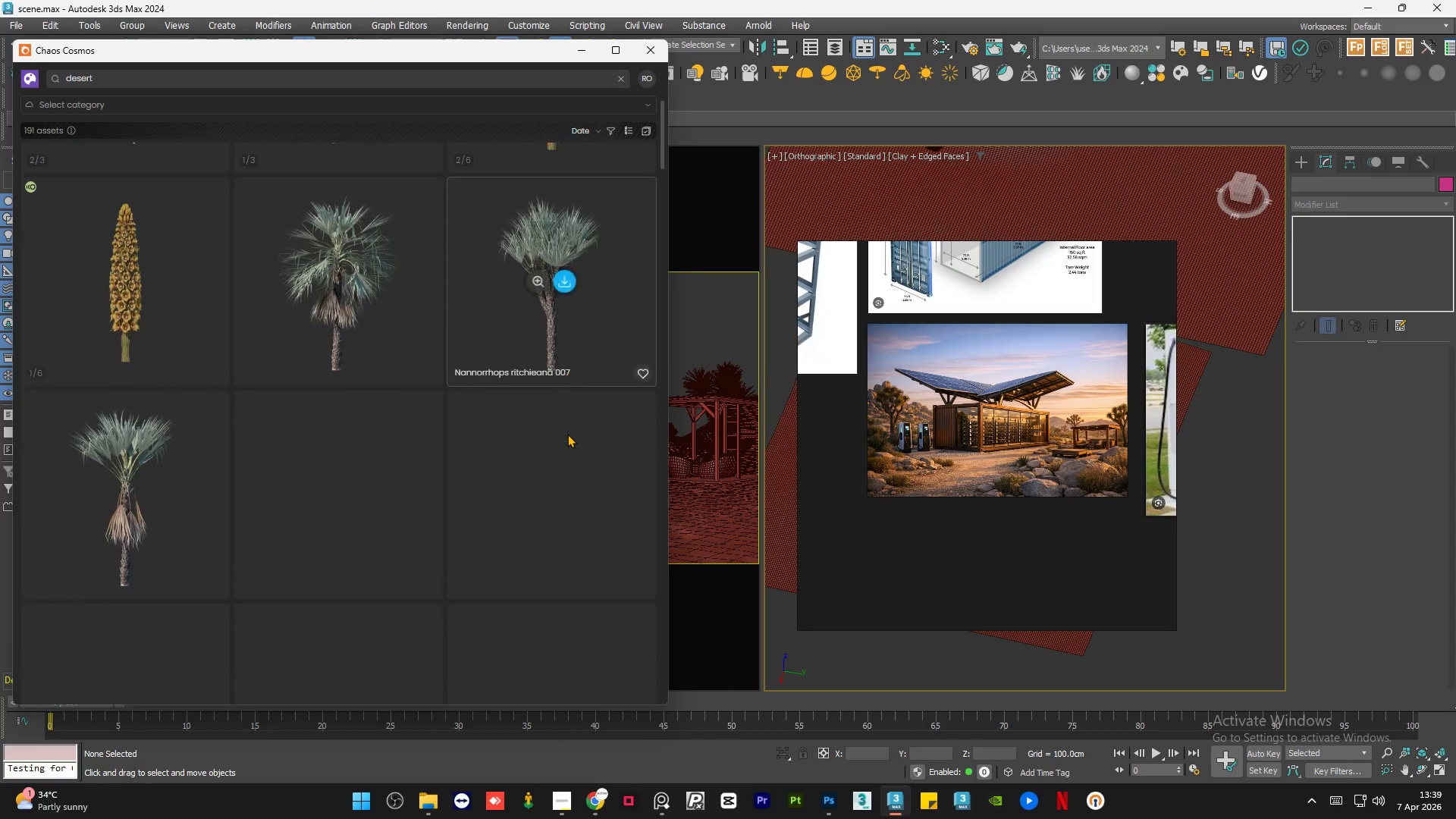 
mouse_move([583, 440])
 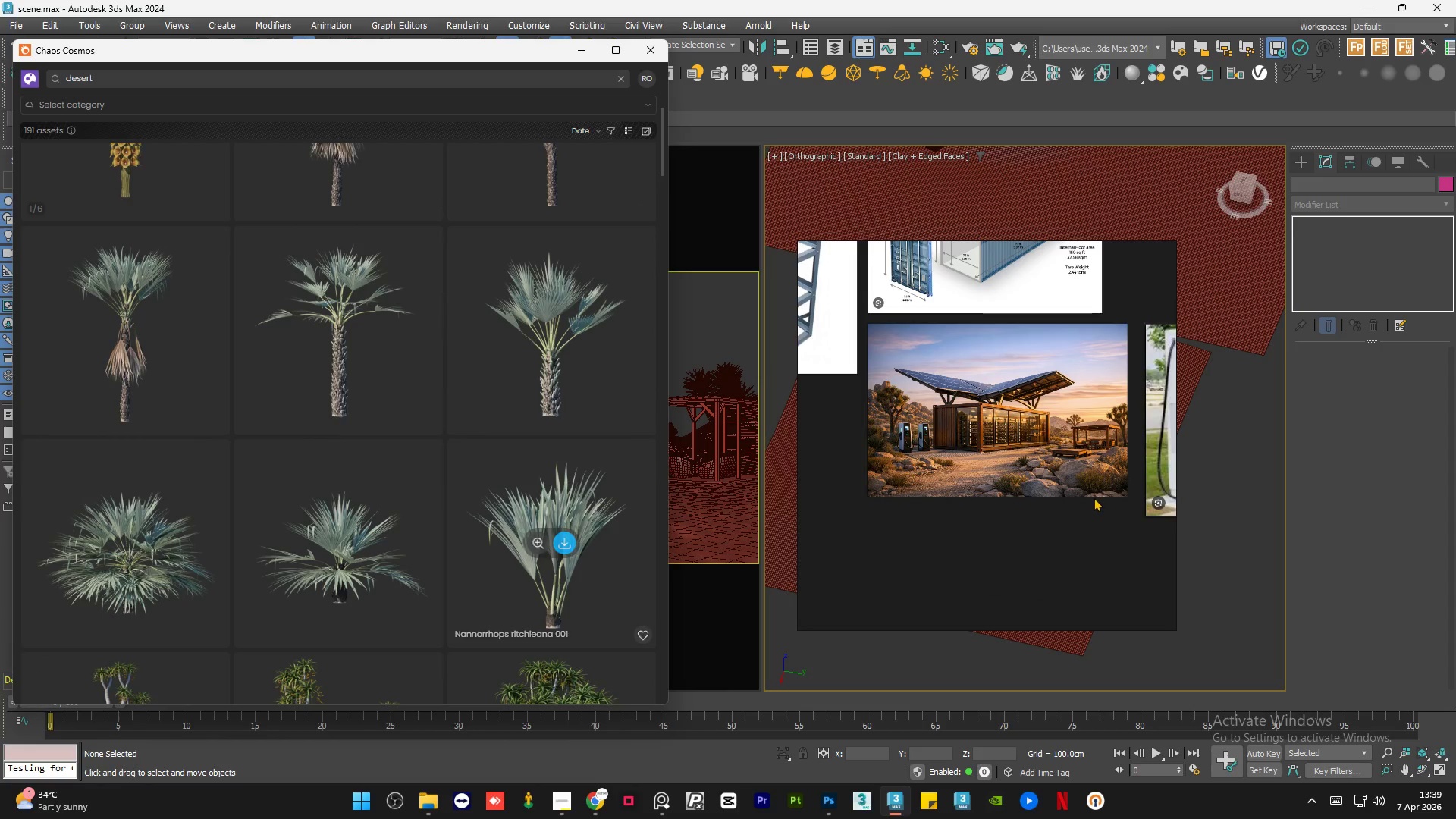 
scroll: coordinate [1098, 474], scroll_direction: up, amount: 3.0
 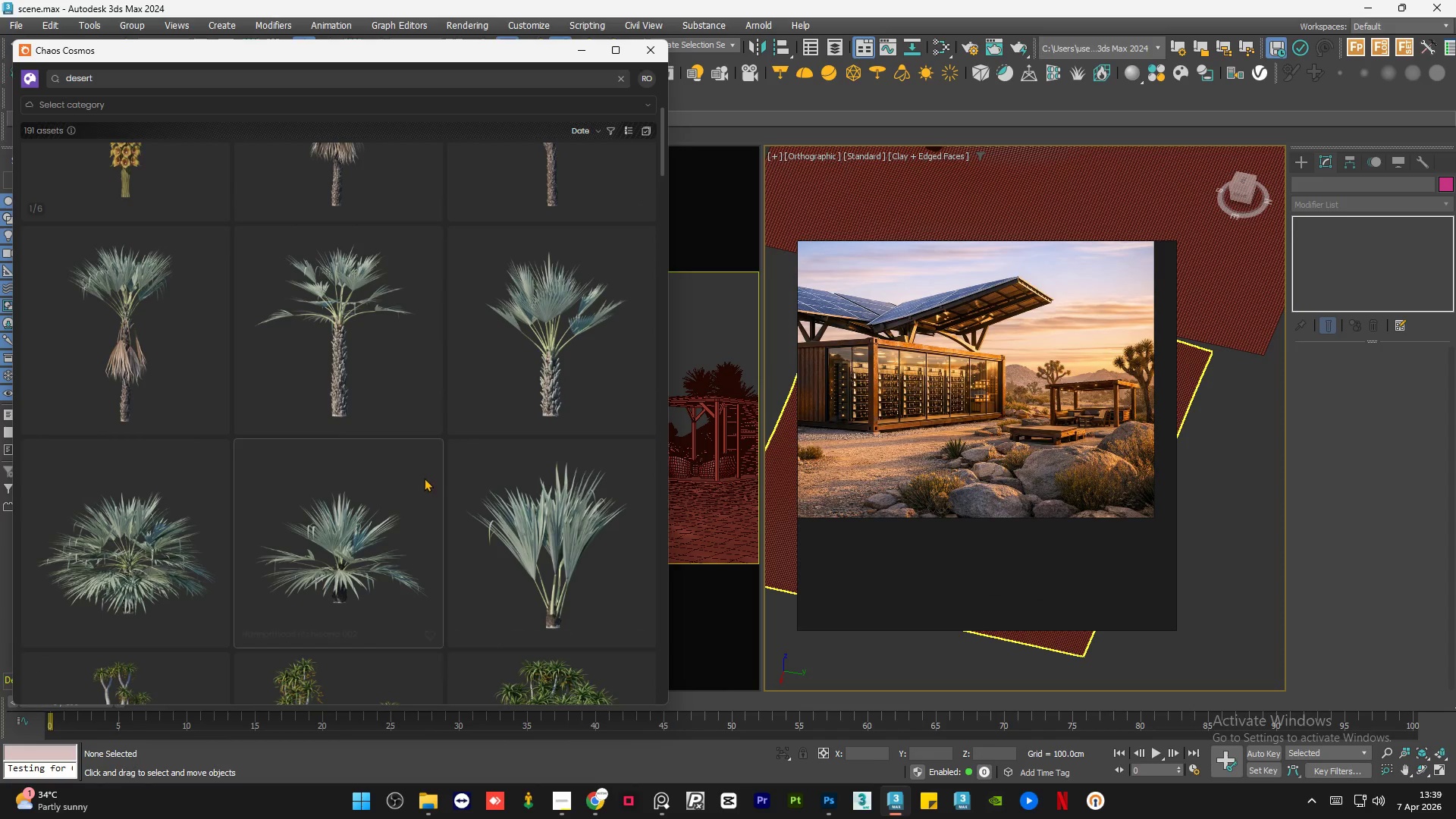 
scroll: coordinate [424, 478], scroll_direction: down, amount: 2.0
 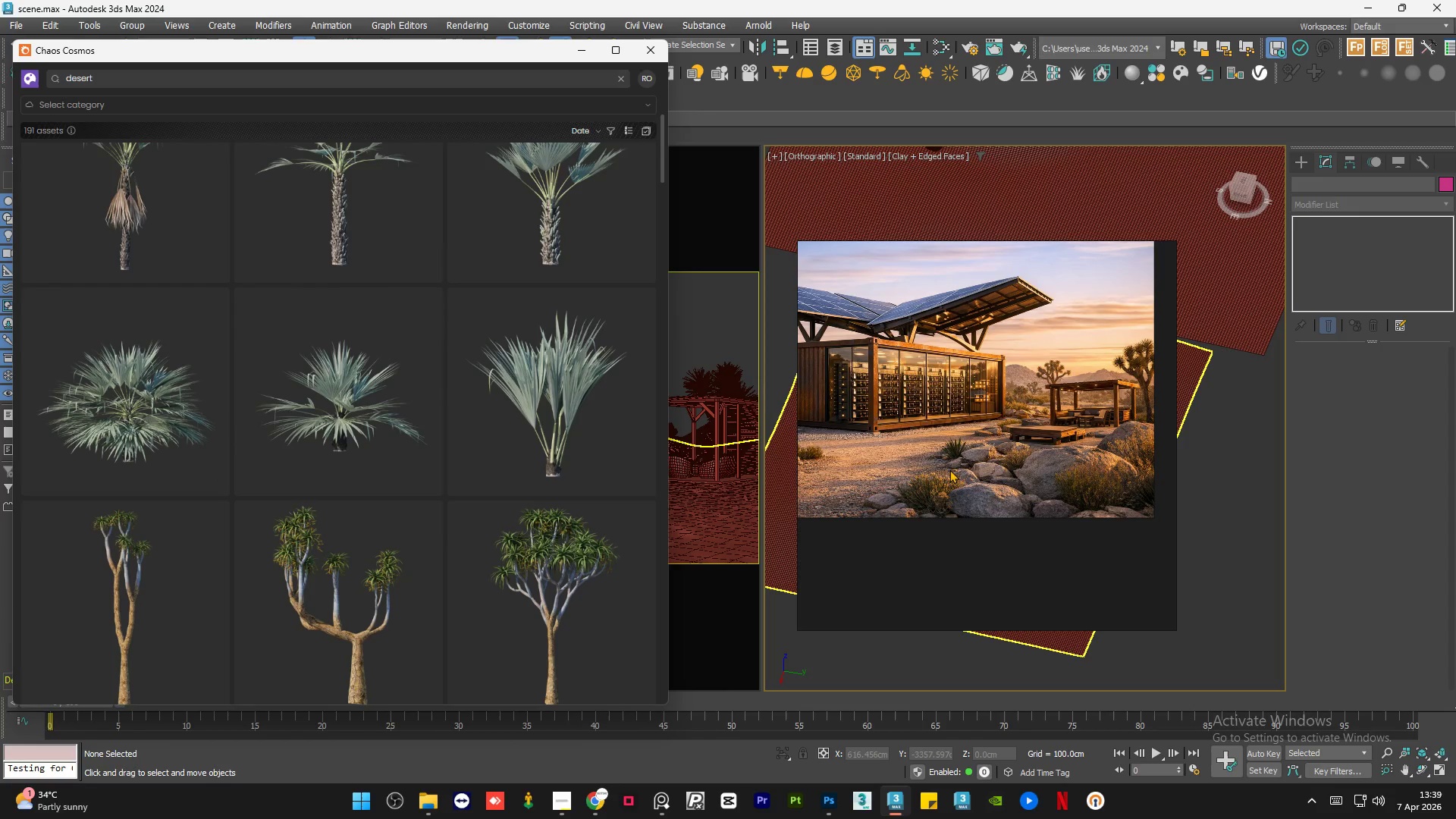 
scroll: coordinate [1023, 492], scroll_direction: up, amount: 1.0
 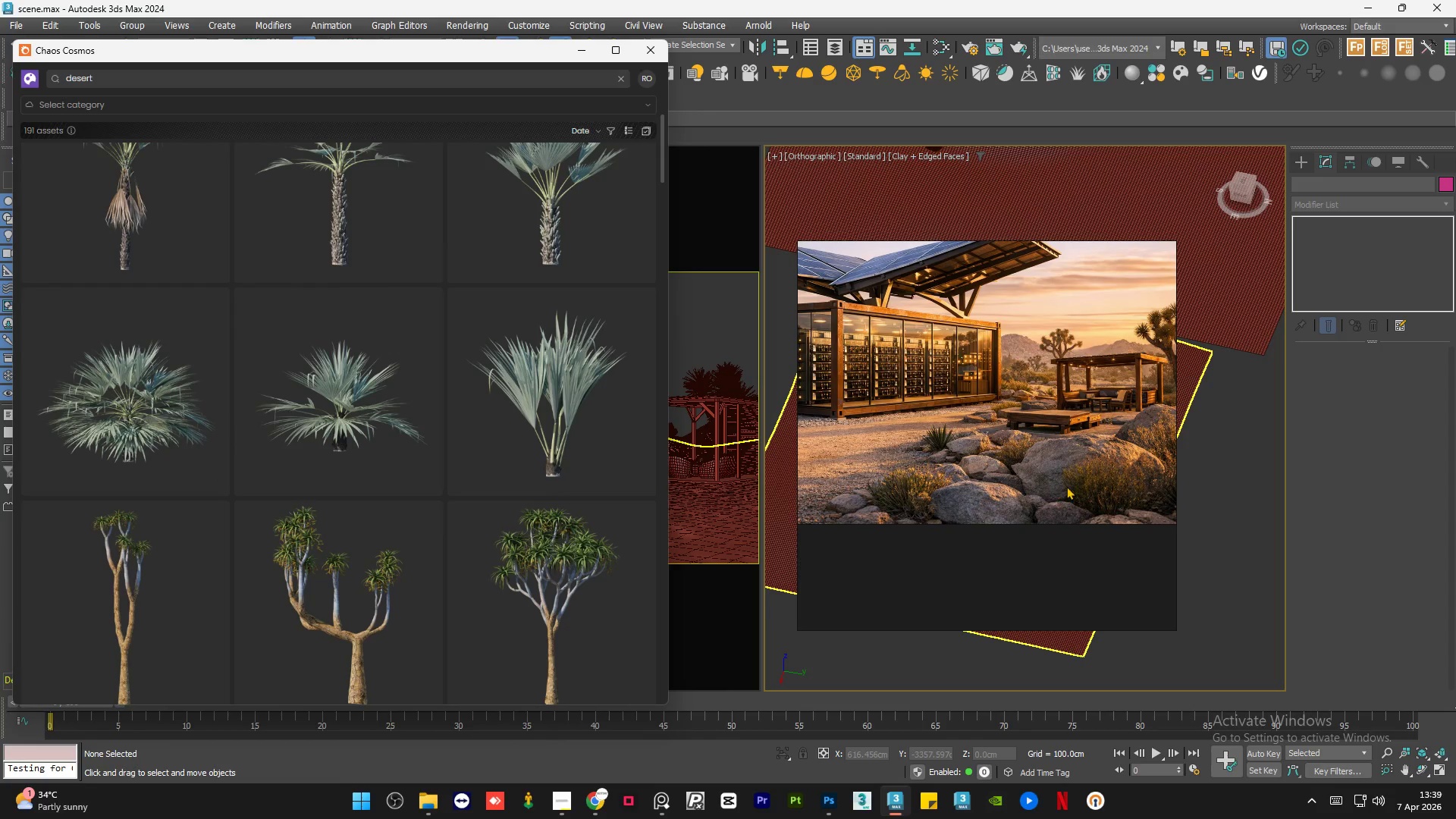 
scroll: coordinate [459, 453], scroll_direction: down, amount: 17.0
 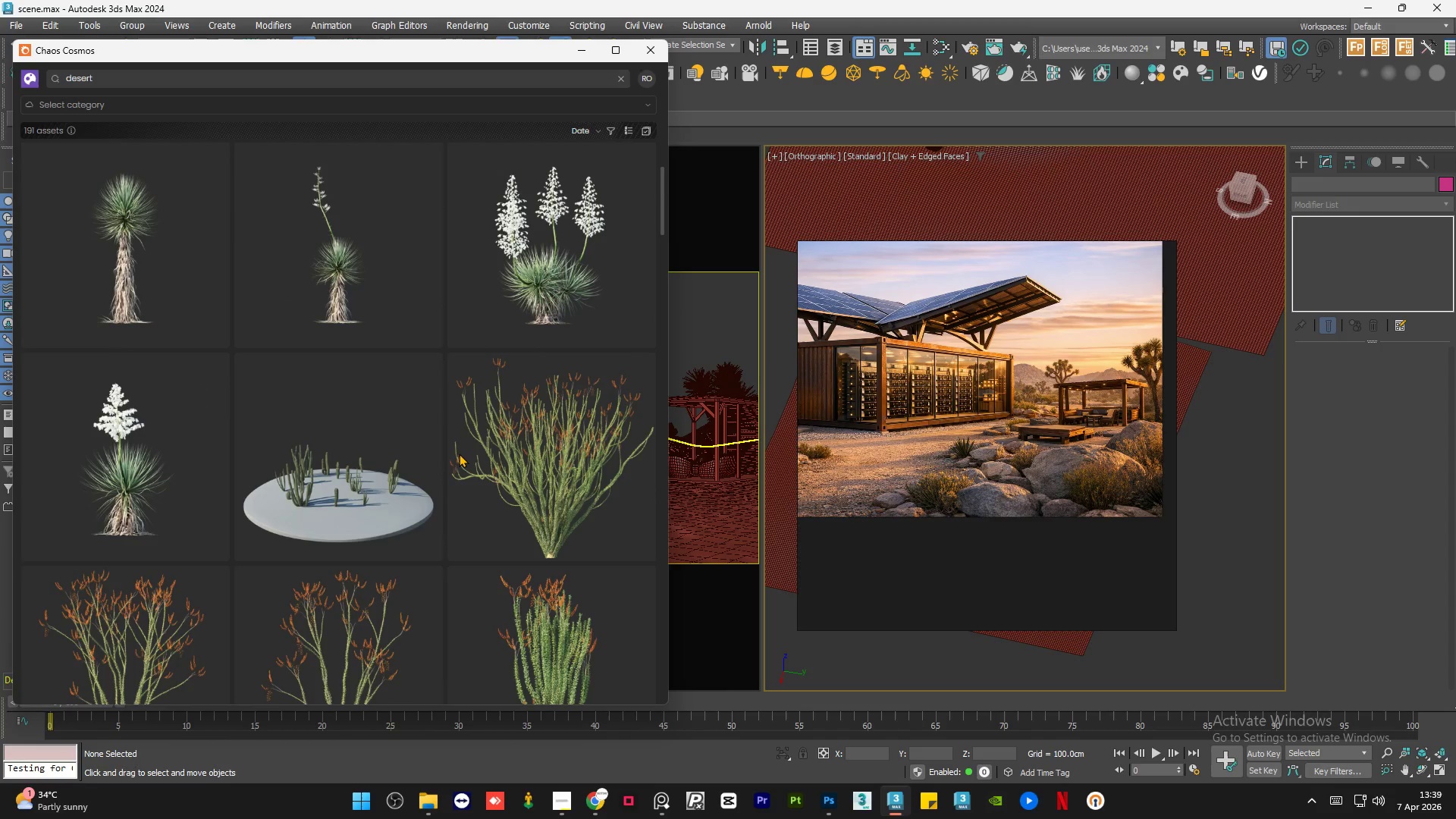 
scroll: coordinate [459, 453], scroll_direction: up, amount: 4.0
 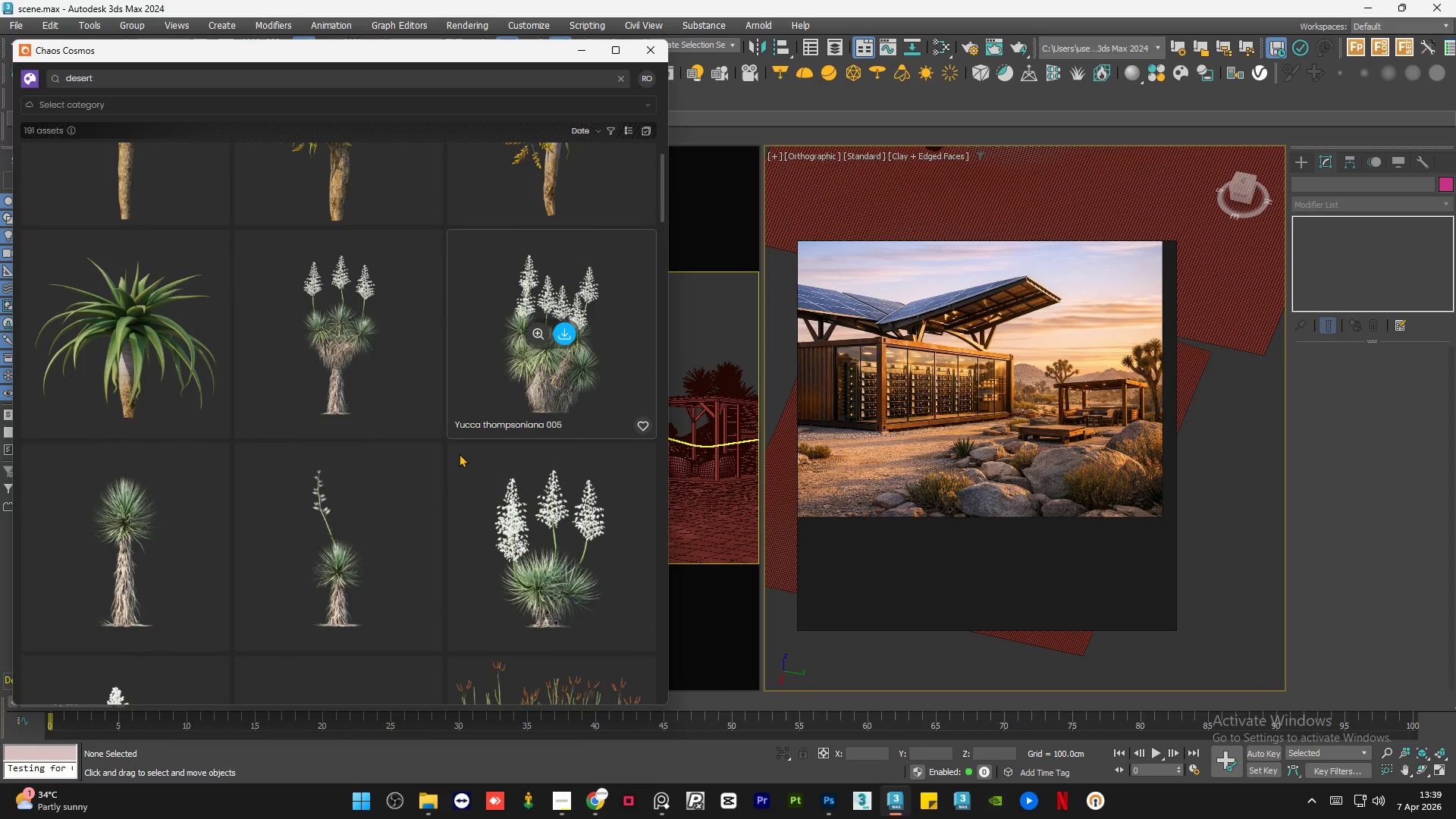 
scroll: coordinate [422, 483], scroll_direction: down, amount: 29.0
 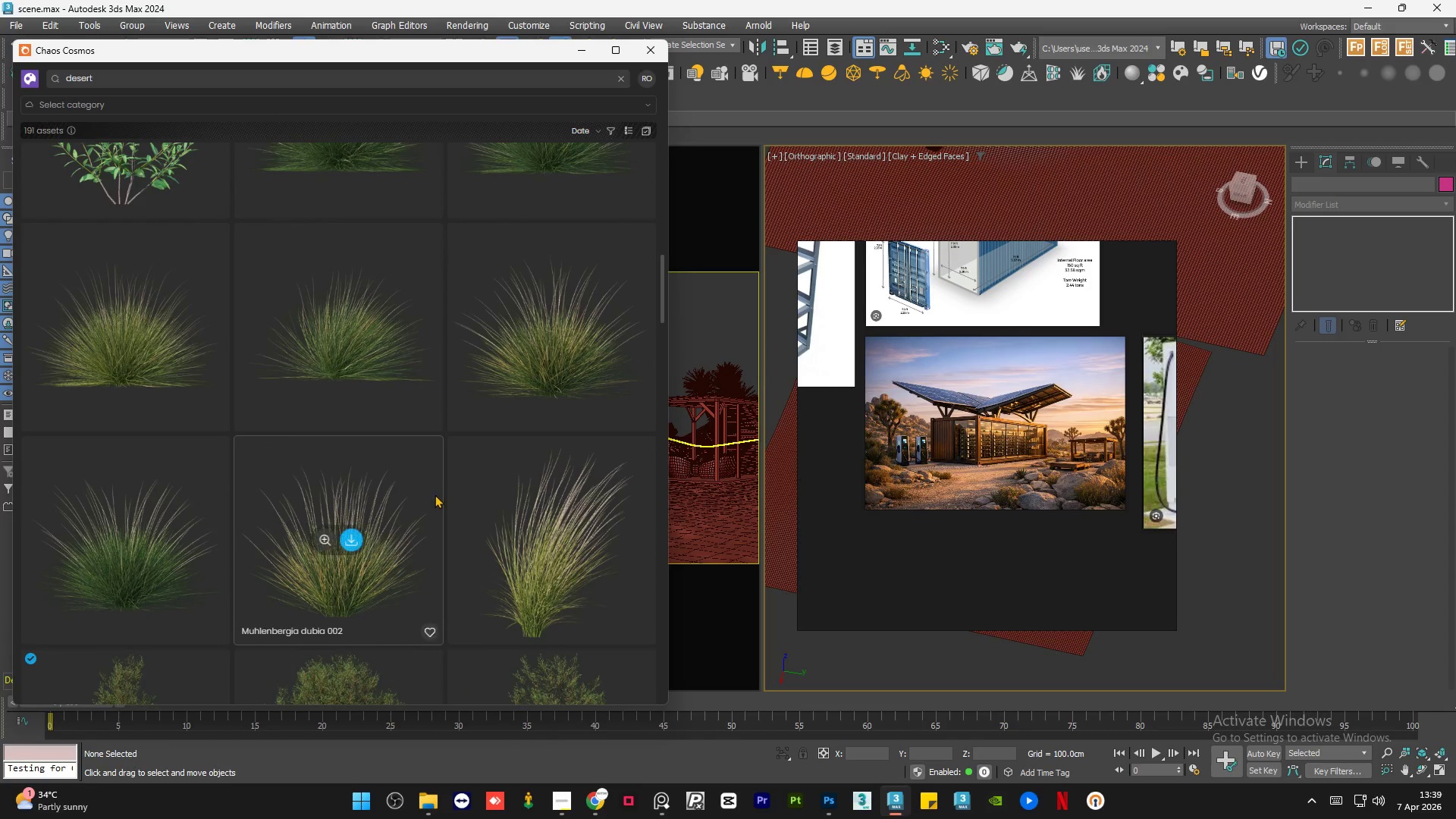 
scroll: coordinate [435, 494], scroll_direction: down, amount: 7.0
 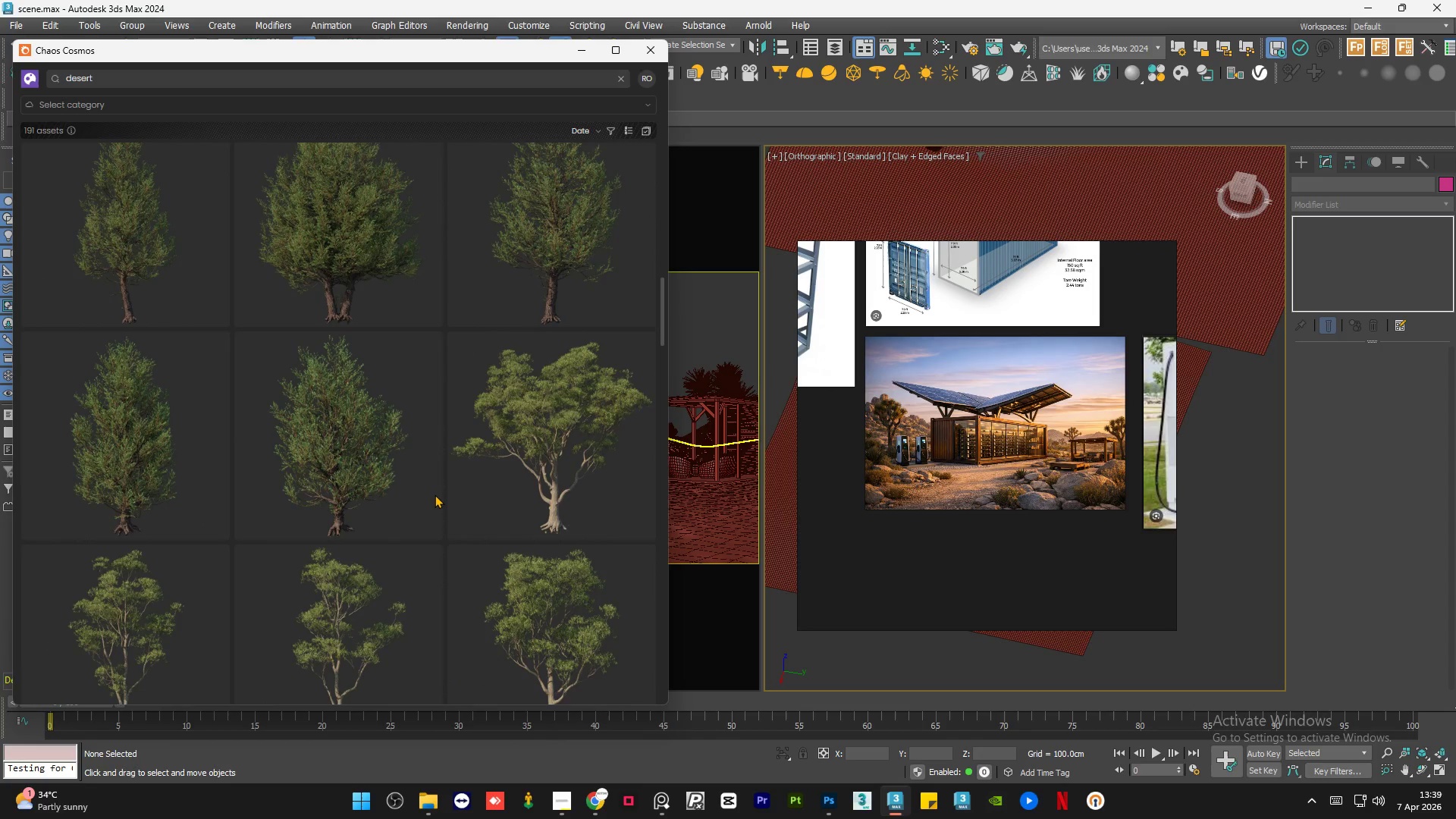 
scroll: coordinate [435, 496], scroll_direction: up, amount: 7.0
 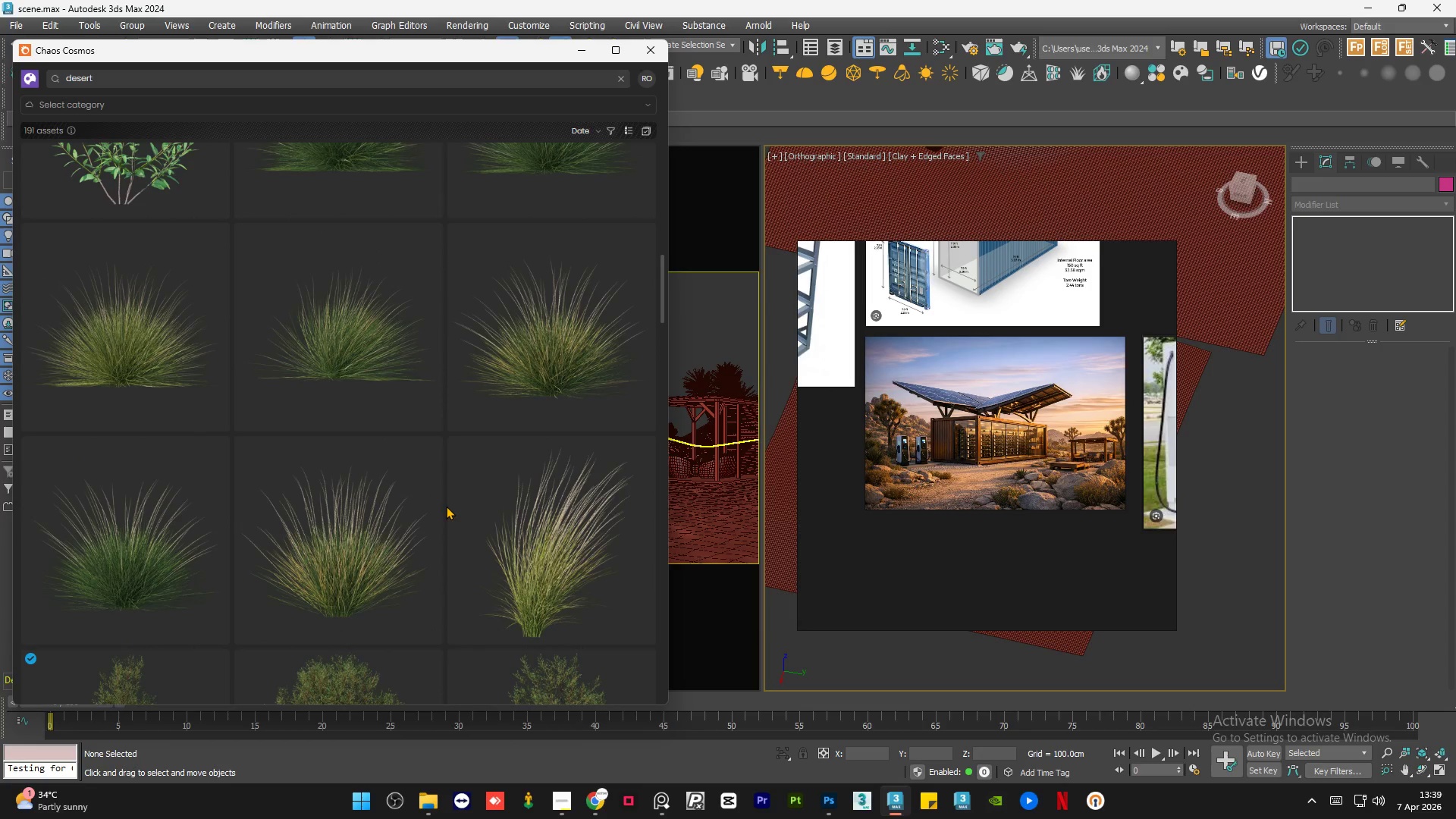 
scroll: coordinate [444, 515], scroll_direction: down, amount: 28.0
 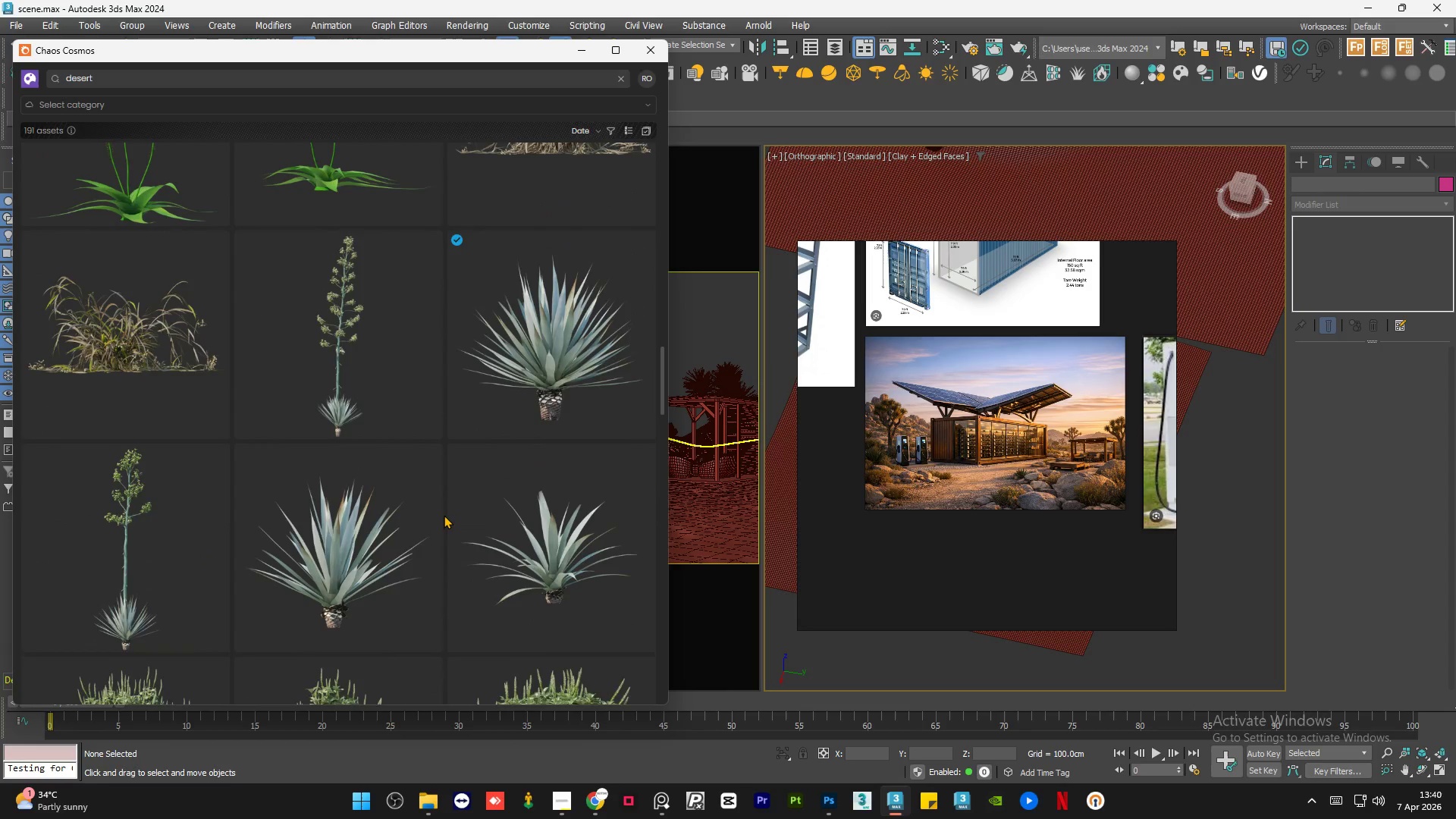 
scroll: coordinate [444, 515], scroll_direction: up, amount: 2.0
 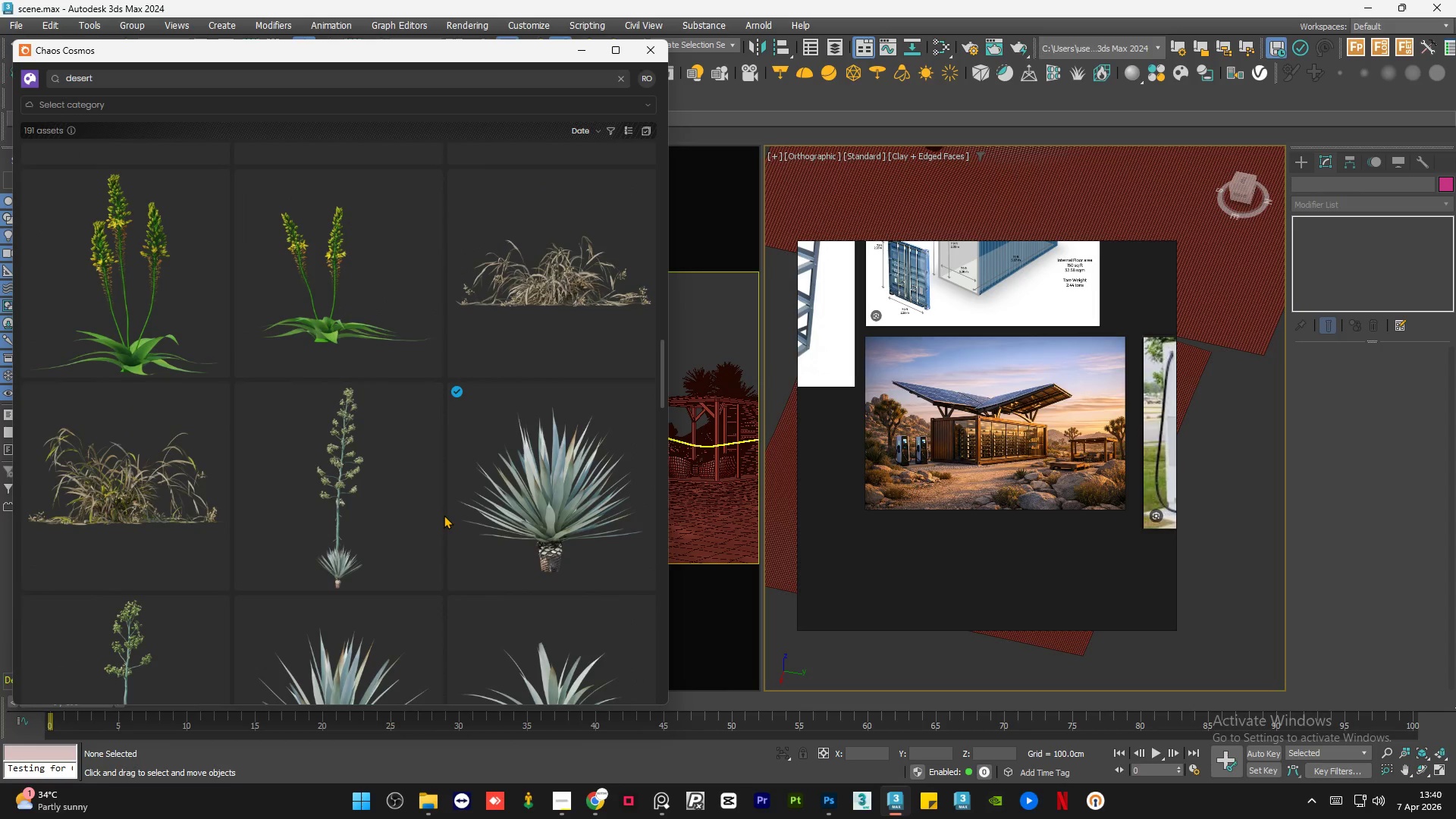 
scroll: coordinate [444, 515], scroll_direction: down, amount: 6.0
 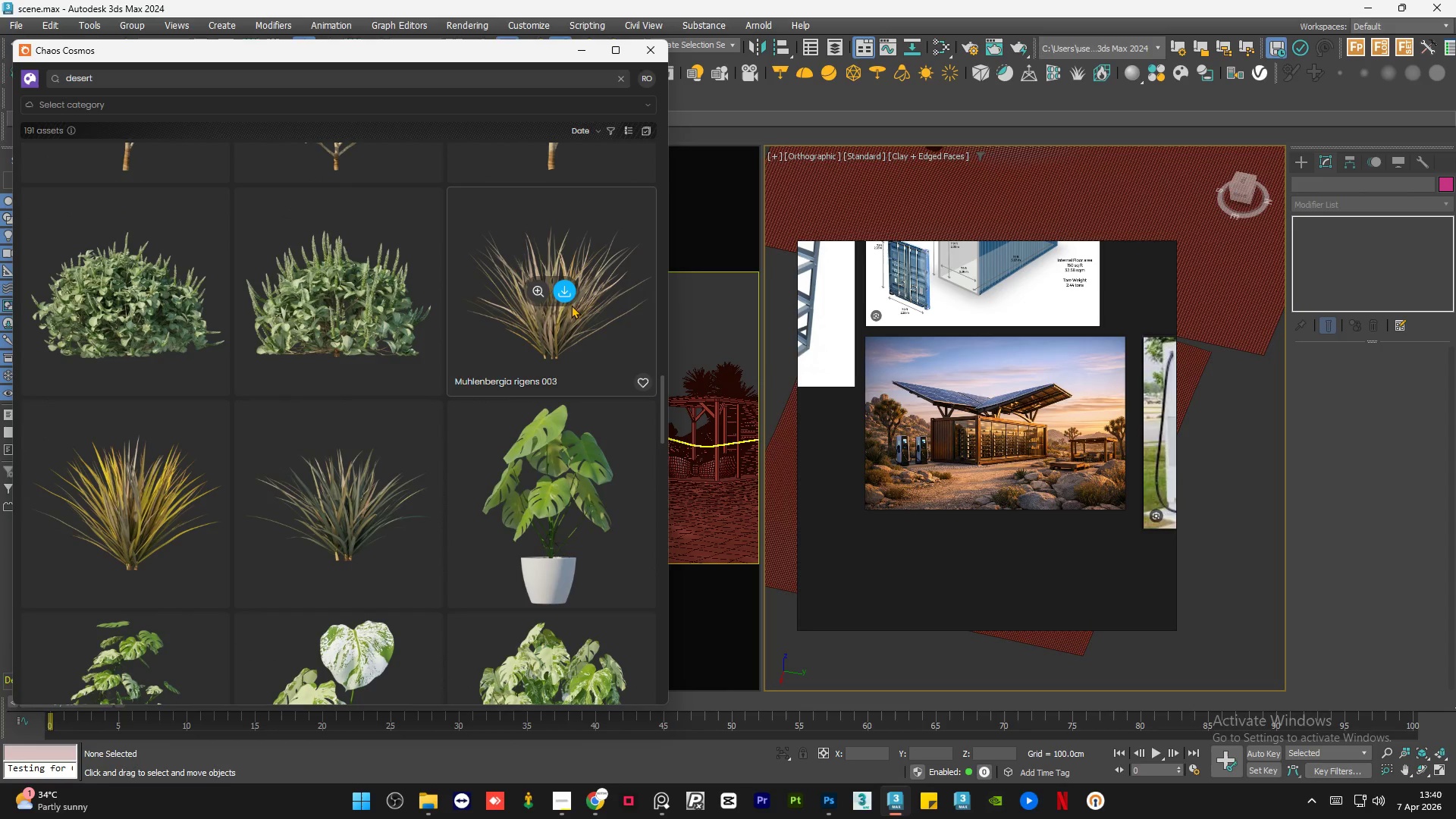 
left_click([558, 293])
 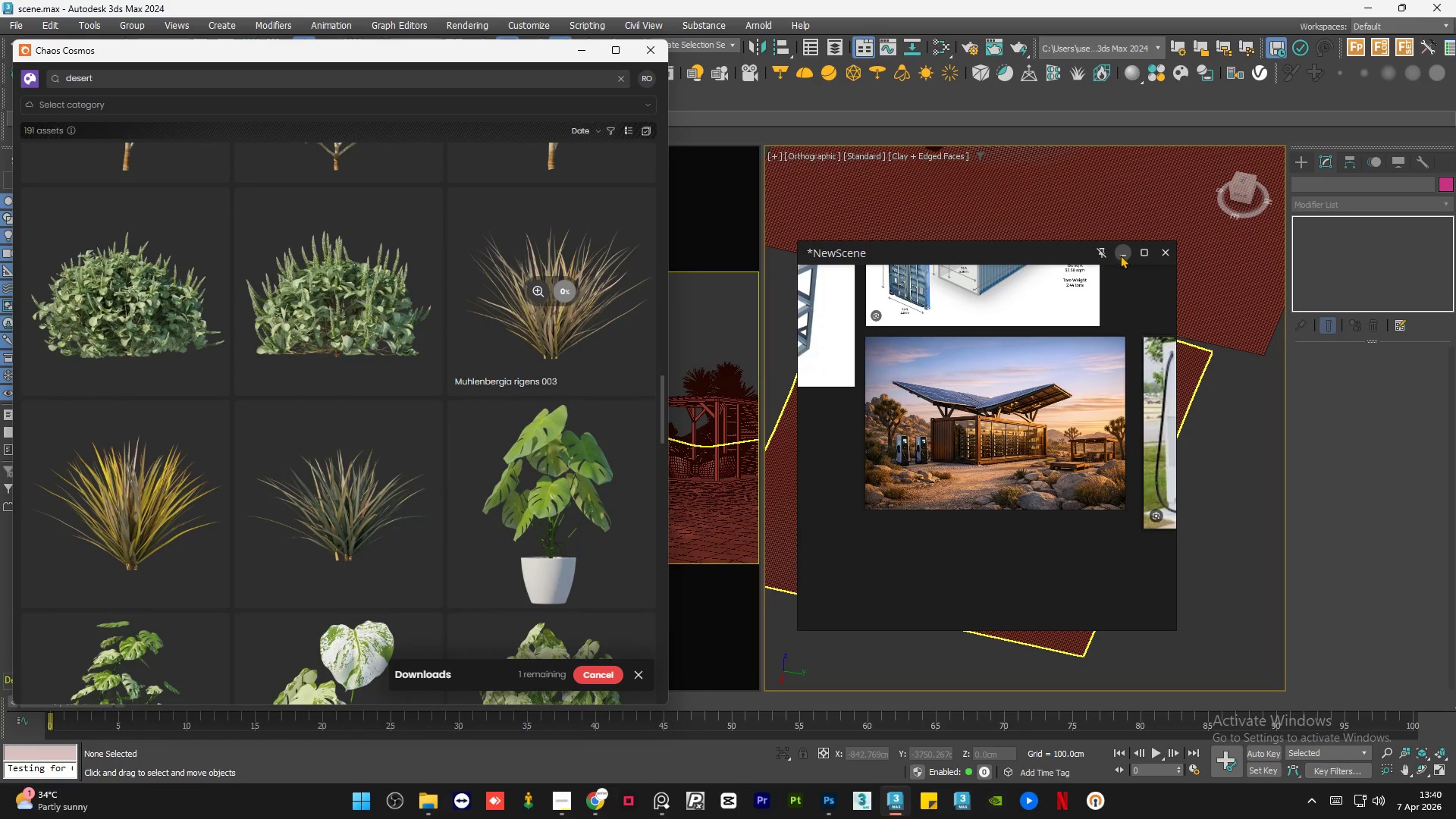 
left_click_drag(start_coordinate=[1065, 253], to_coordinate=[858, 118])
 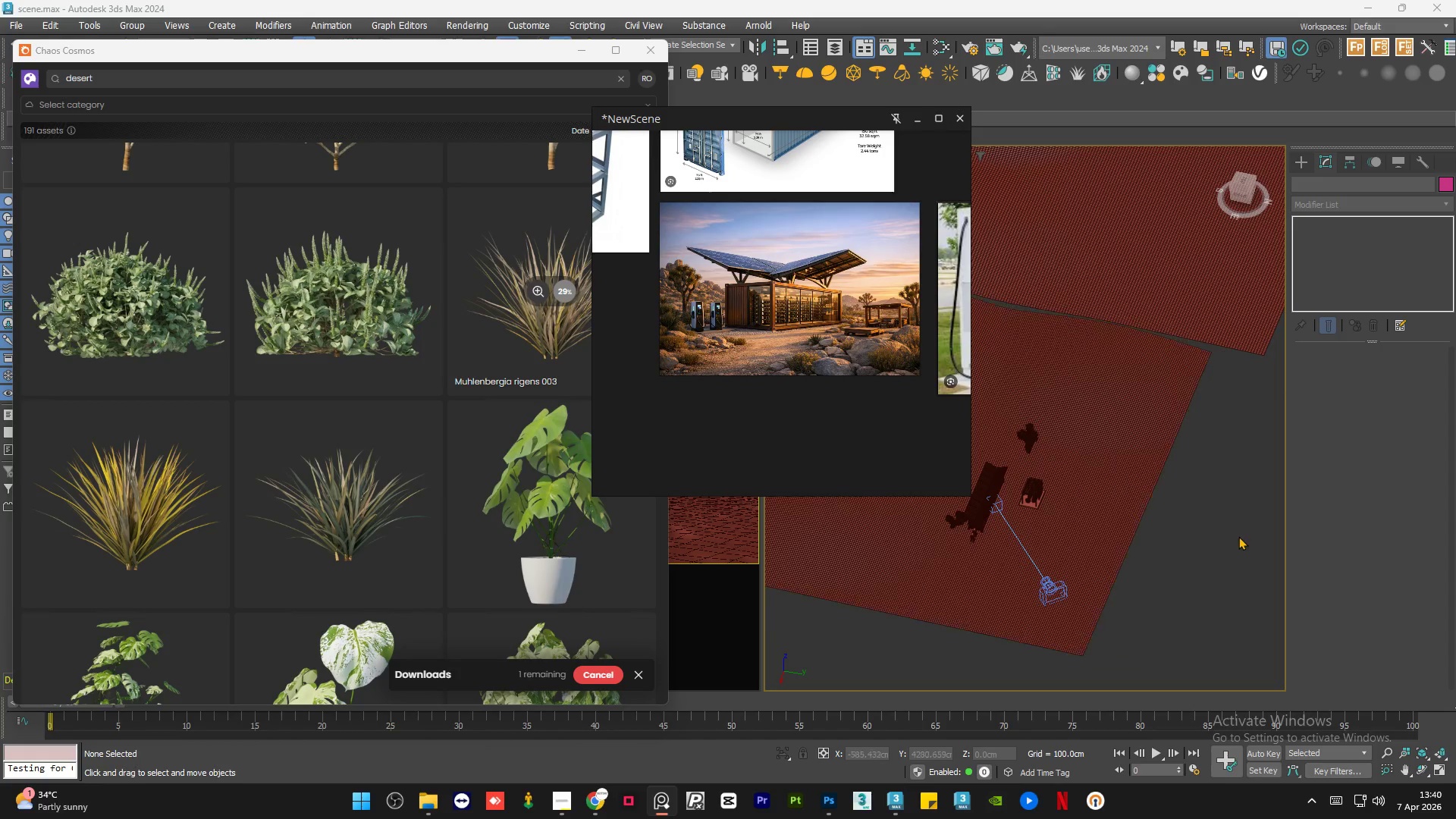 
hold_key(key=AltLeft, duration=0.81)
 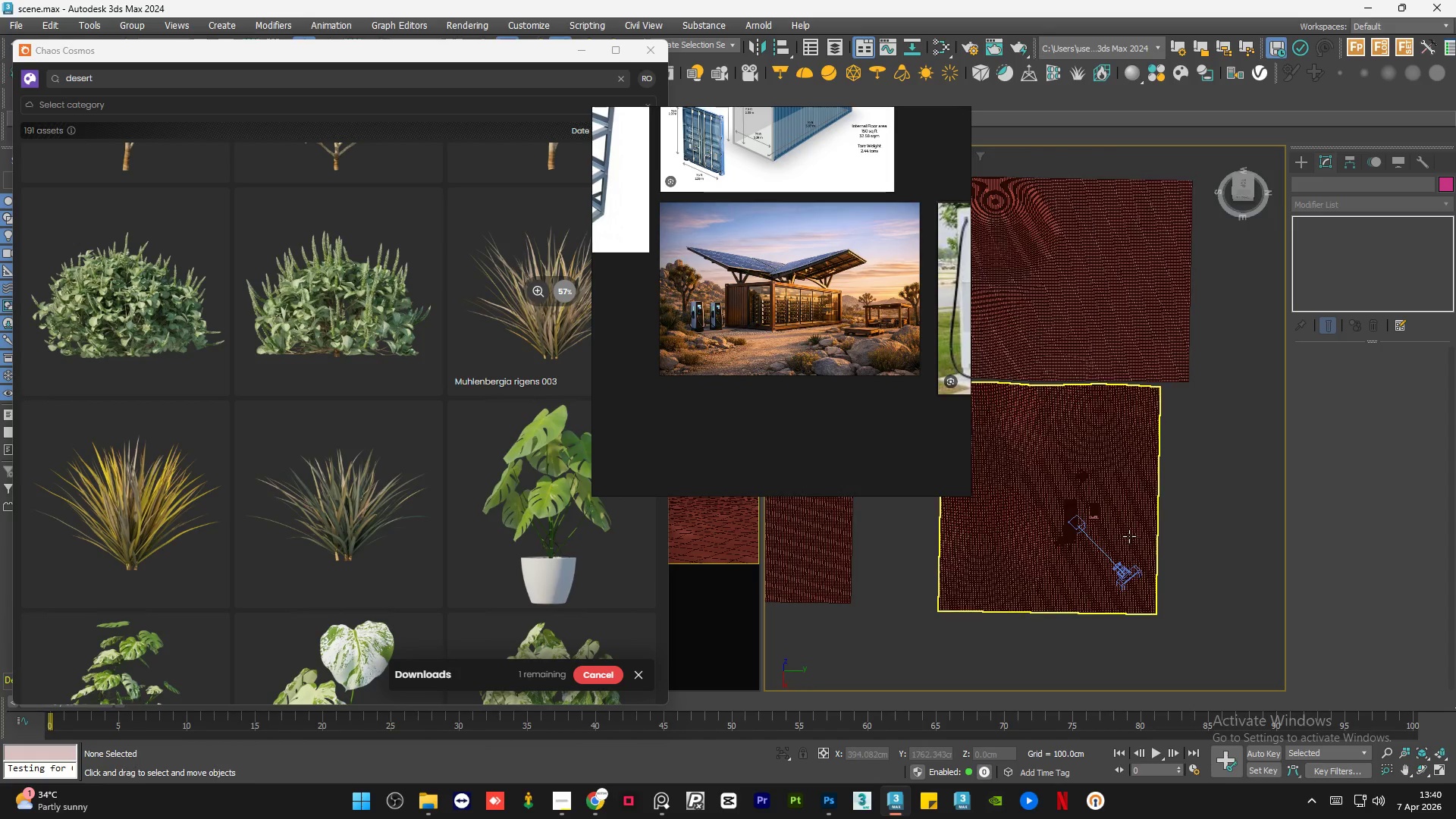 
scroll: coordinate [1195, 549], scroll_direction: down, amount: 2.0
 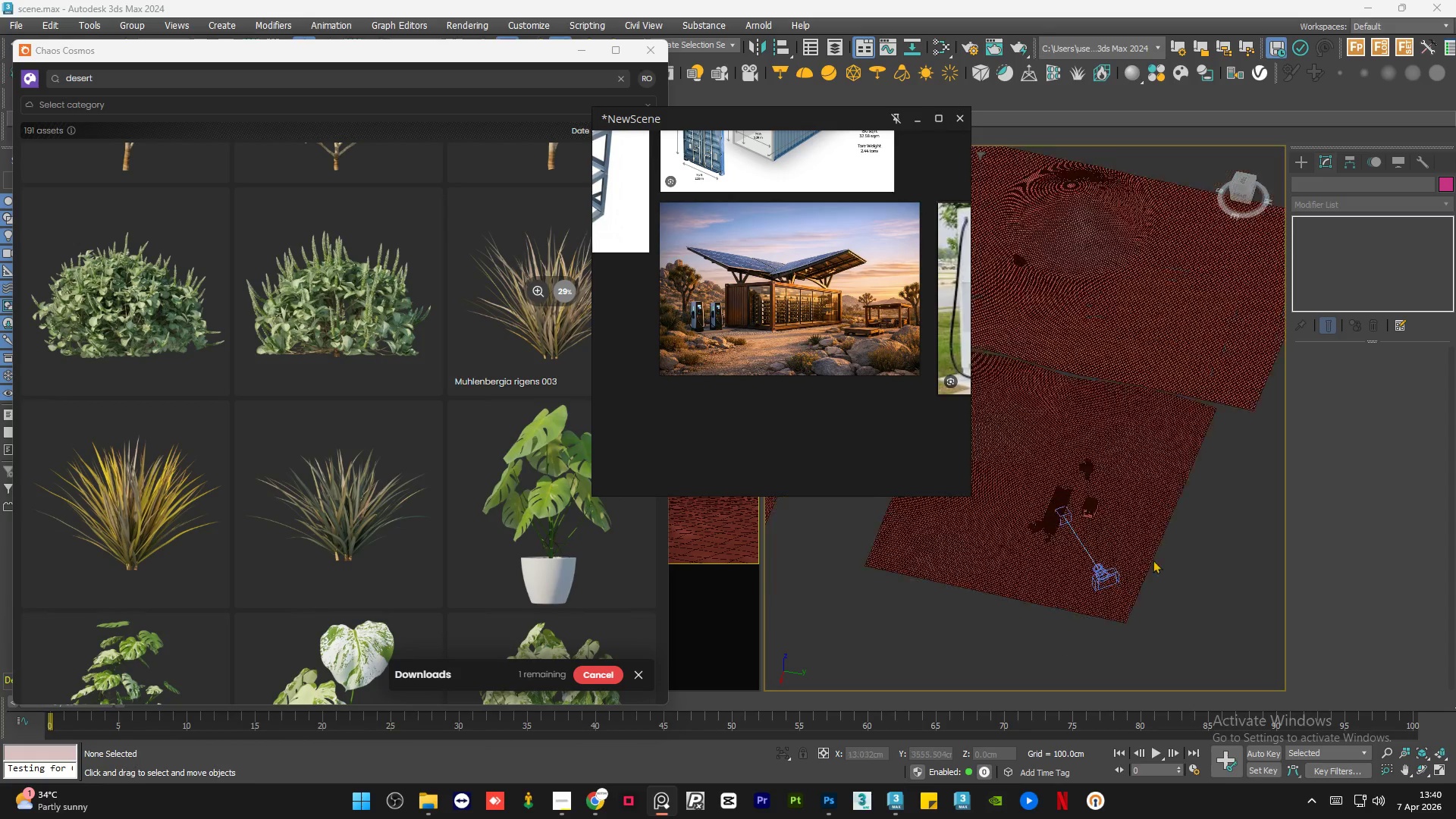 
scroll: coordinate [1190, 530], scroll_direction: up, amount: 5.0
 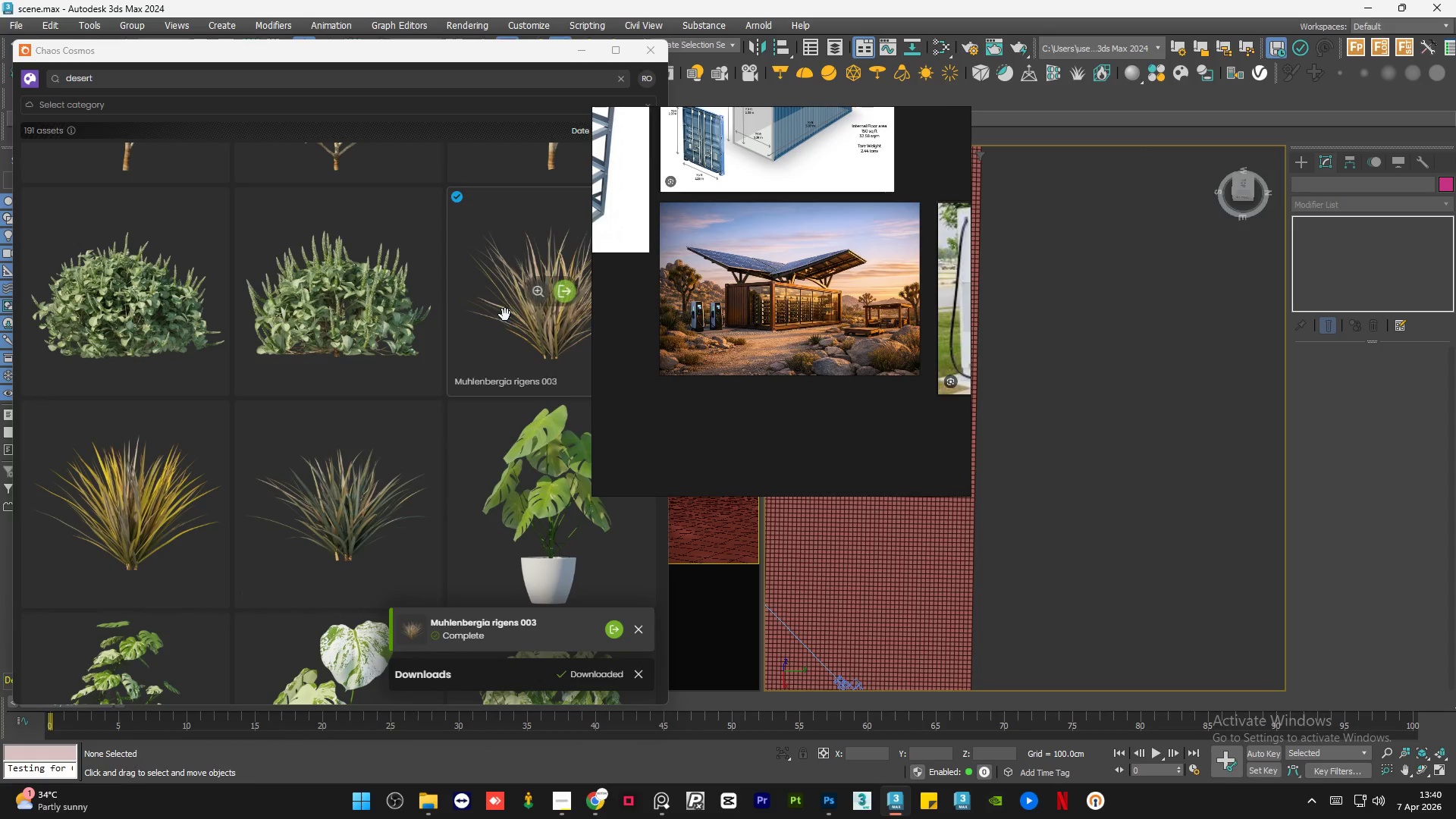 
left_click_drag(start_coordinate=[494, 315], to_coordinate=[1099, 510])
 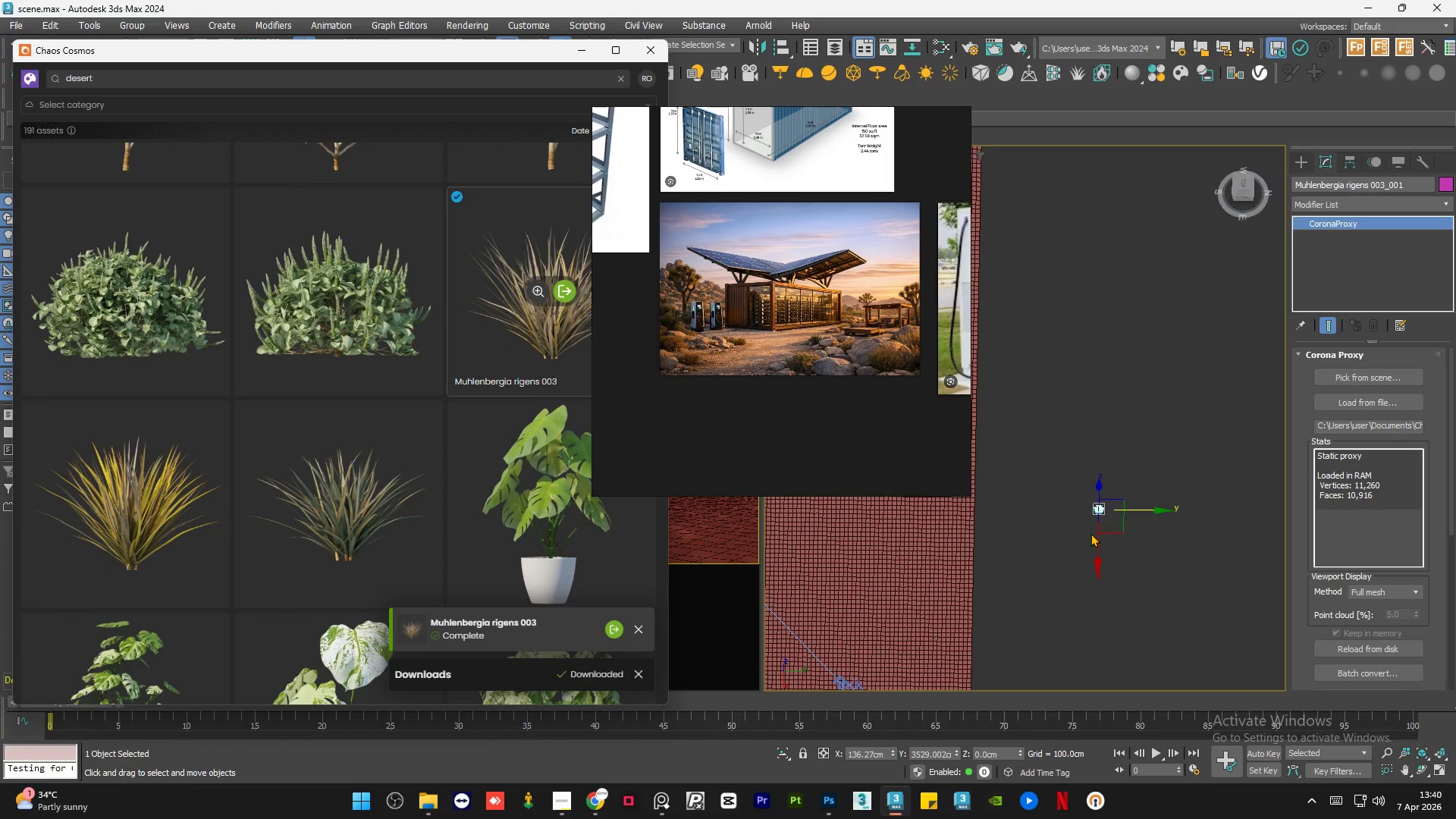 
left_click([1080, 530])
 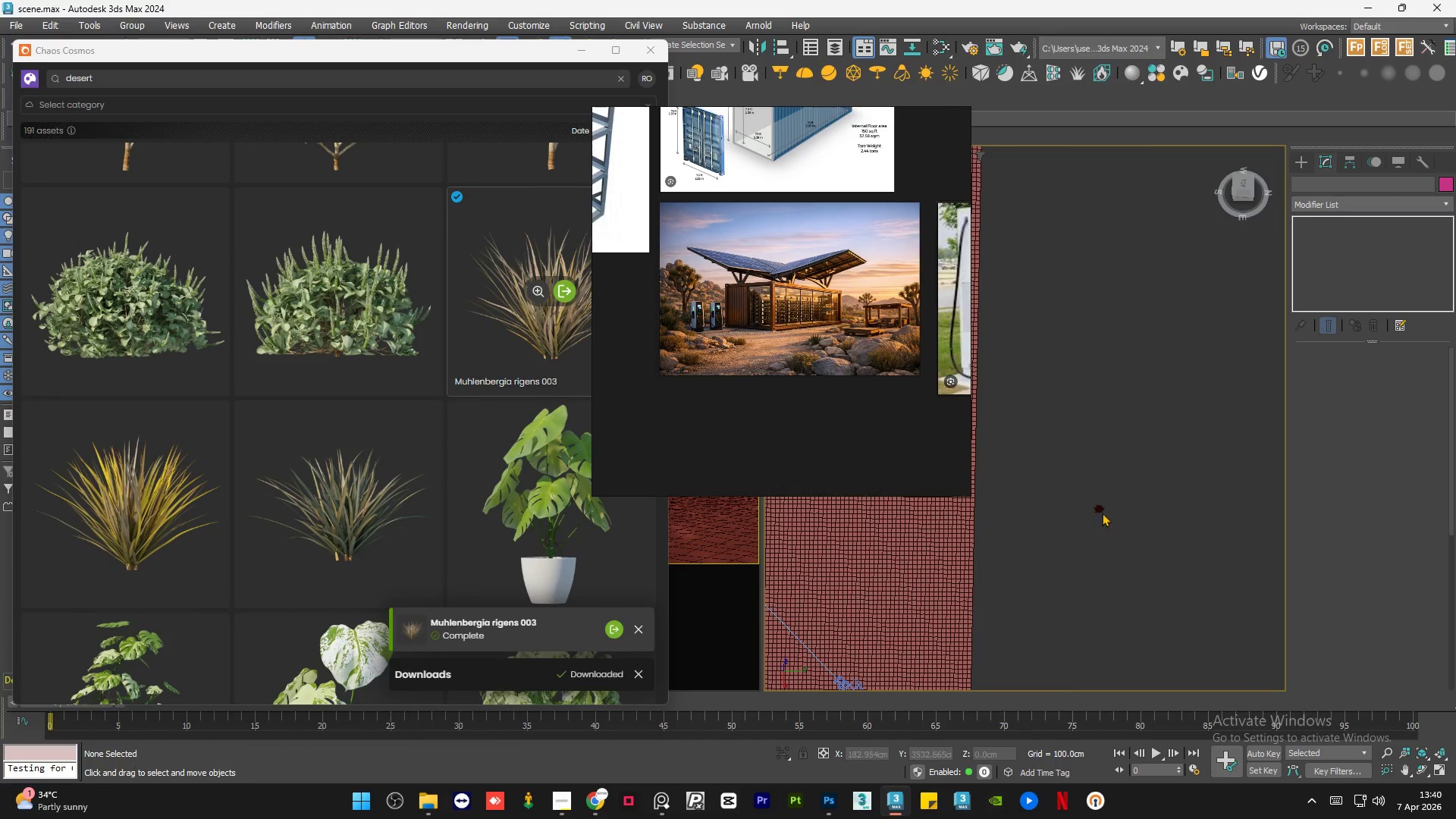 
scroll: coordinate [1103, 508], scroll_direction: up, amount: 7.0
 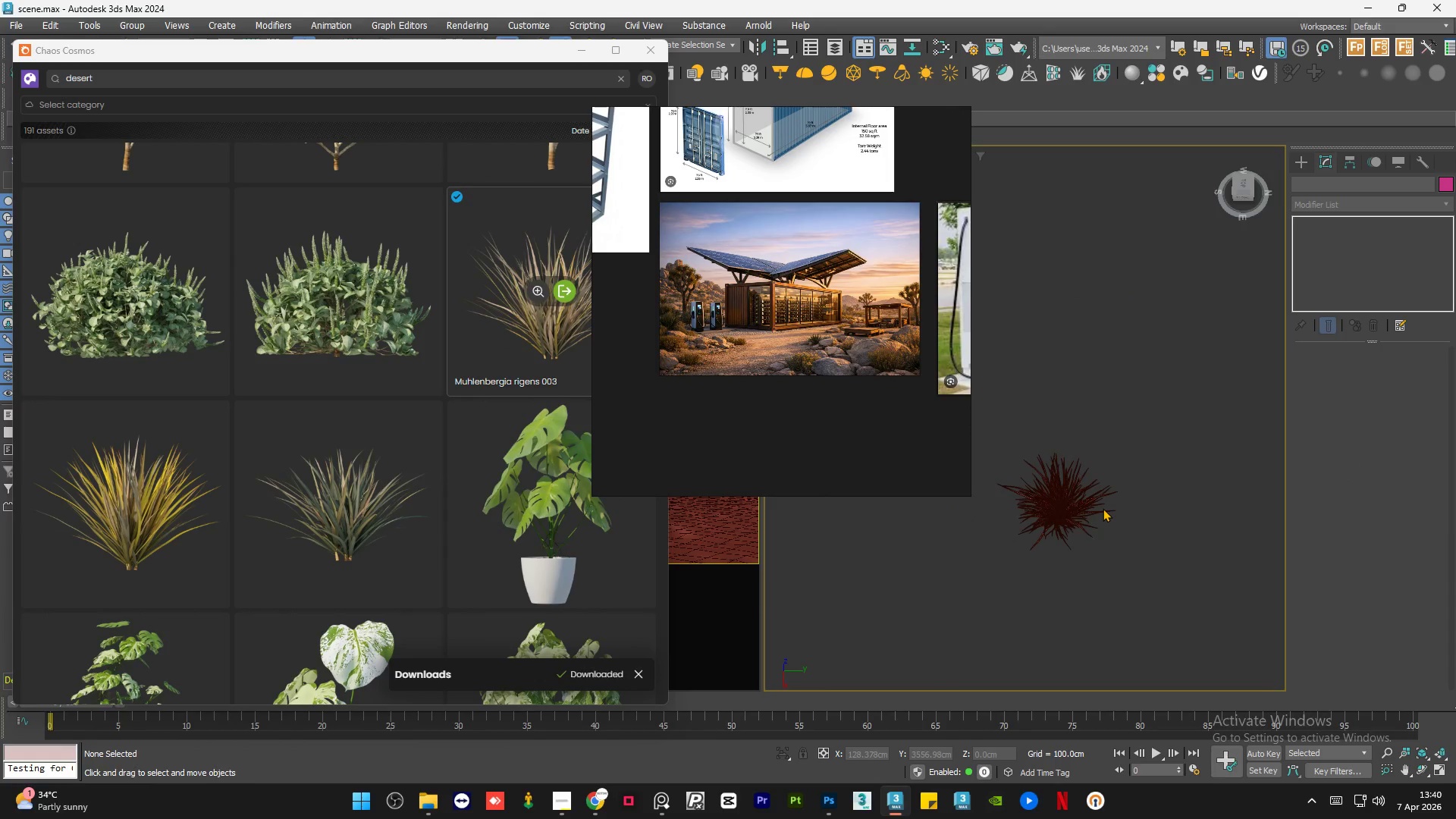 
scroll: coordinate [339, 463], scroll_direction: down, amount: 18.0
 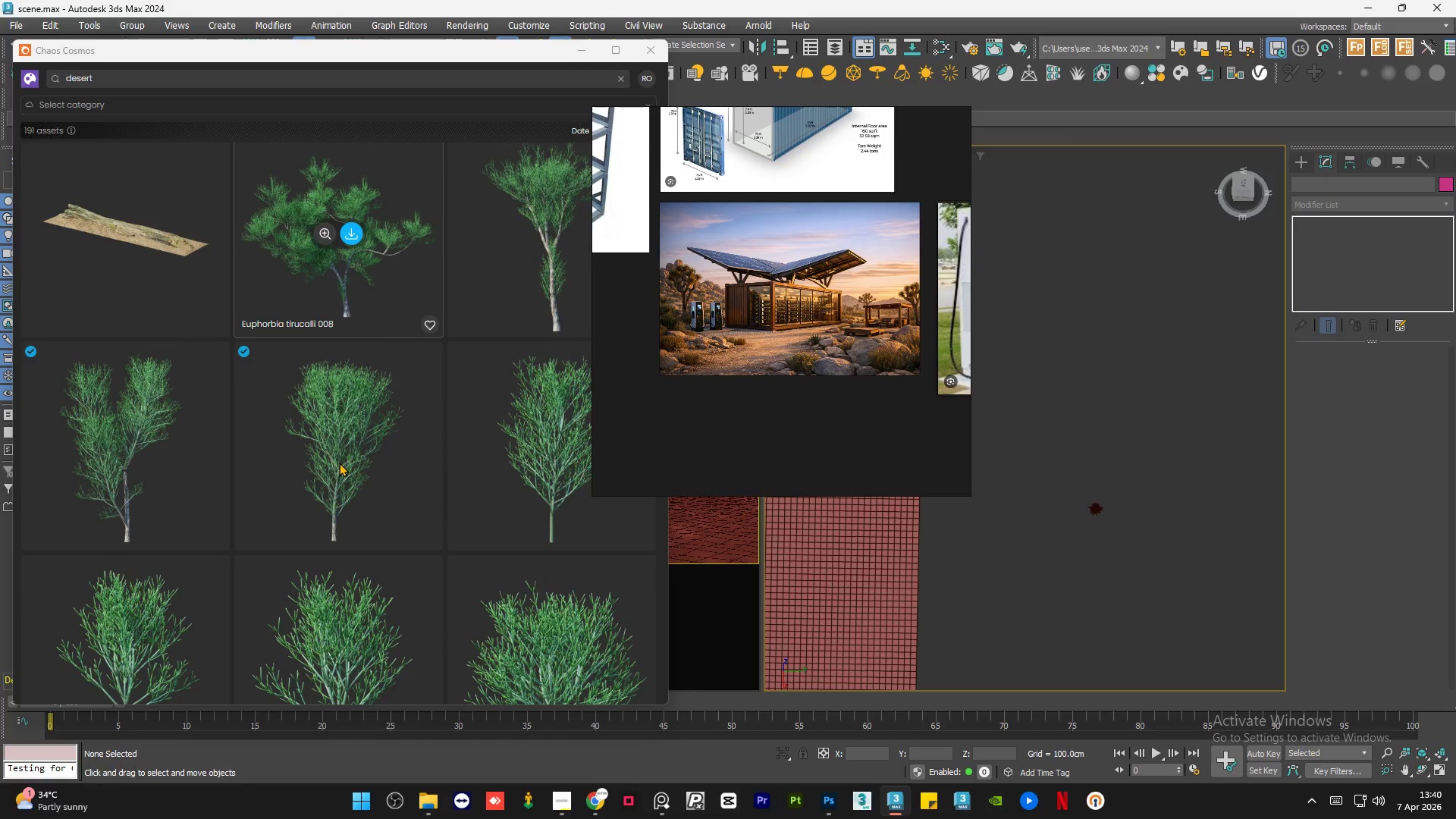 
scroll: coordinate [339, 463], scroll_direction: up, amount: 17.0
 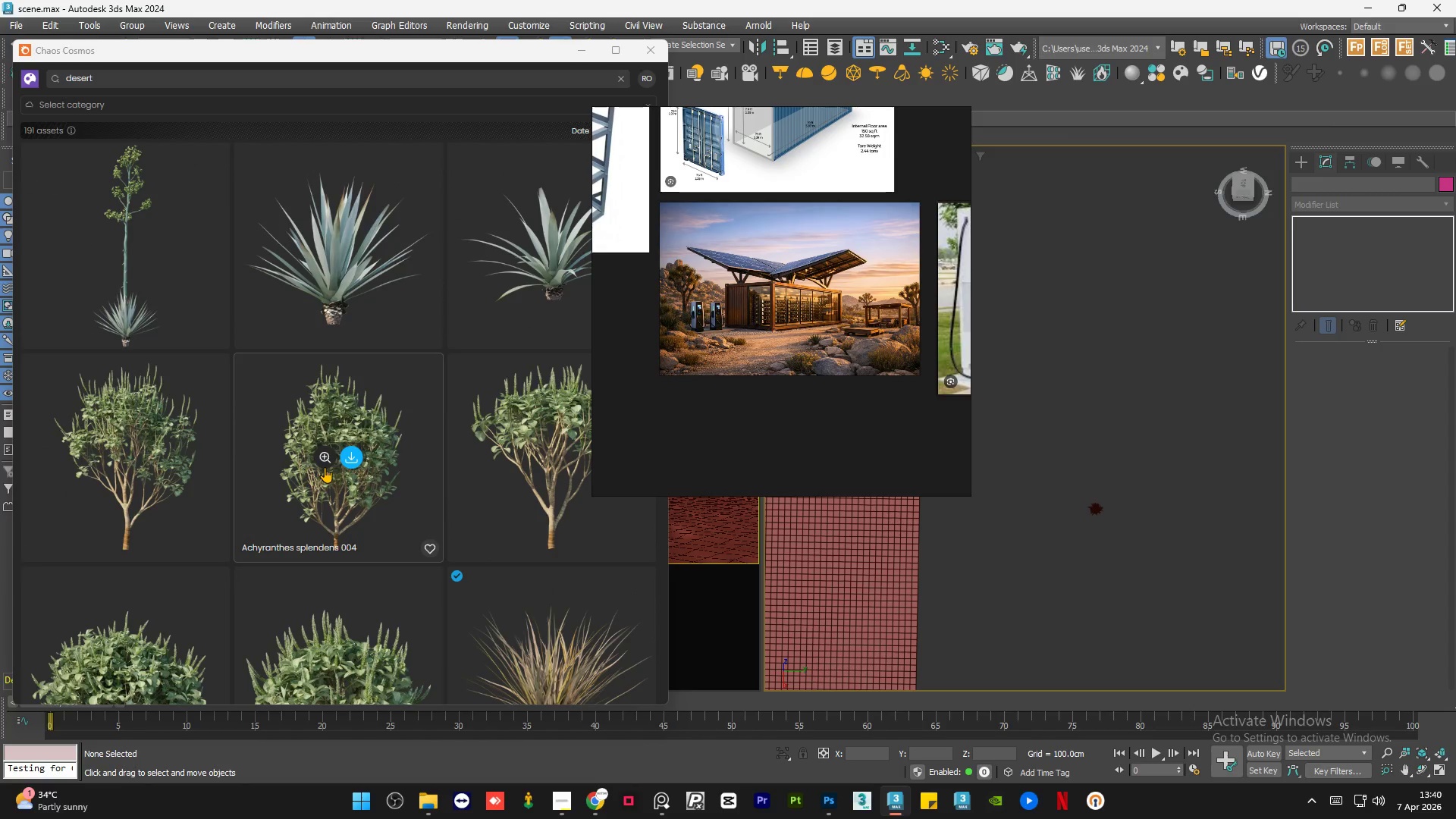 
scroll: coordinate [309, 432], scroll_direction: down, amount: 4.0
 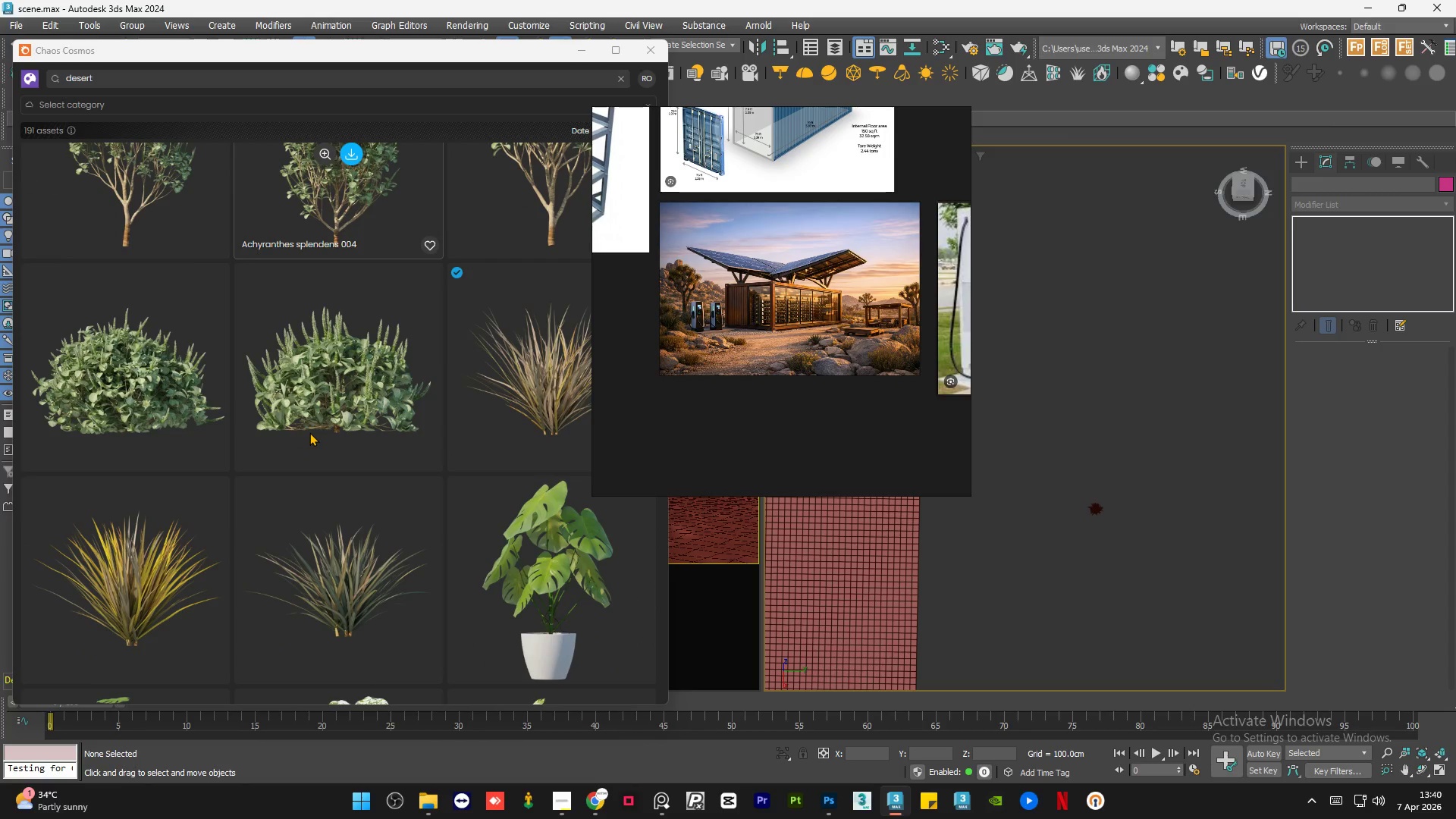 
scroll: coordinate [314, 426], scroll_direction: up, amount: 14.0
 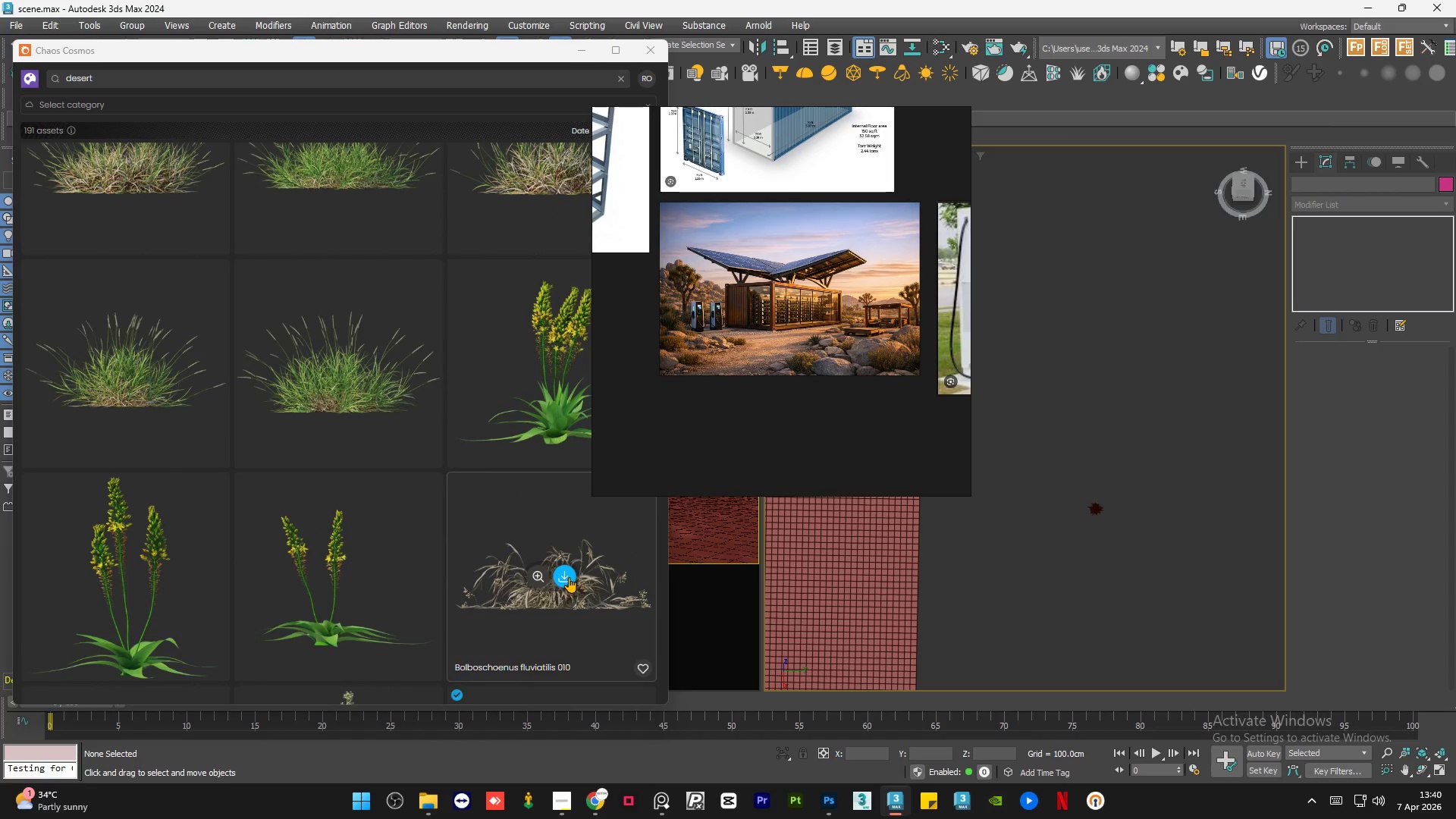 
left_click([560, 576])
 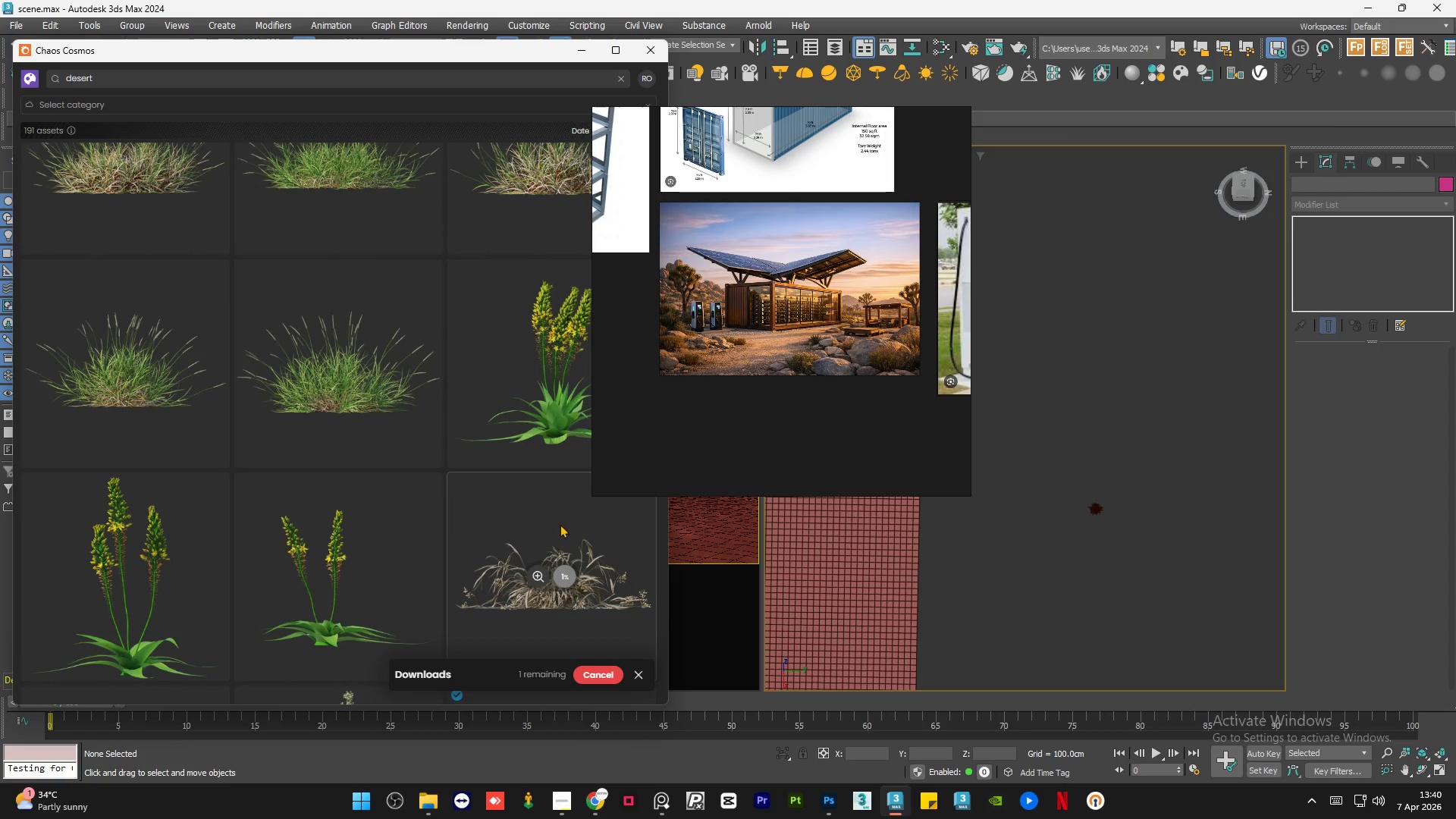 
scroll: coordinate [815, 320], scroll_direction: none, amount: 0.0
 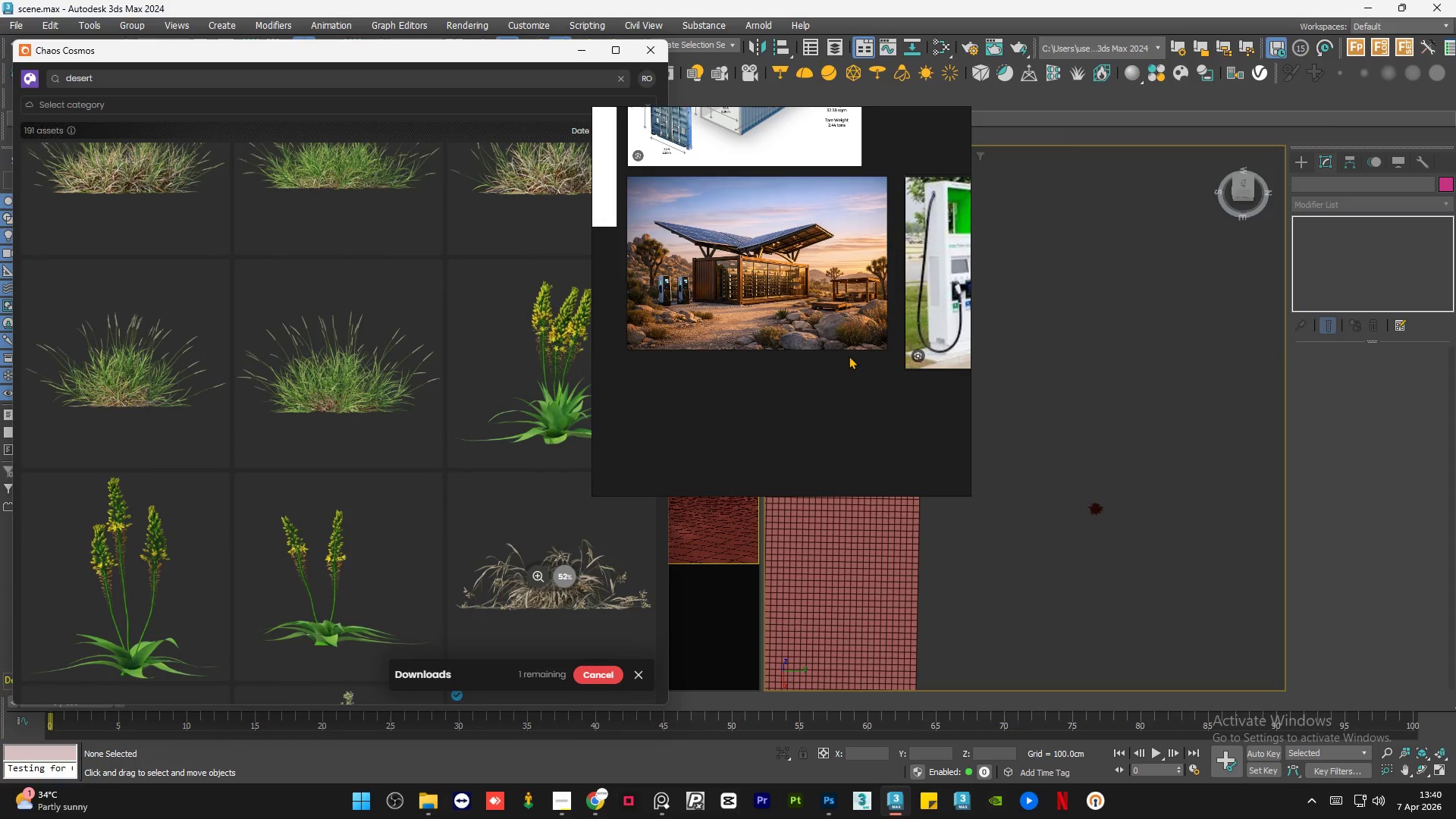 
scroll: coordinate [703, 318], scroll_direction: up, amount: 6.0
 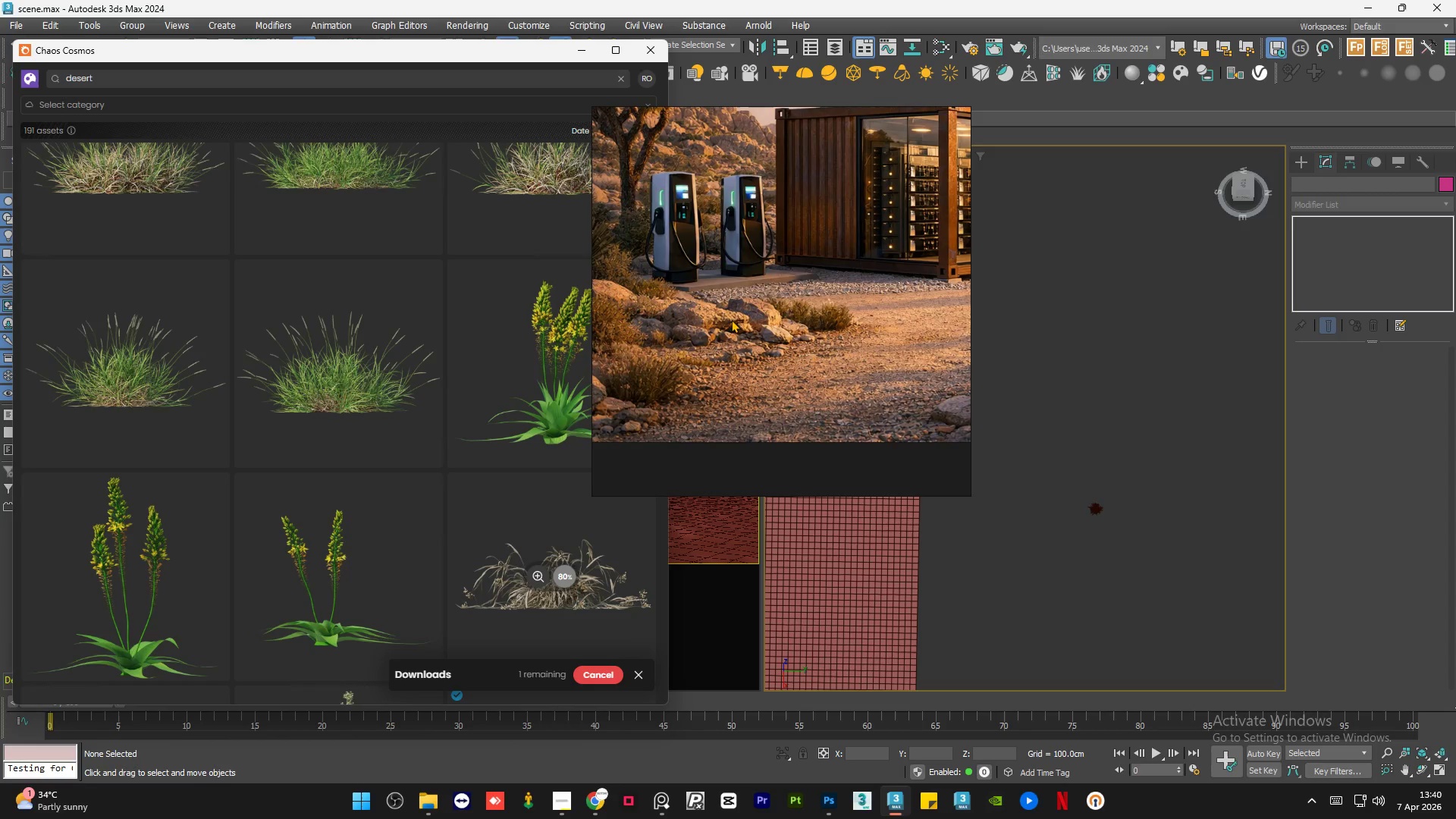 
scroll: coordinate [719, 319], scroll_direction: down, amount: 6.0
 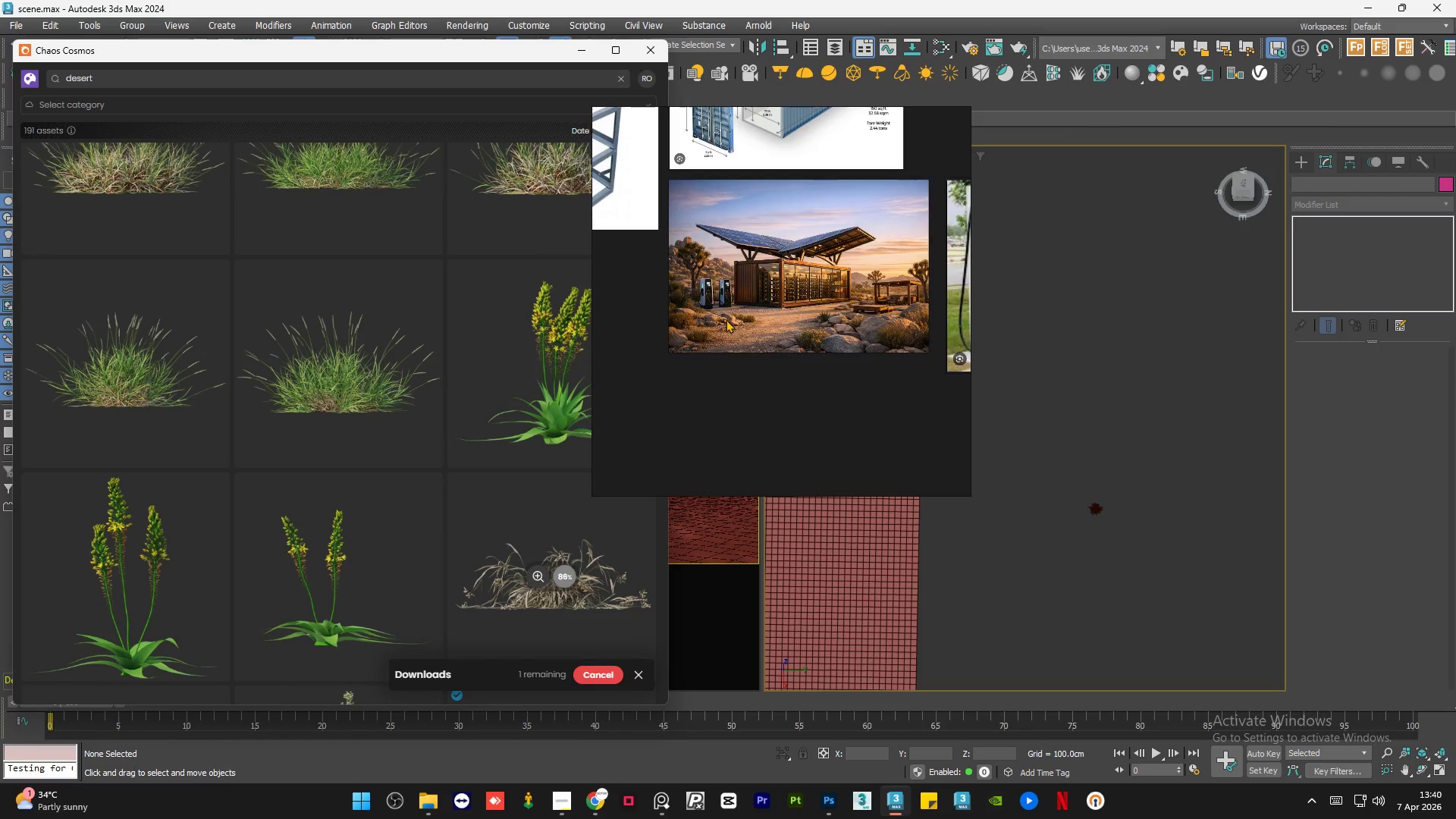 
scroll: coordinate [726, 322], scroll_direction: up, amount: 6.0
 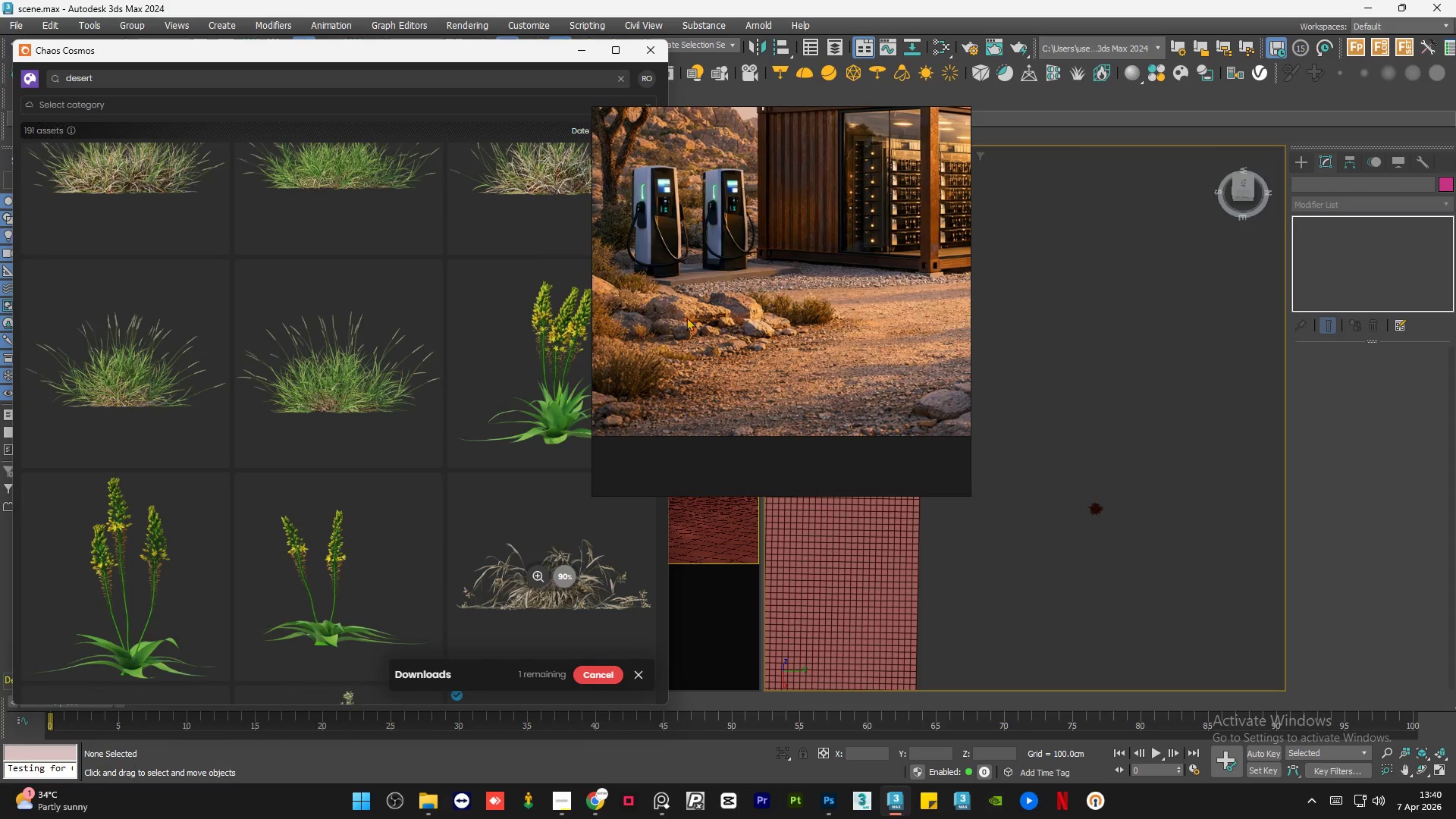 
scroll: coordinate [830, 324], scroll_direction: down, amount: 2.0
 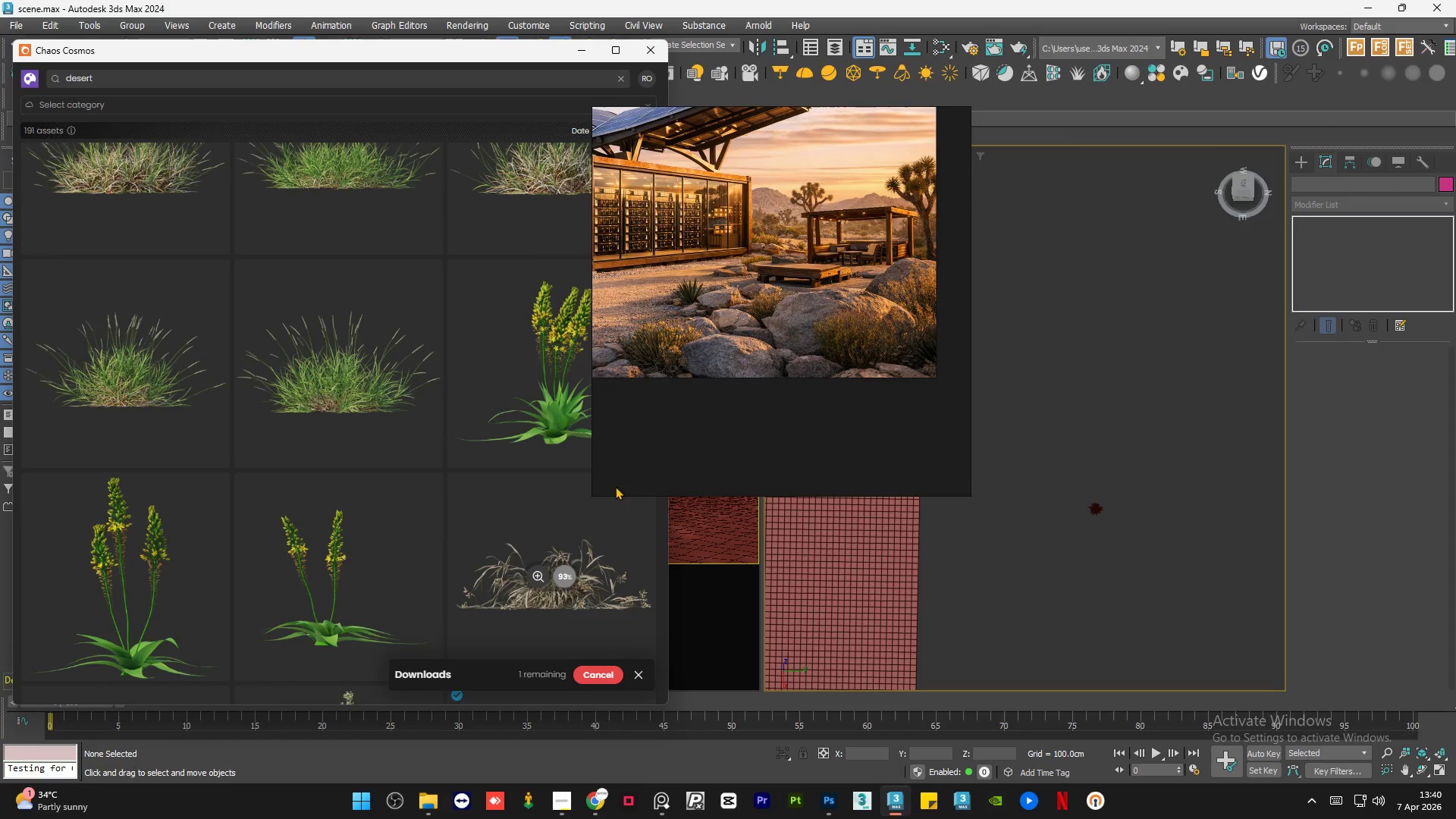 
mouse_move([539, 542])
 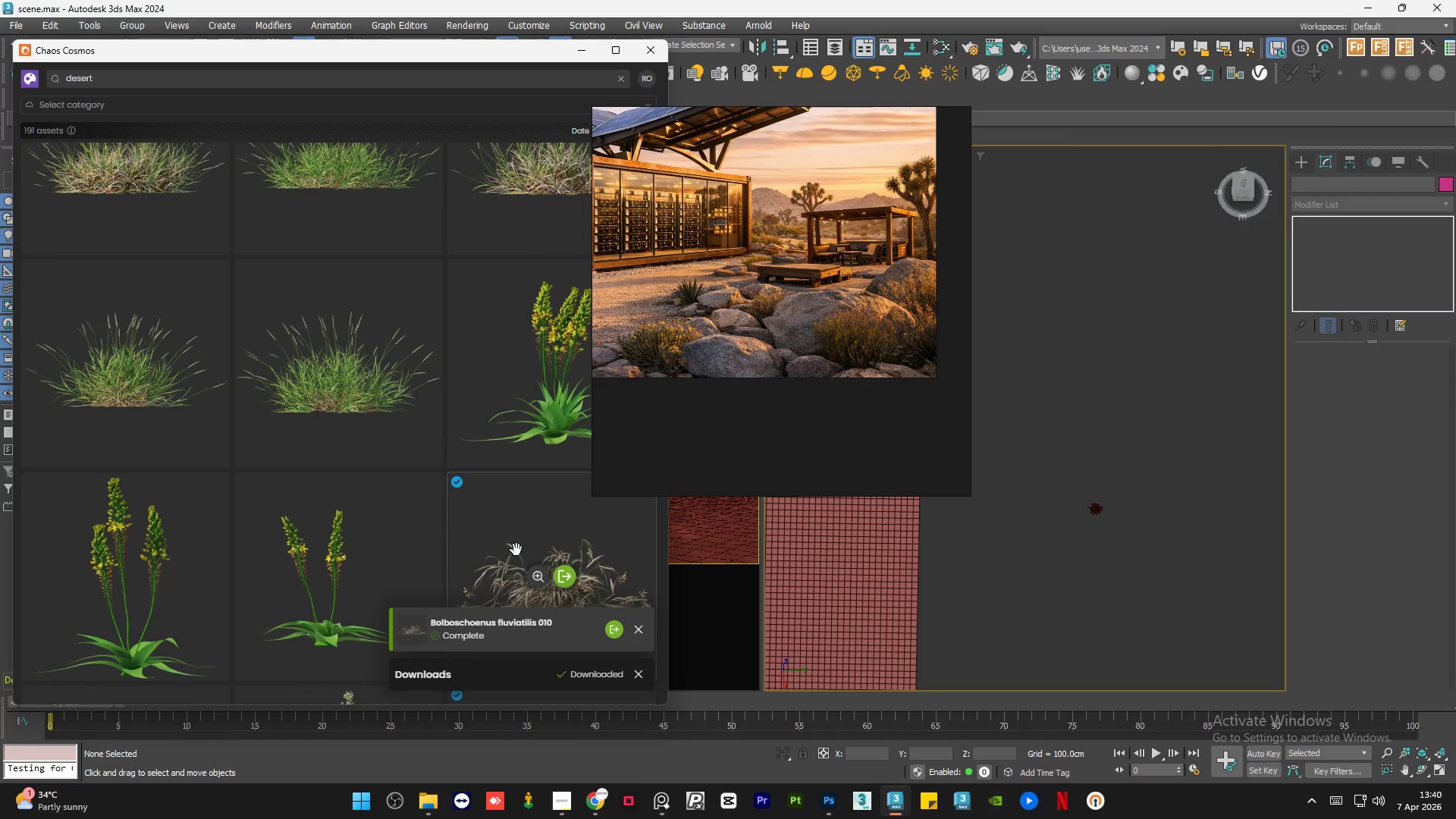 
left_click_drag(start_coordinate=[513, 547], to_coordinate=[1107, 523])
 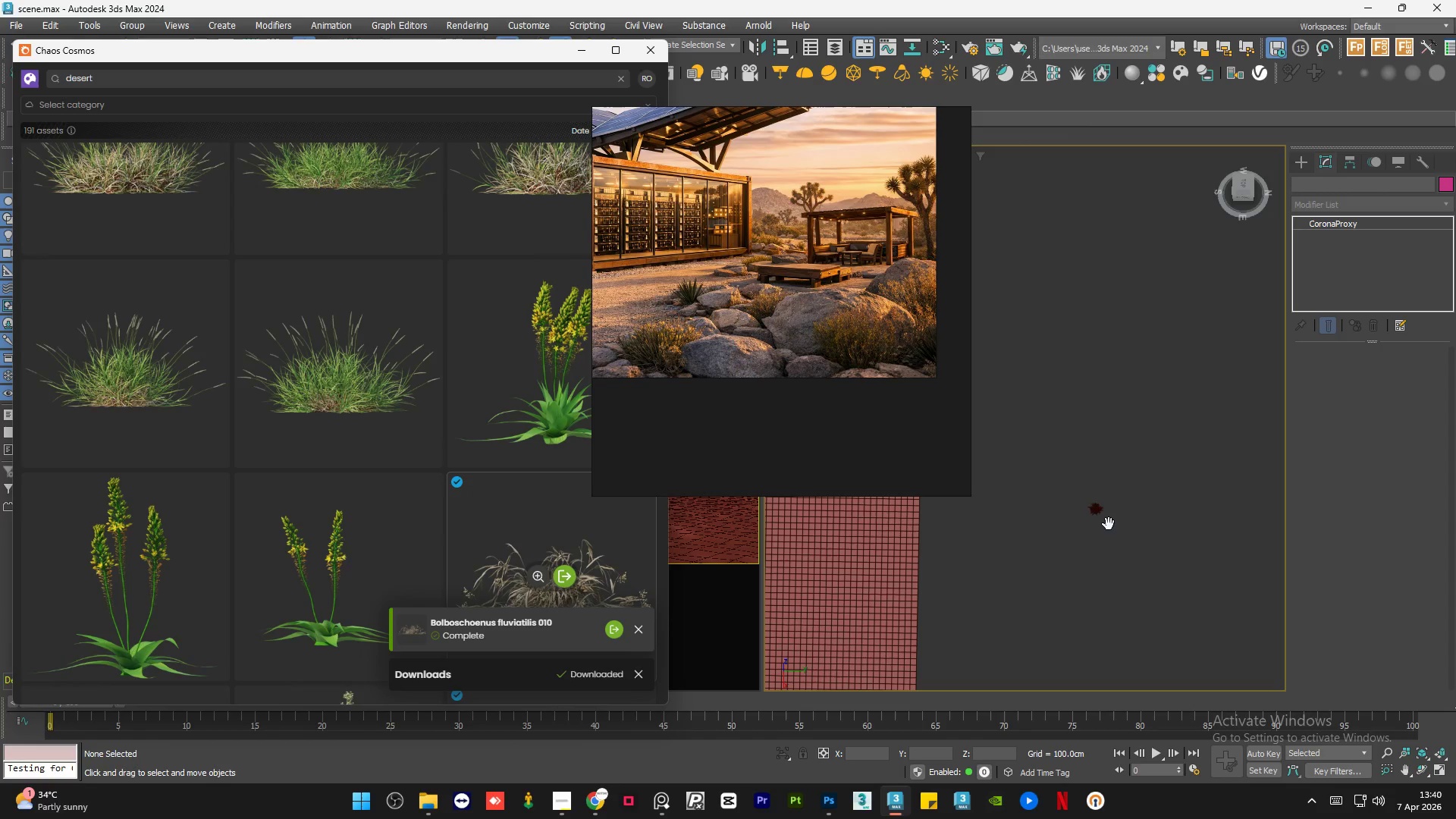 
scroll: coordinate [1109, 524], scroll_direction: up, amount: 4.0
 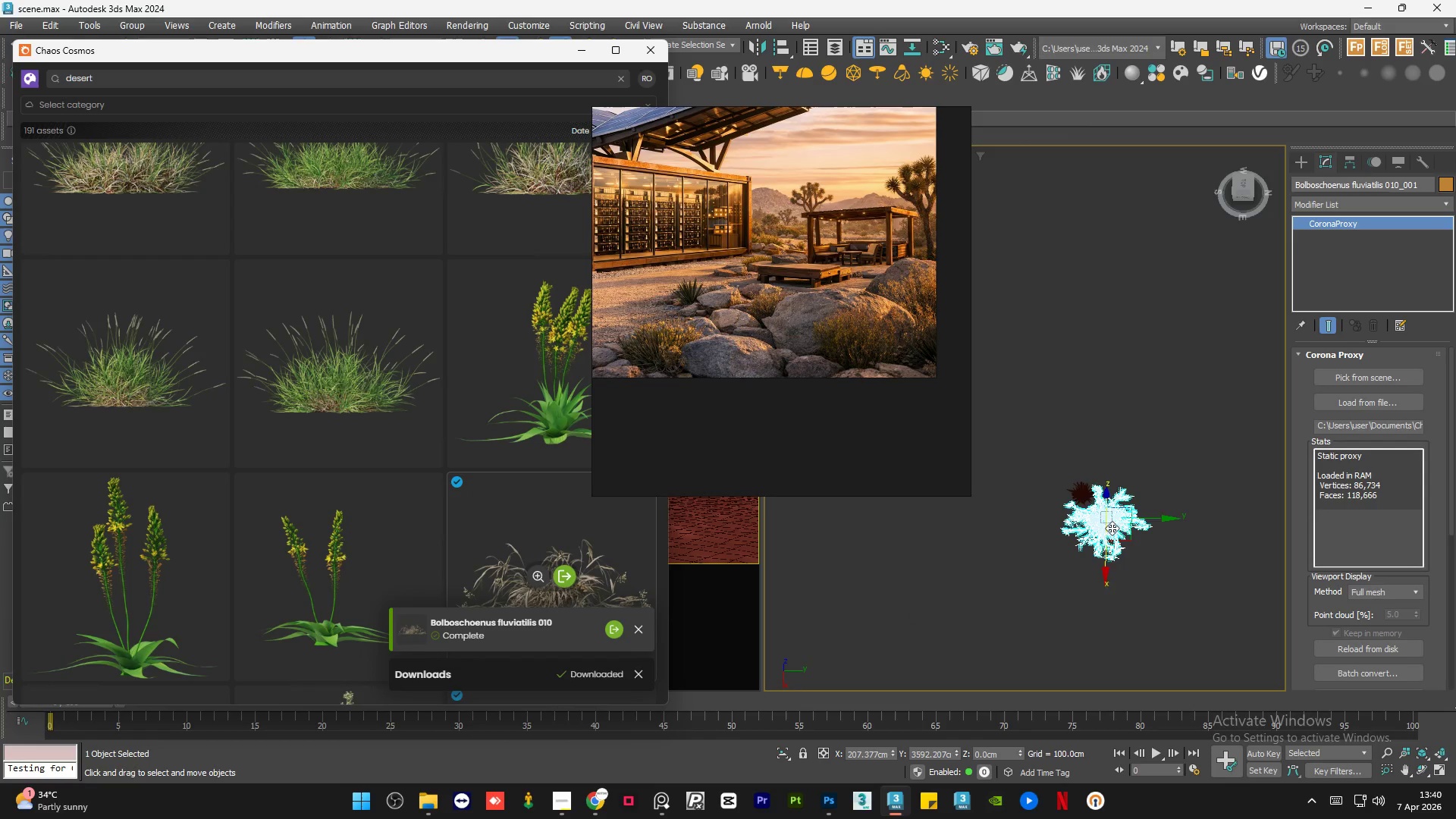 
left_click_drag(start_coordinate=[1126, 537], to_coordinate=[1152, 471])
 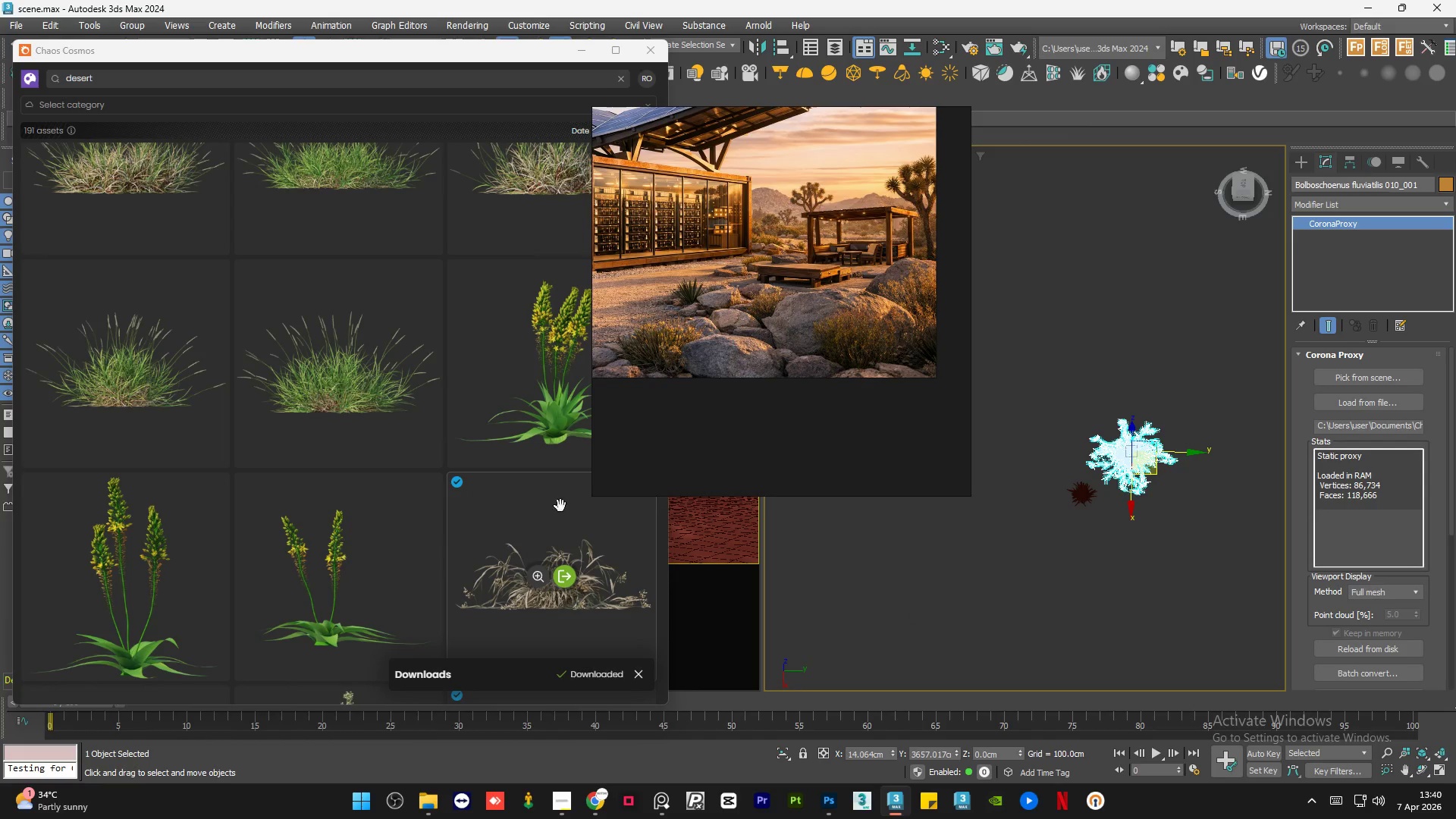 
scroll: coordinate [351, 485], scroll_direction: down, amount: 12.0
 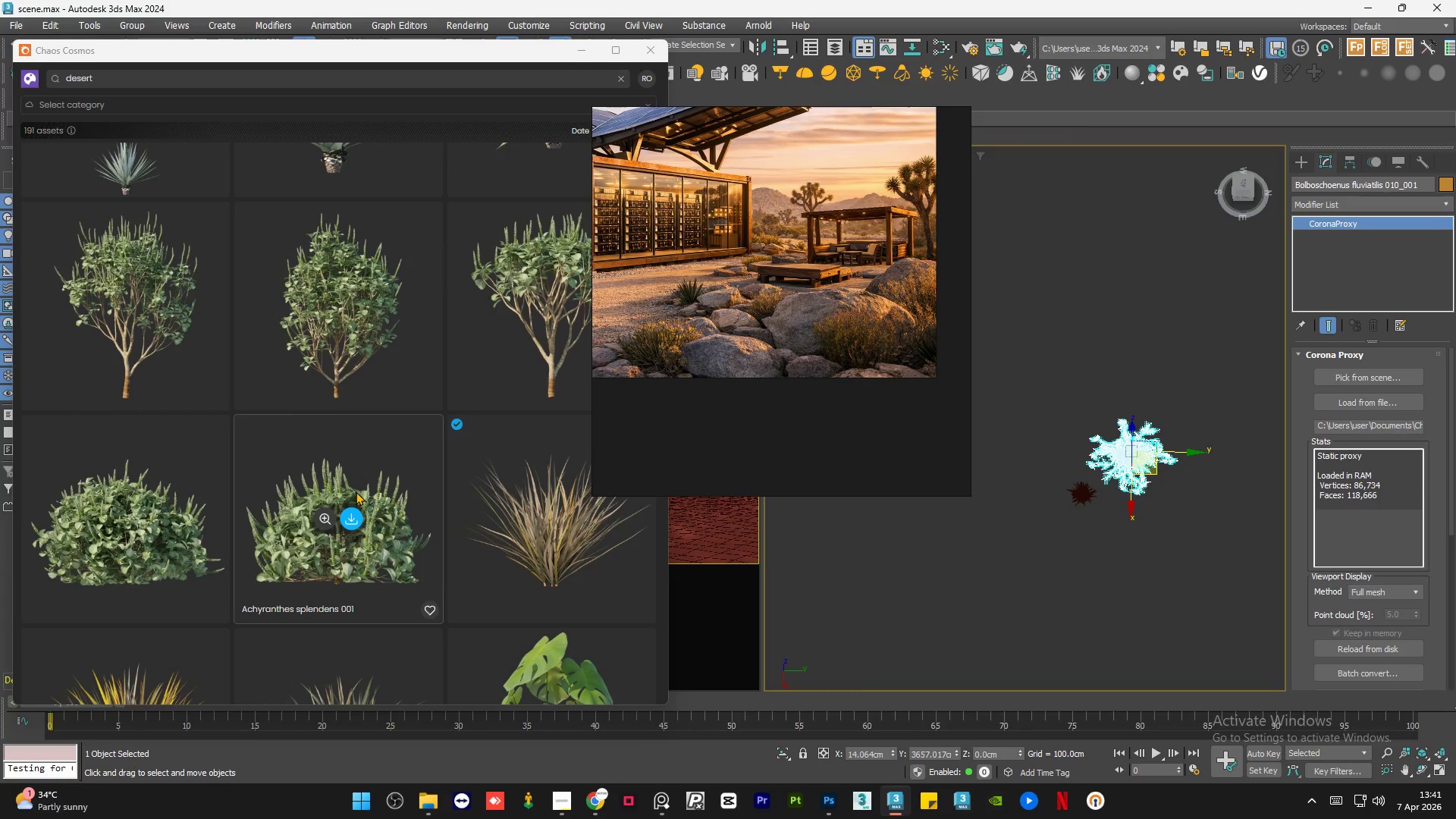 
wait(7.34)
 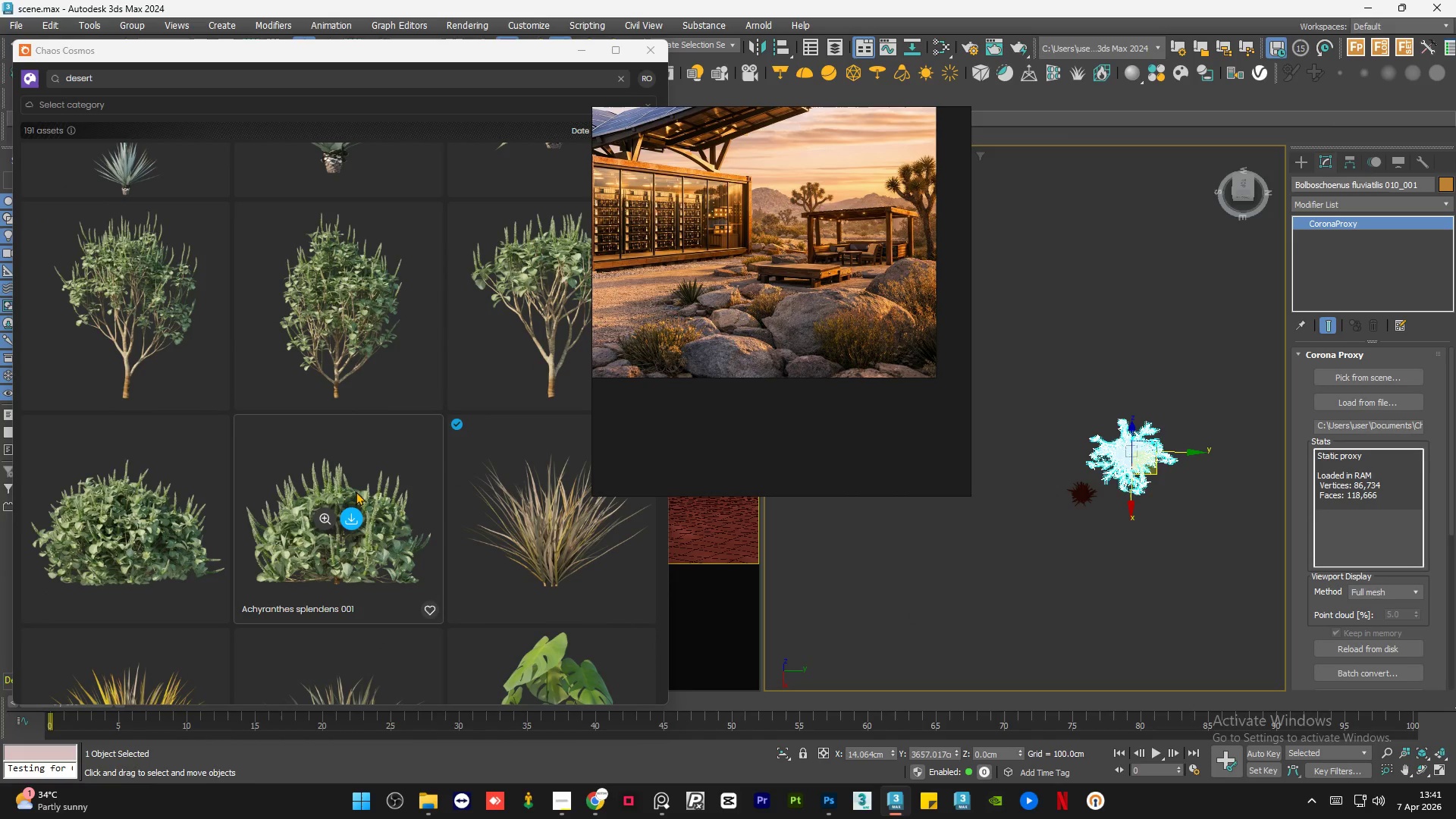 
scroll: coordinate [774, 334], scroll_direction: down, amount: 47.0
 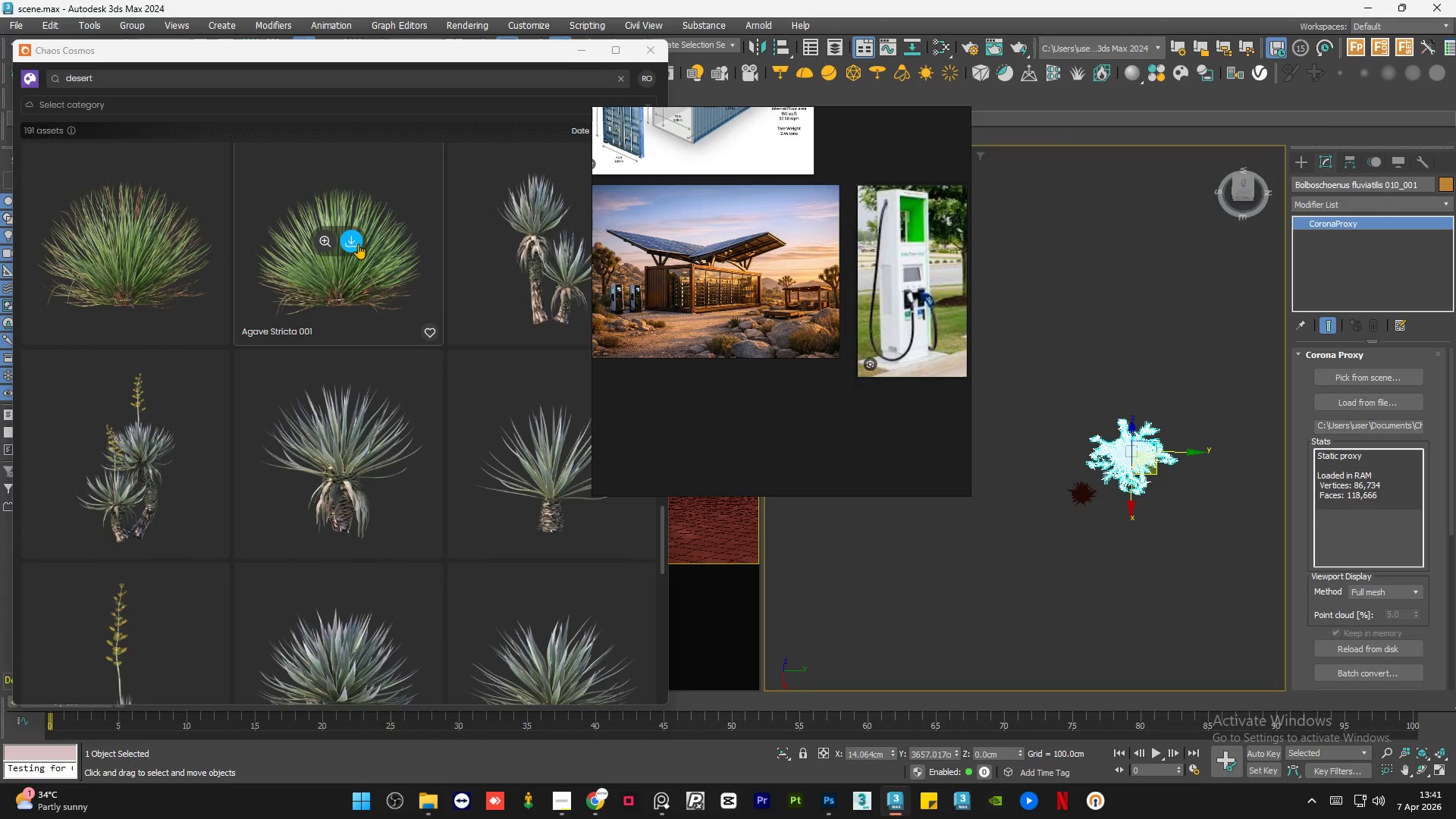 
left_click([352, 240])
 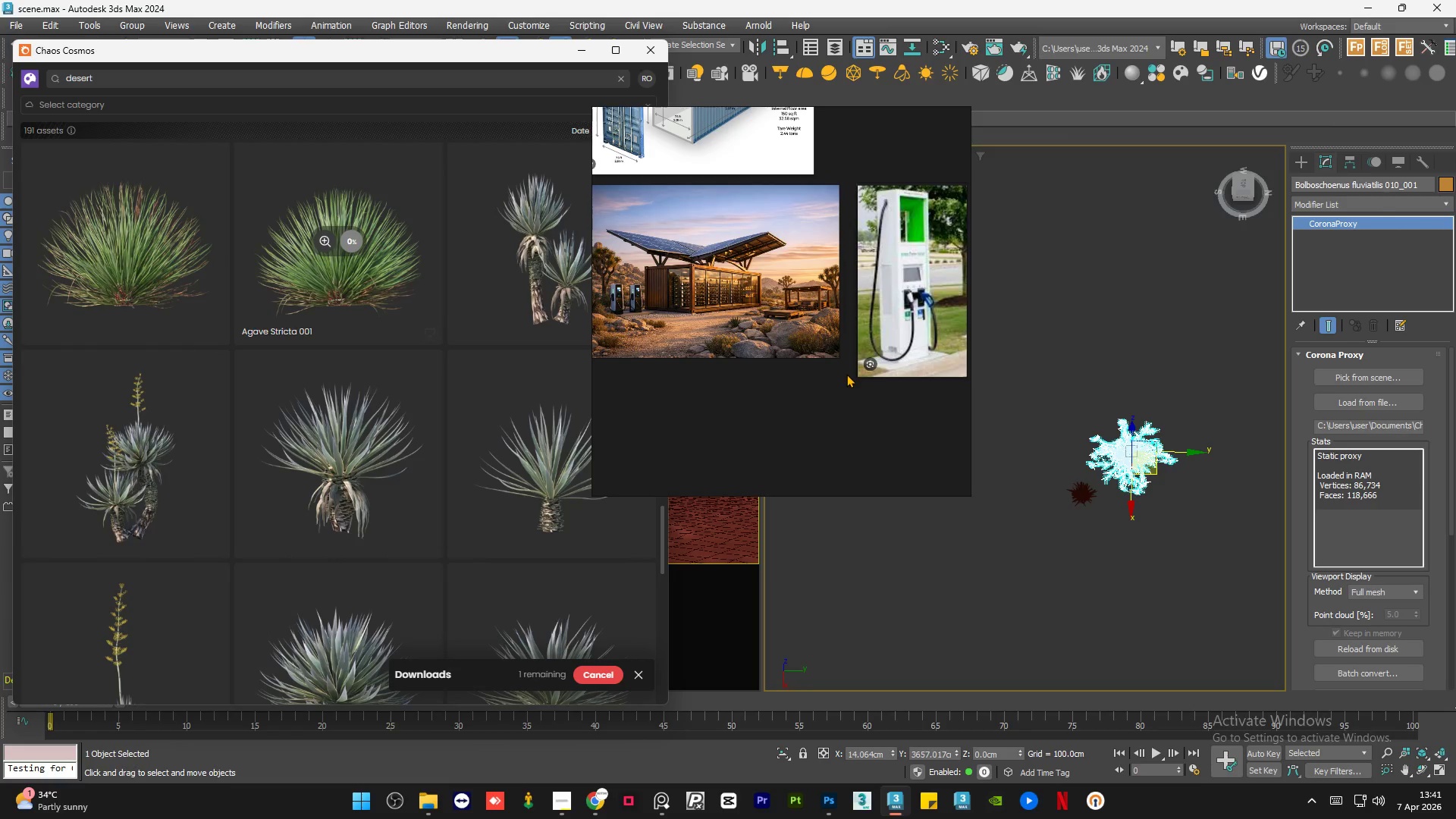 
scroll: coordinate [830, 352], scroll_direction: up, amount: 6.0
 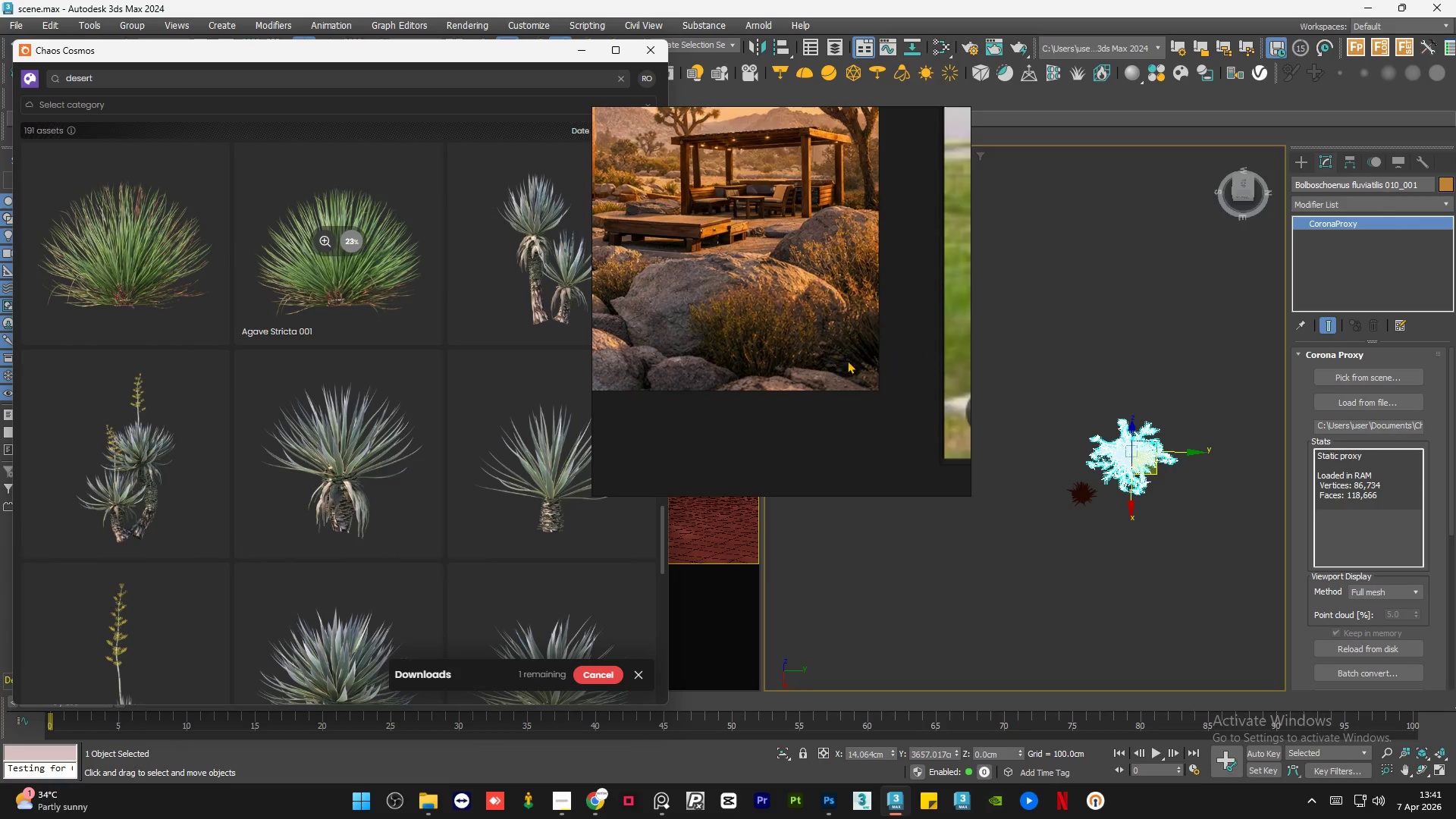 
scroll: coordinate [875, 372], scroll_direction: down, amount: 7.0
 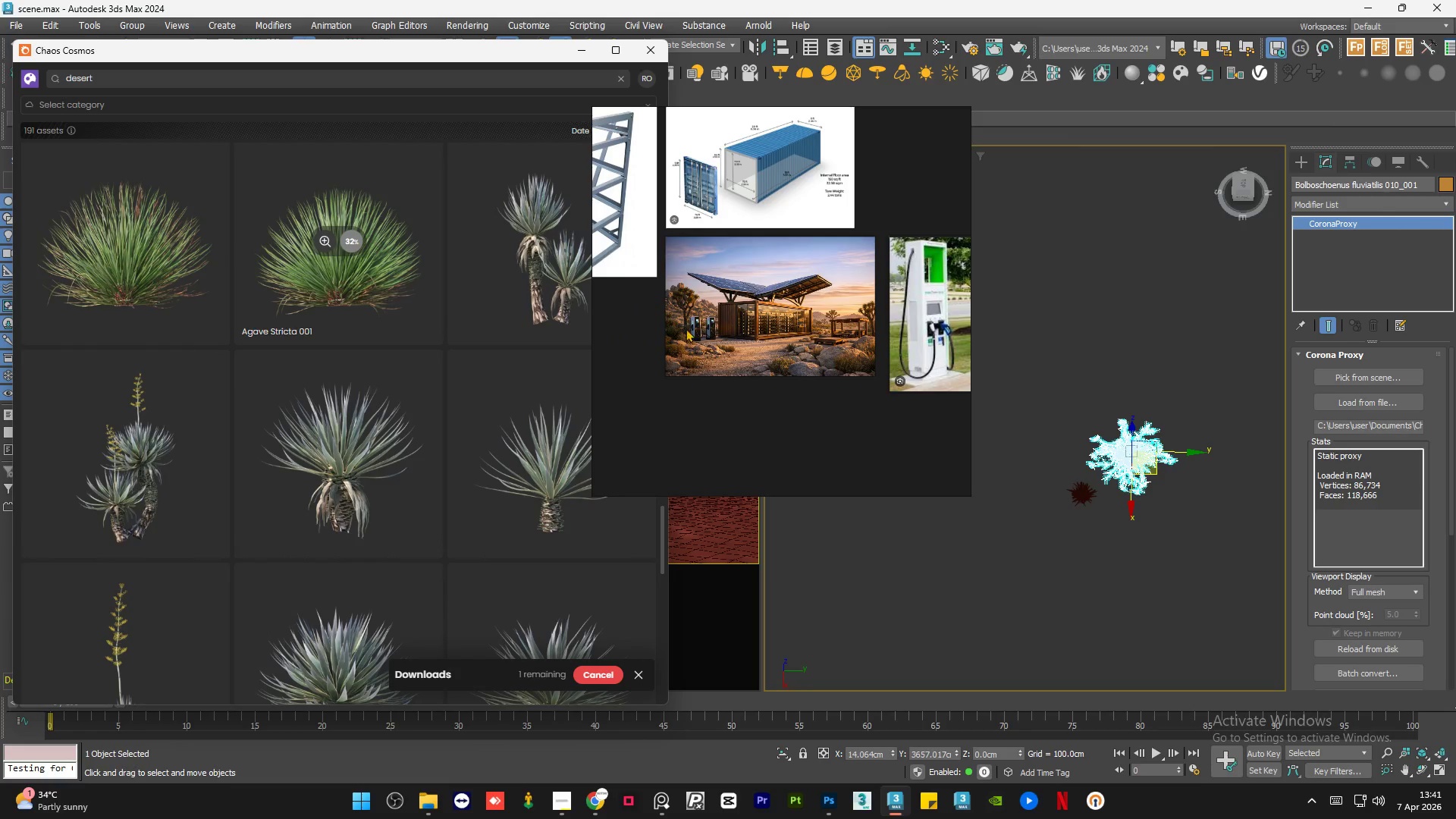 
mouse_move([381, 274])
 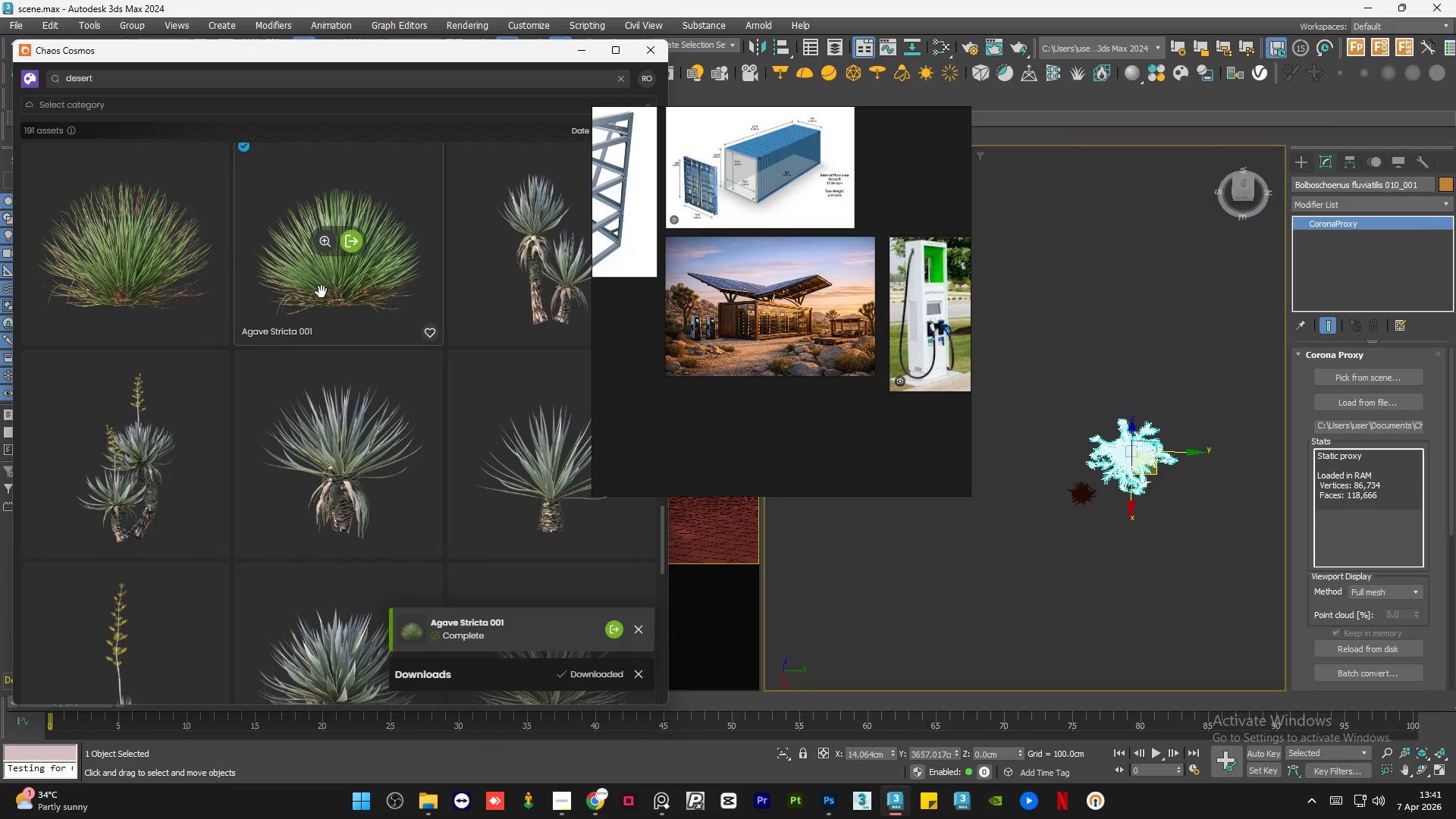 
left_click_drag(start_coordinate=[320, 291], to_coordinate=[1058, 454])
 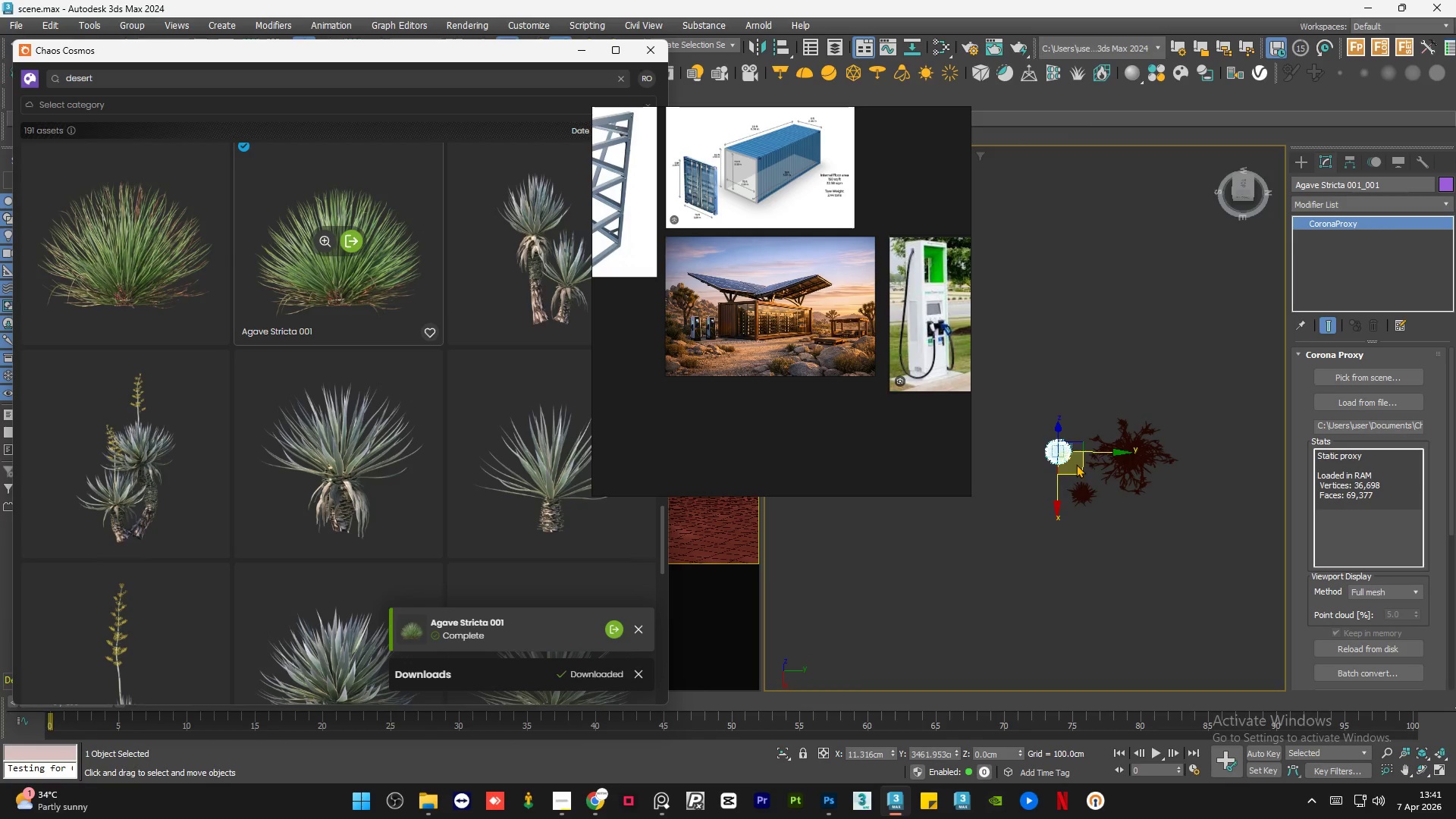 
left_click_drag(start_coordinate=[1078, 472], to_coordinate=[1084, 478])
 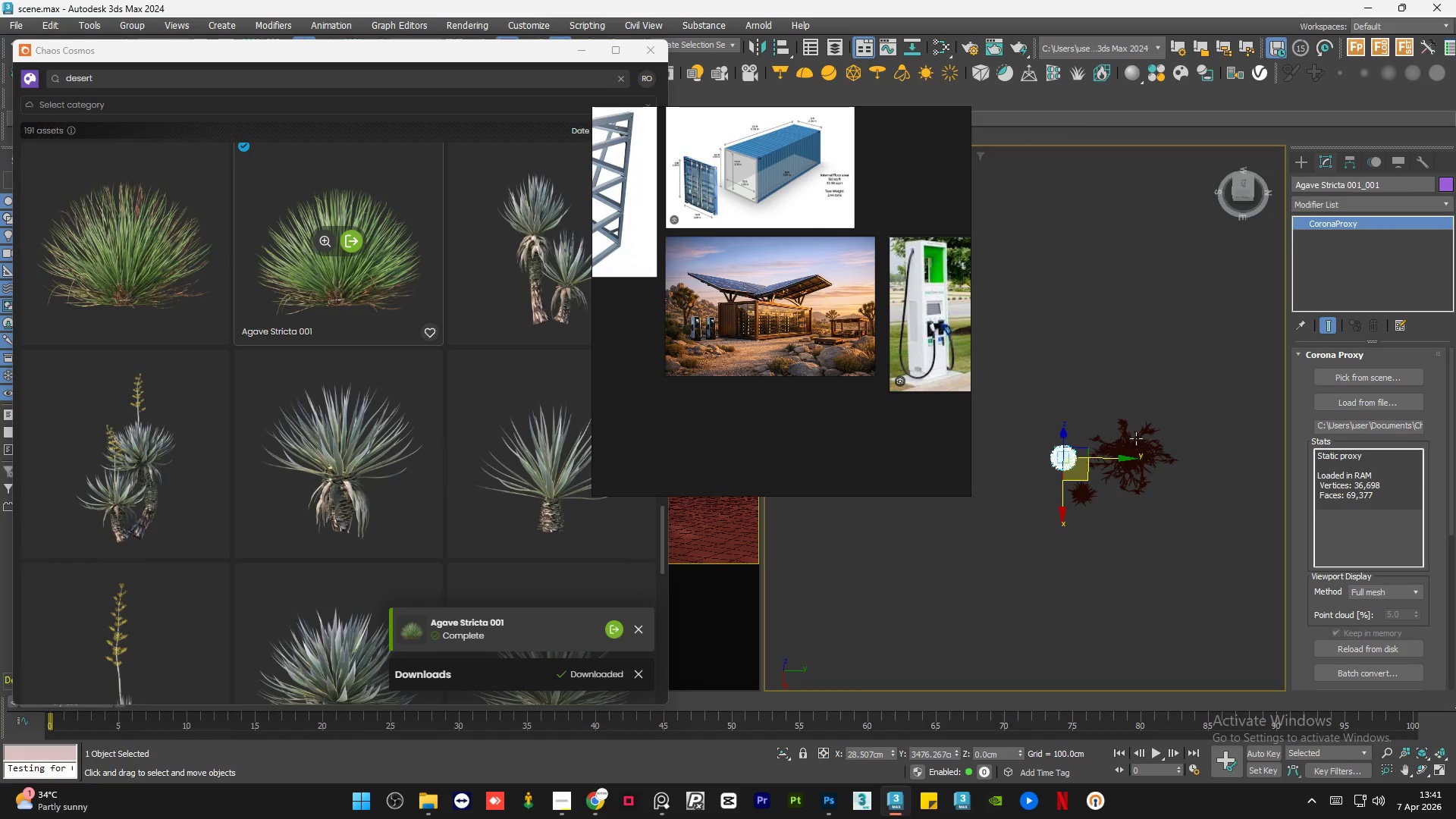 
left_click([1134, 440])
 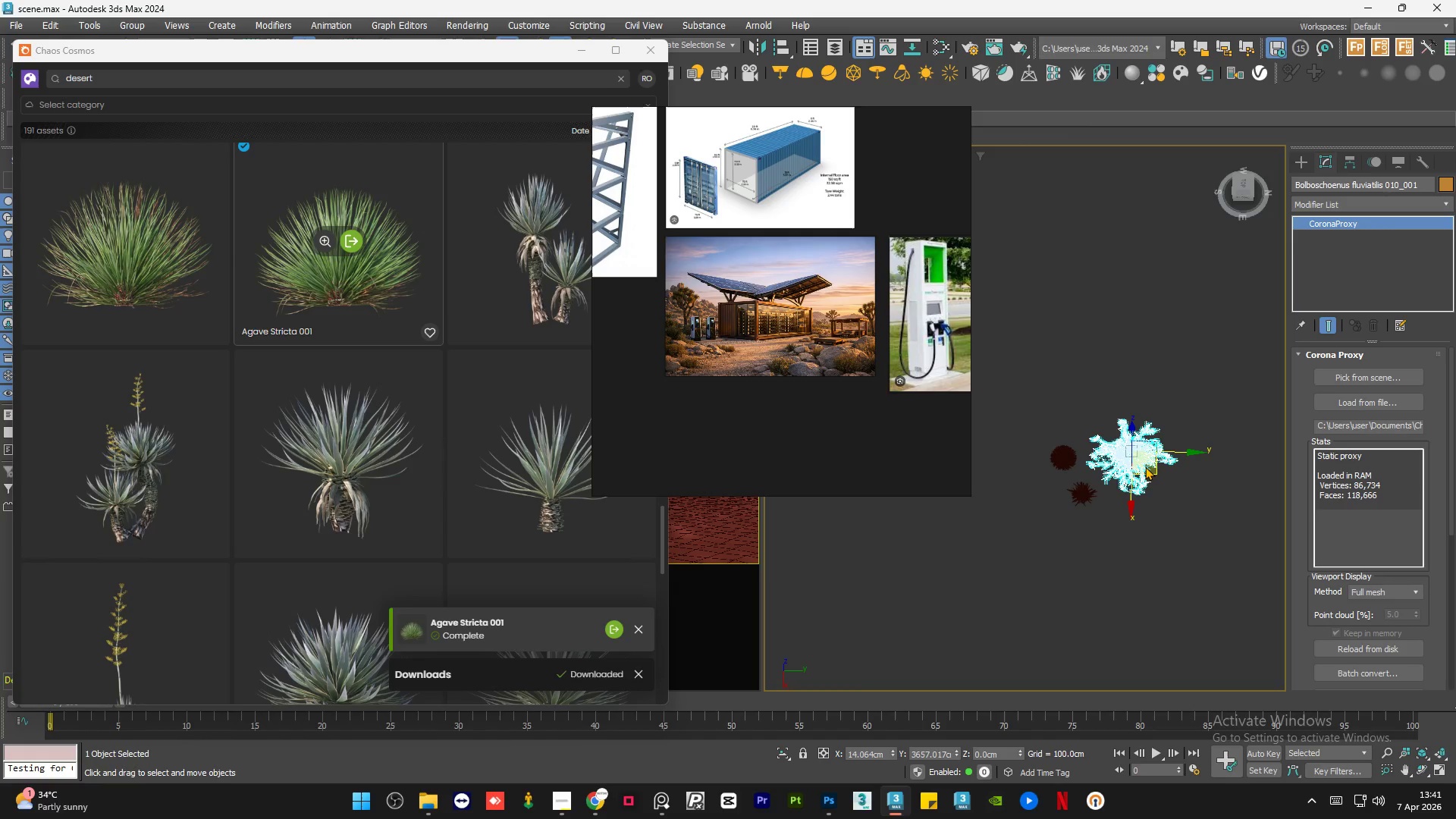 
key(R)
 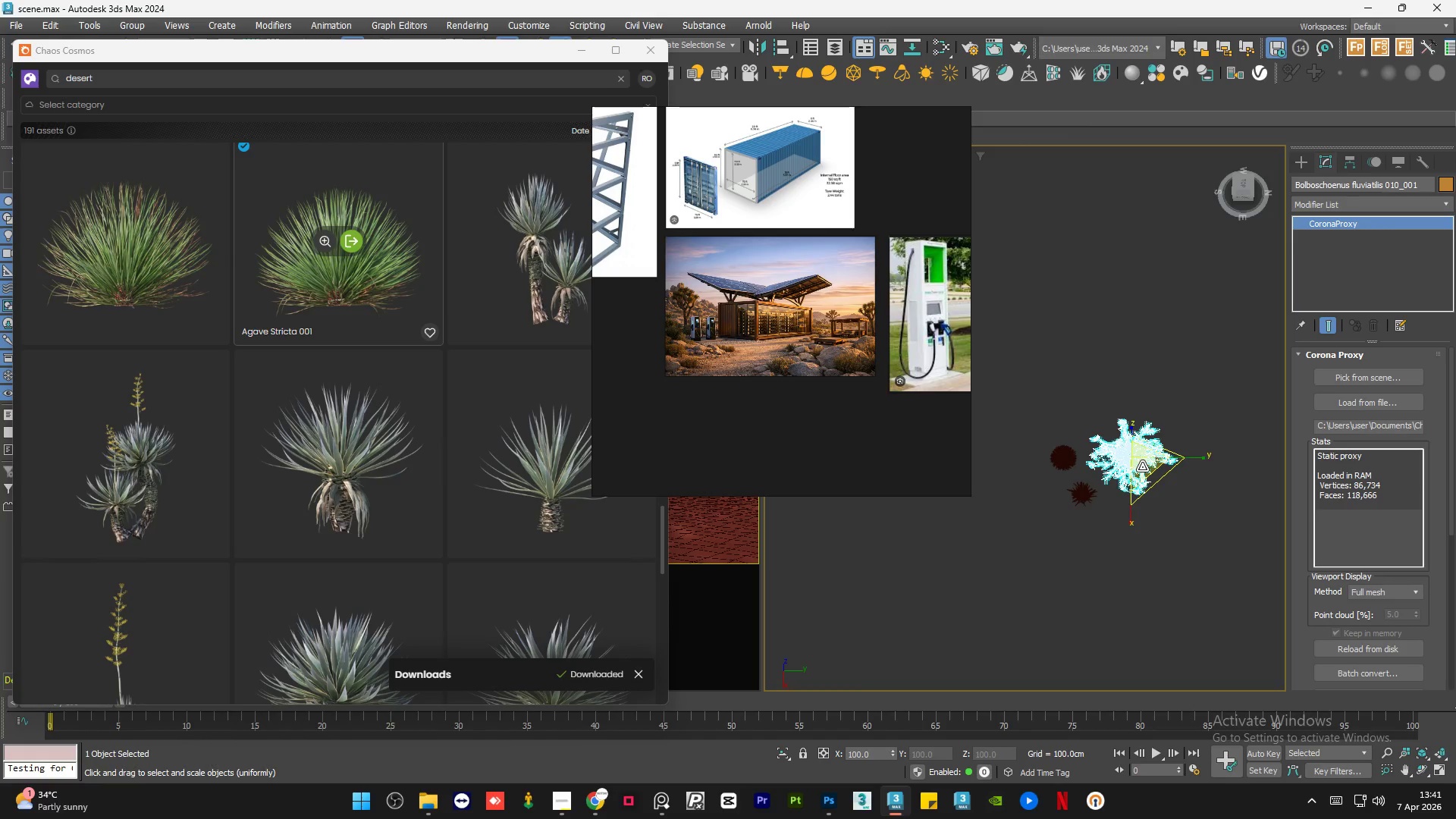 
left_click_drag(start_coordinate=[354, 54], to_coordinate=[353, 80])
 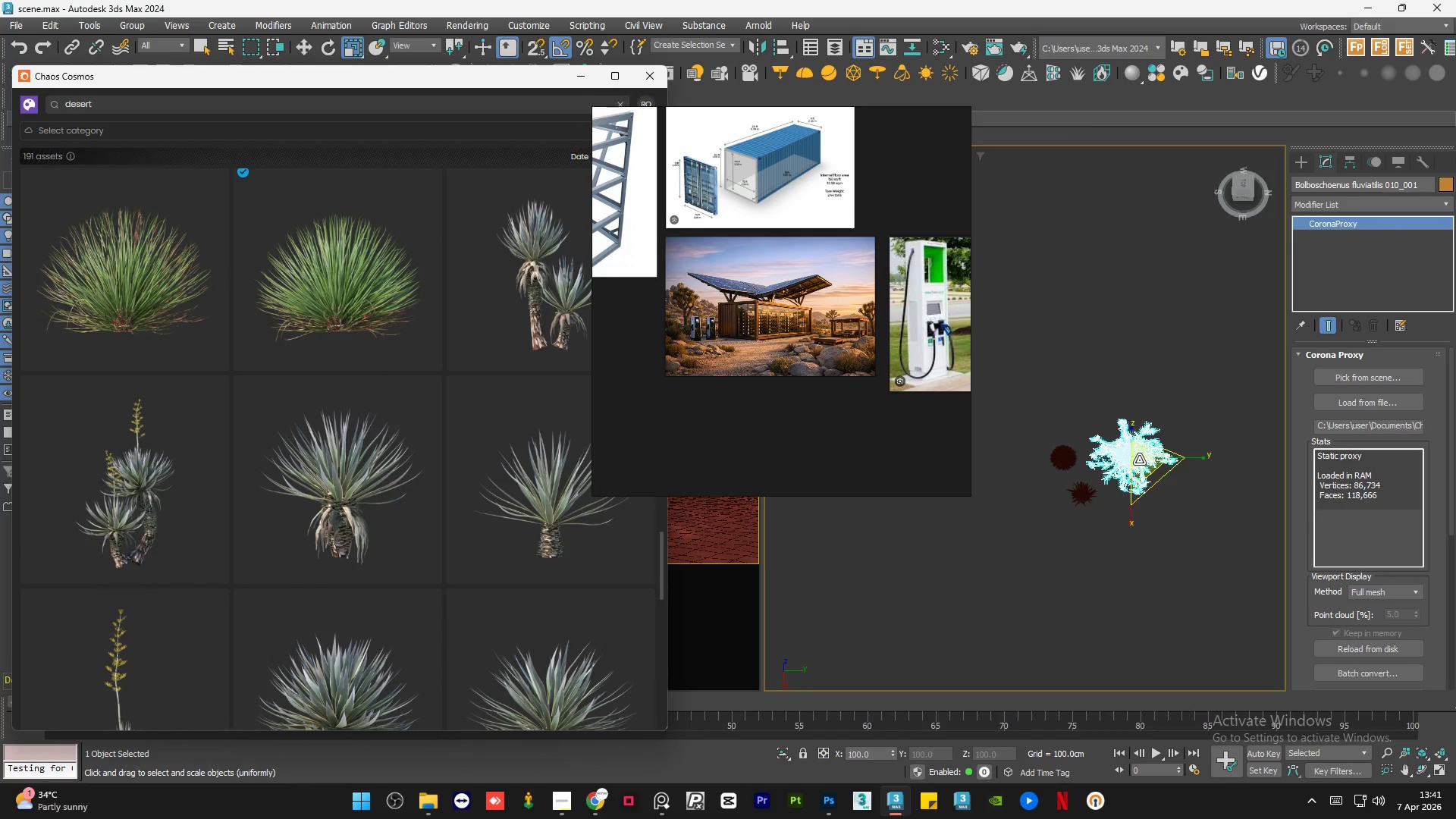 
left_click_drag(start_coordinate=[1139, 460], to_coordinate=[1137, 485])
 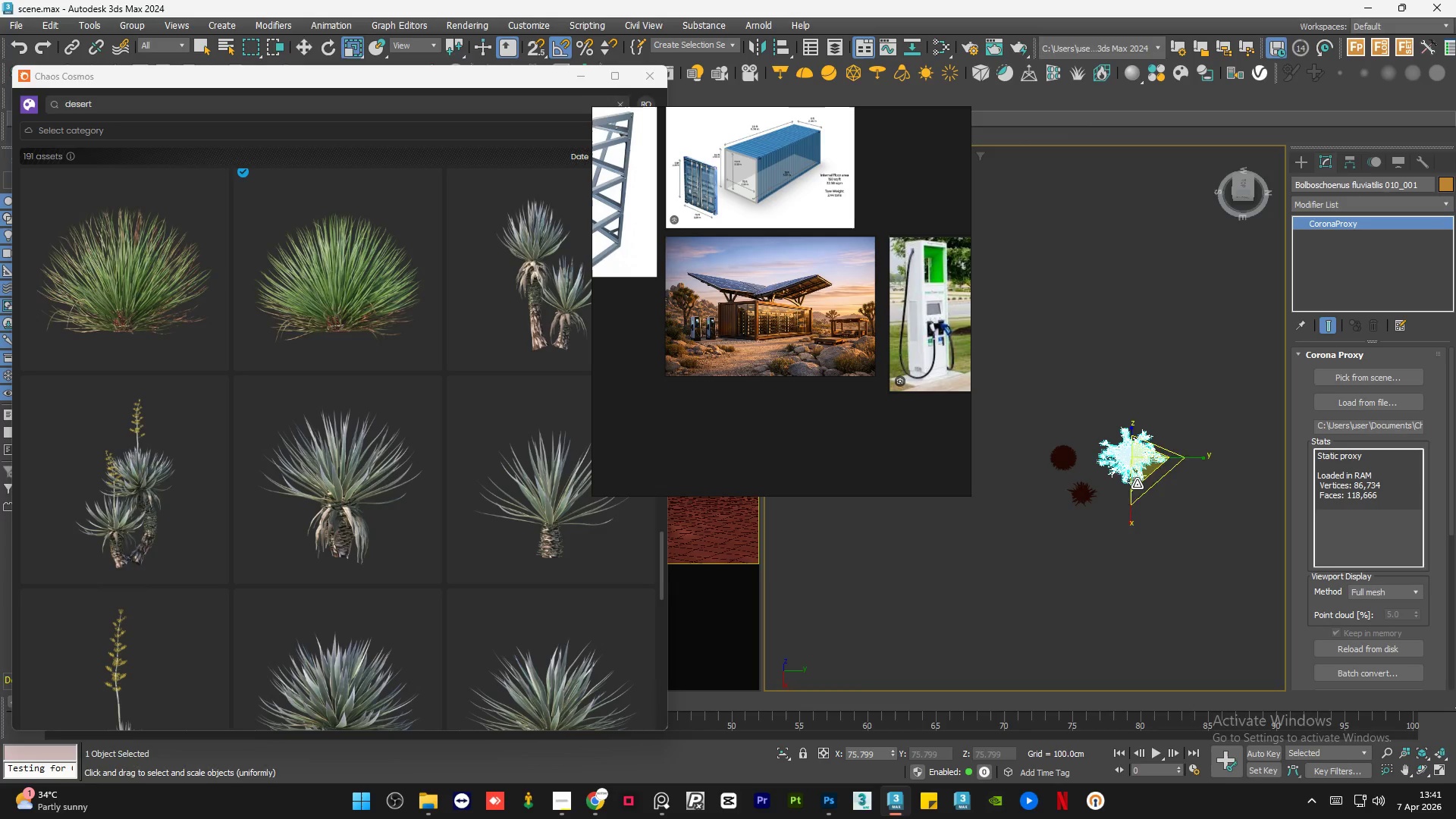 
key(W)
 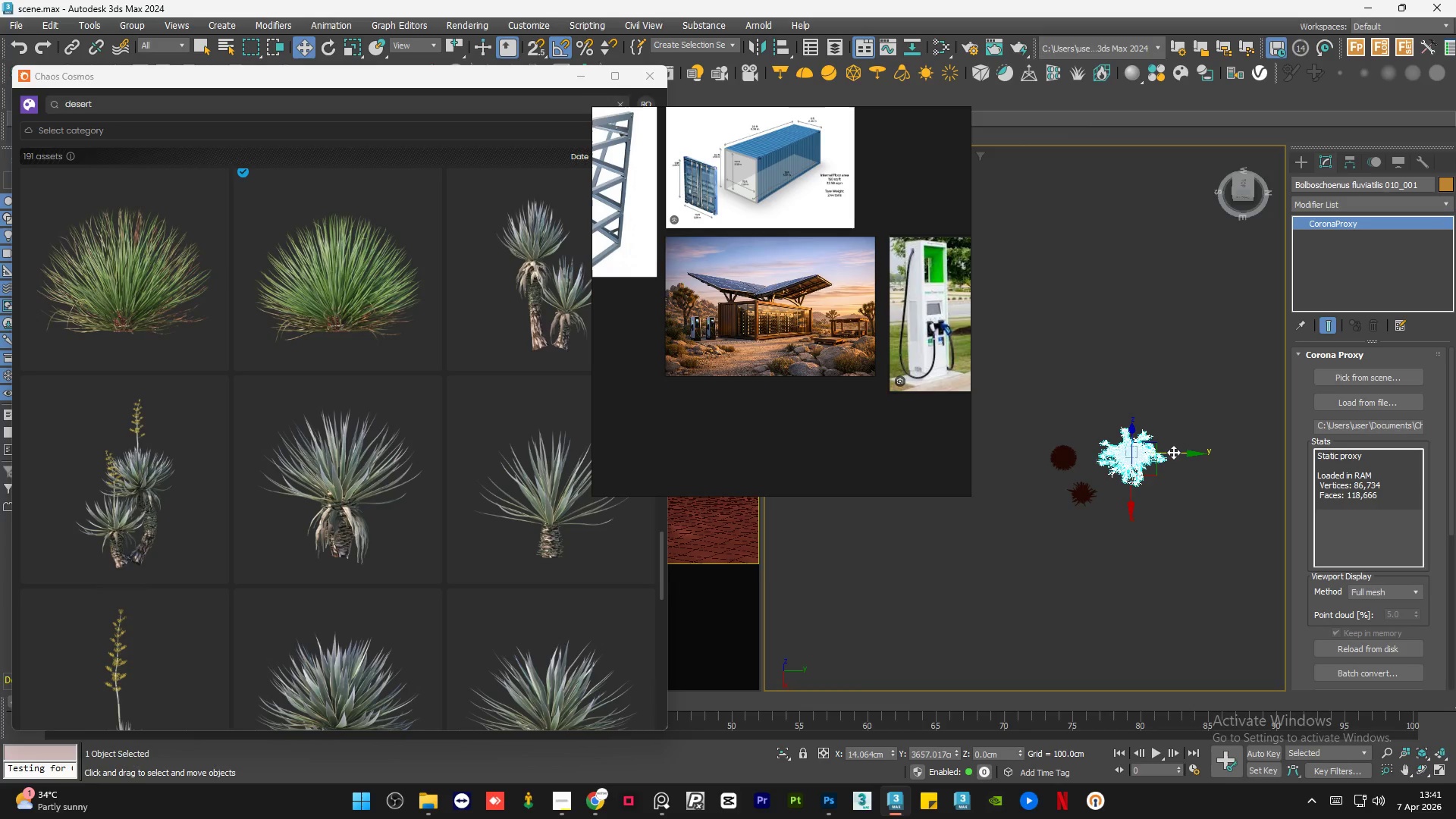 
left_click_drag(start_coordinate=[1173, 453], to_coordinate=[1164, 453])
 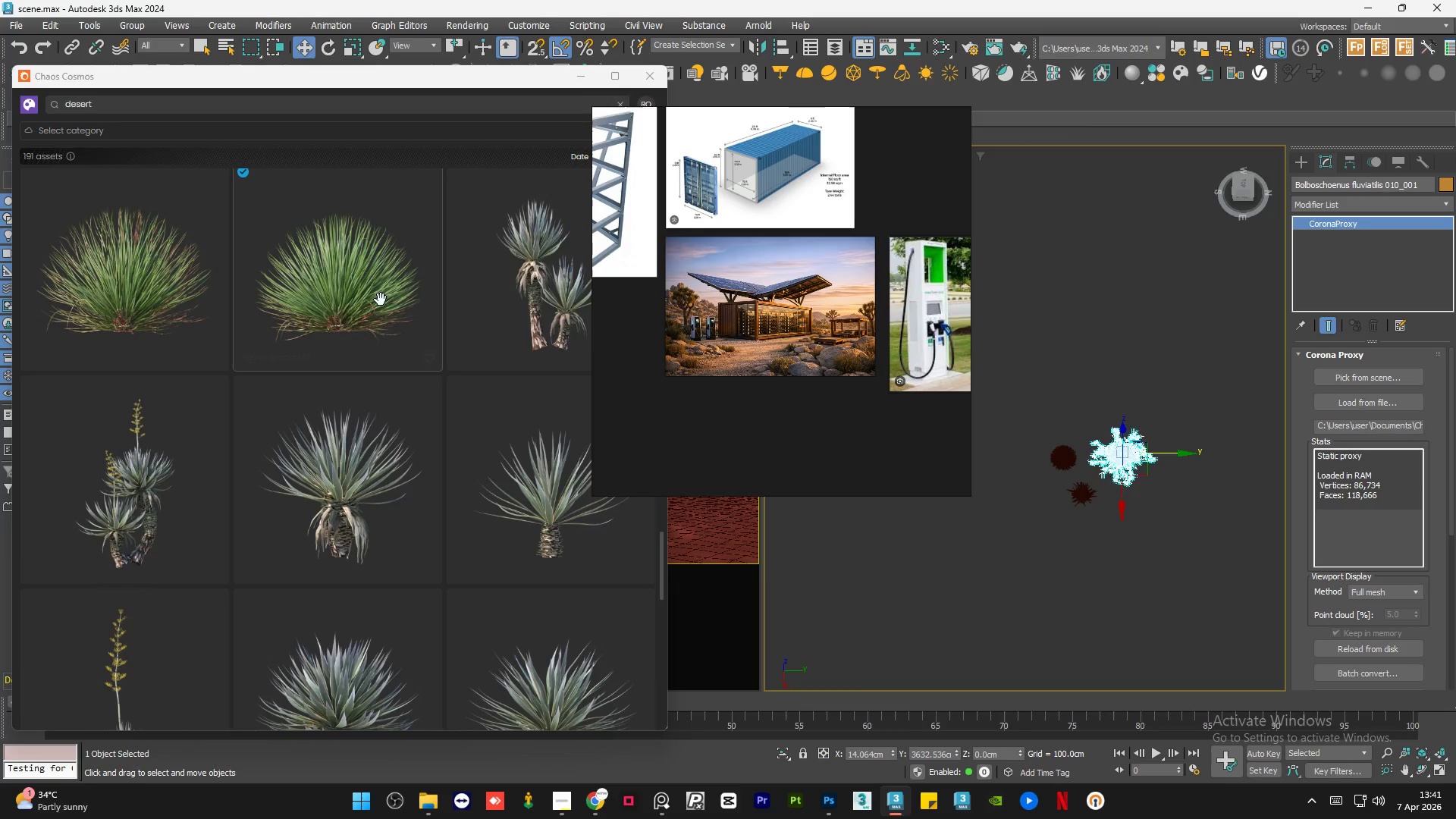 
scroll: coordinate [357, 394], scroll_direction: down, amount: 33.0
 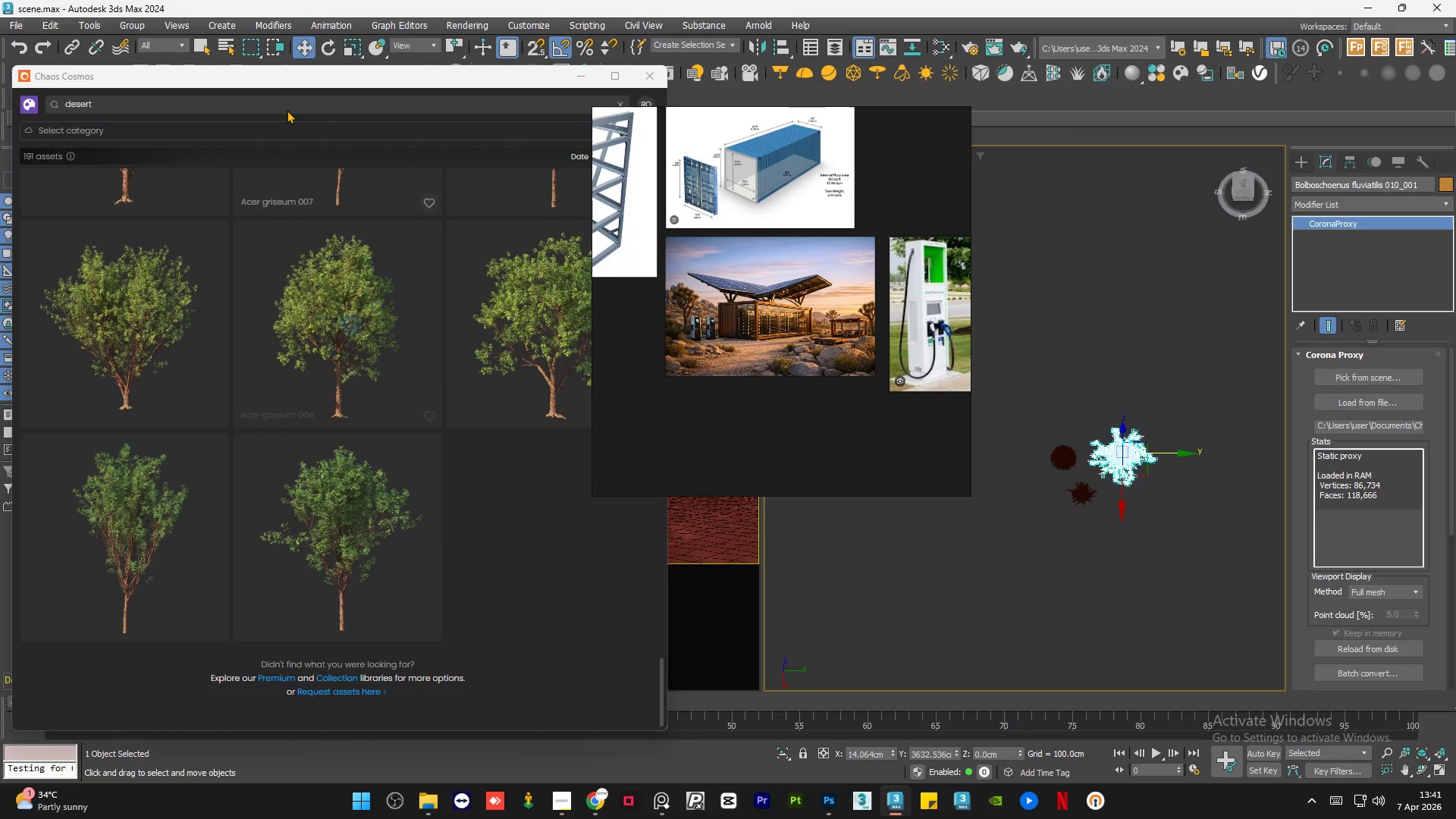 
double_click([261, 109])
 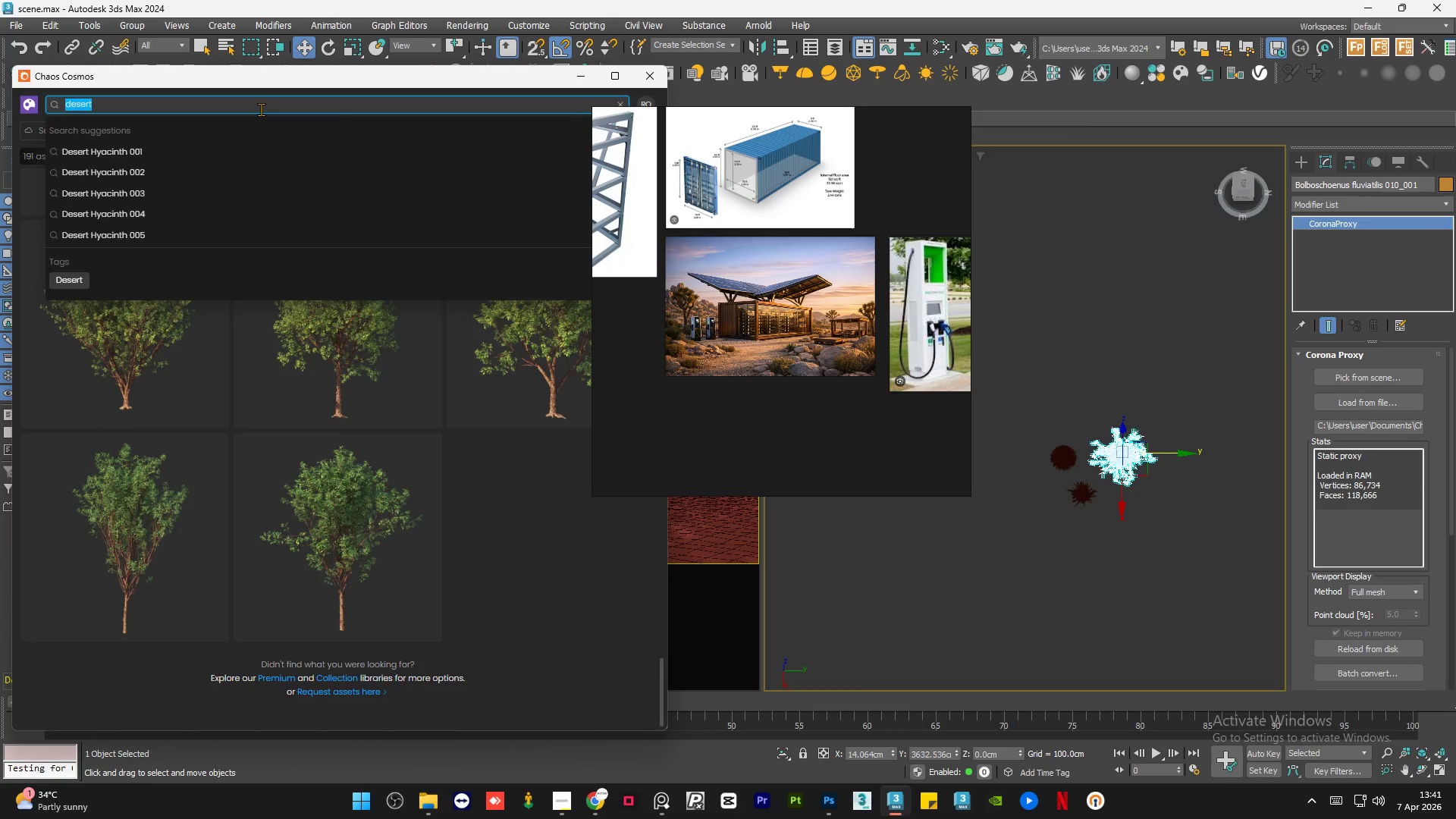 
type(rocks)
 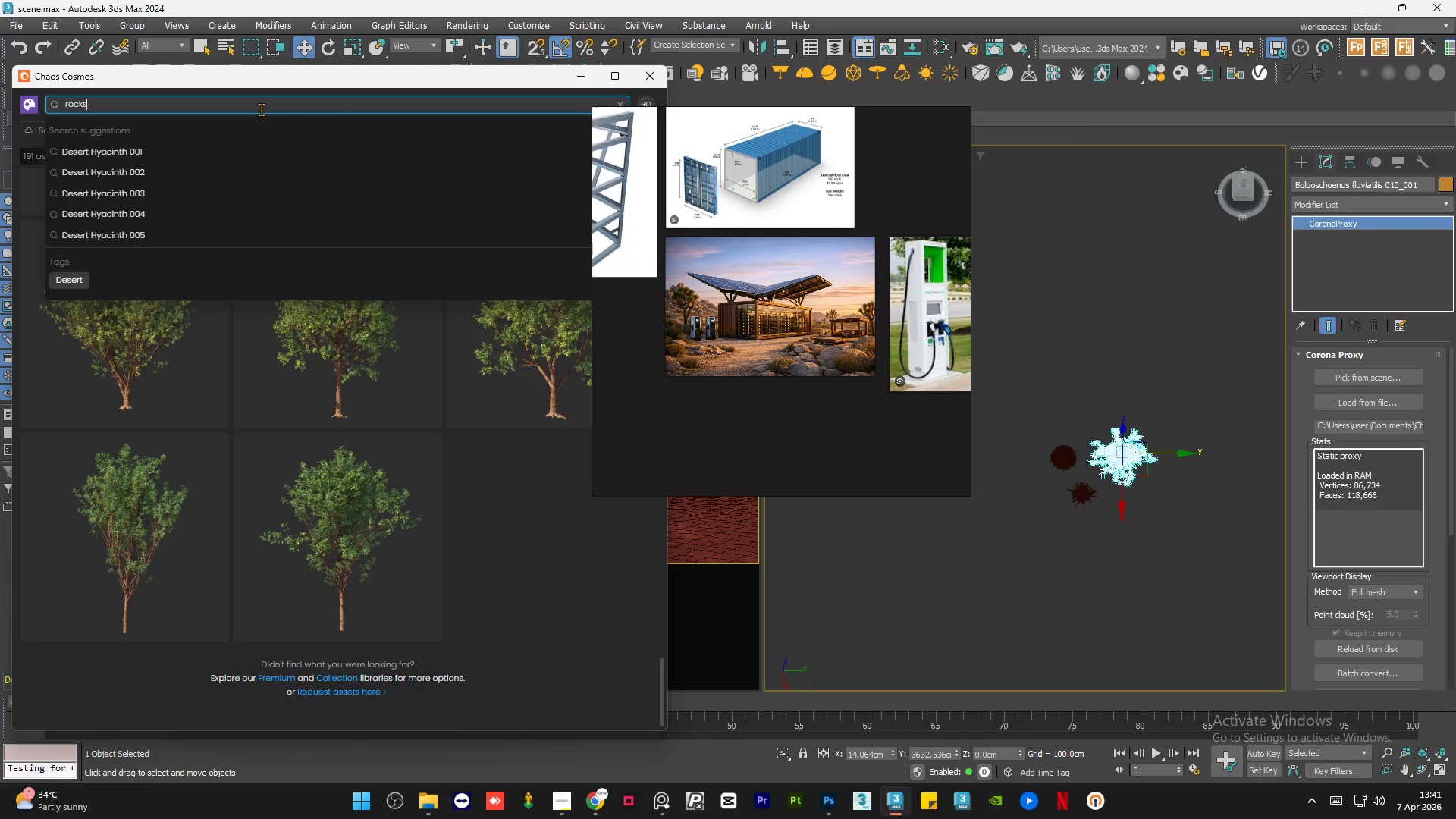 
key(Enter)
 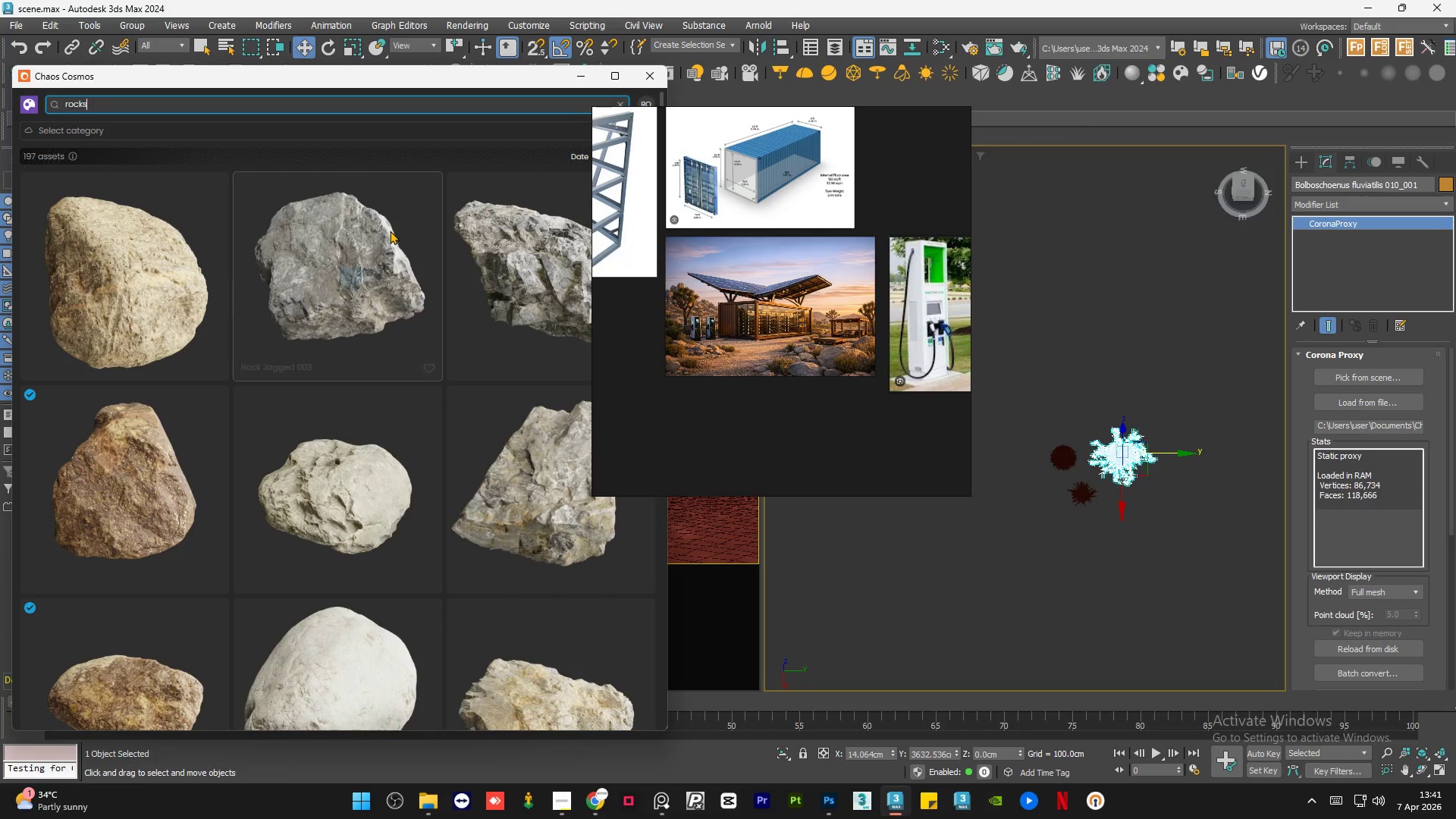 
scroll: coordinate [217, 320], scroll_direction: down, amount: 6.0
 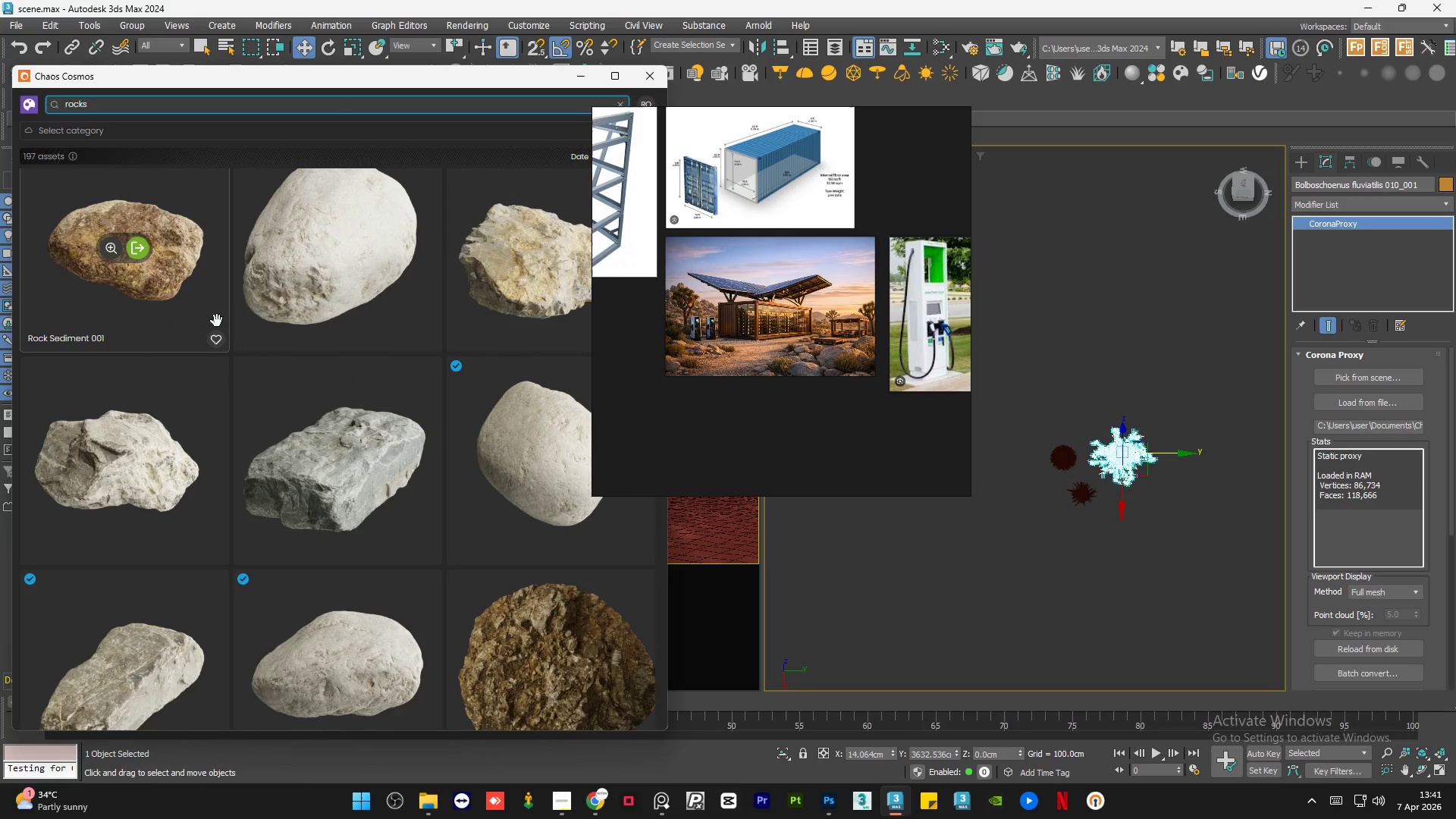 
scroll: coordinate [218, 321], scroll_direction: up, amount: 13.0
 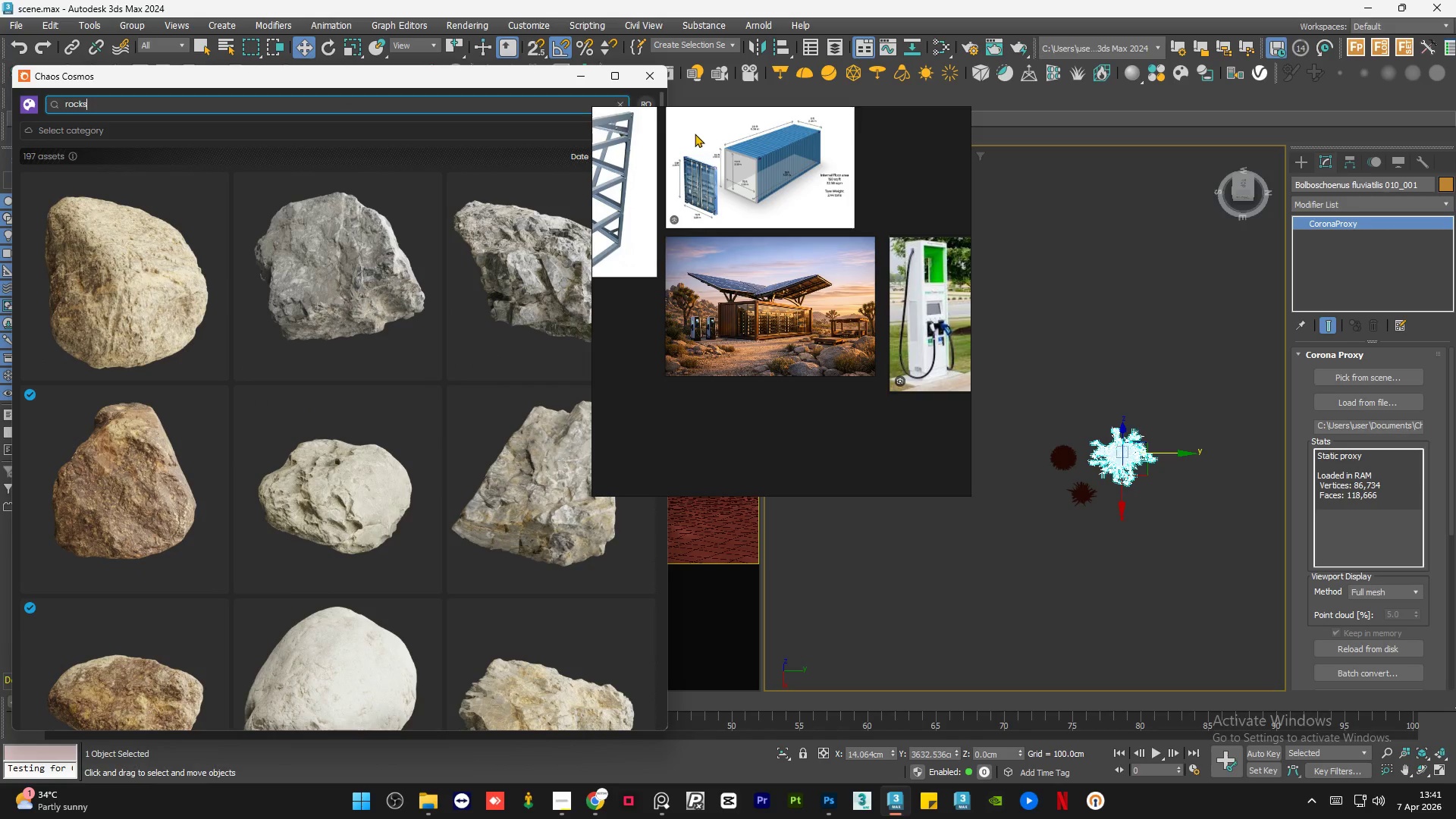 
left_click_drag(start_coordinate=[698, 123], to_coordinate=[761, 121])
 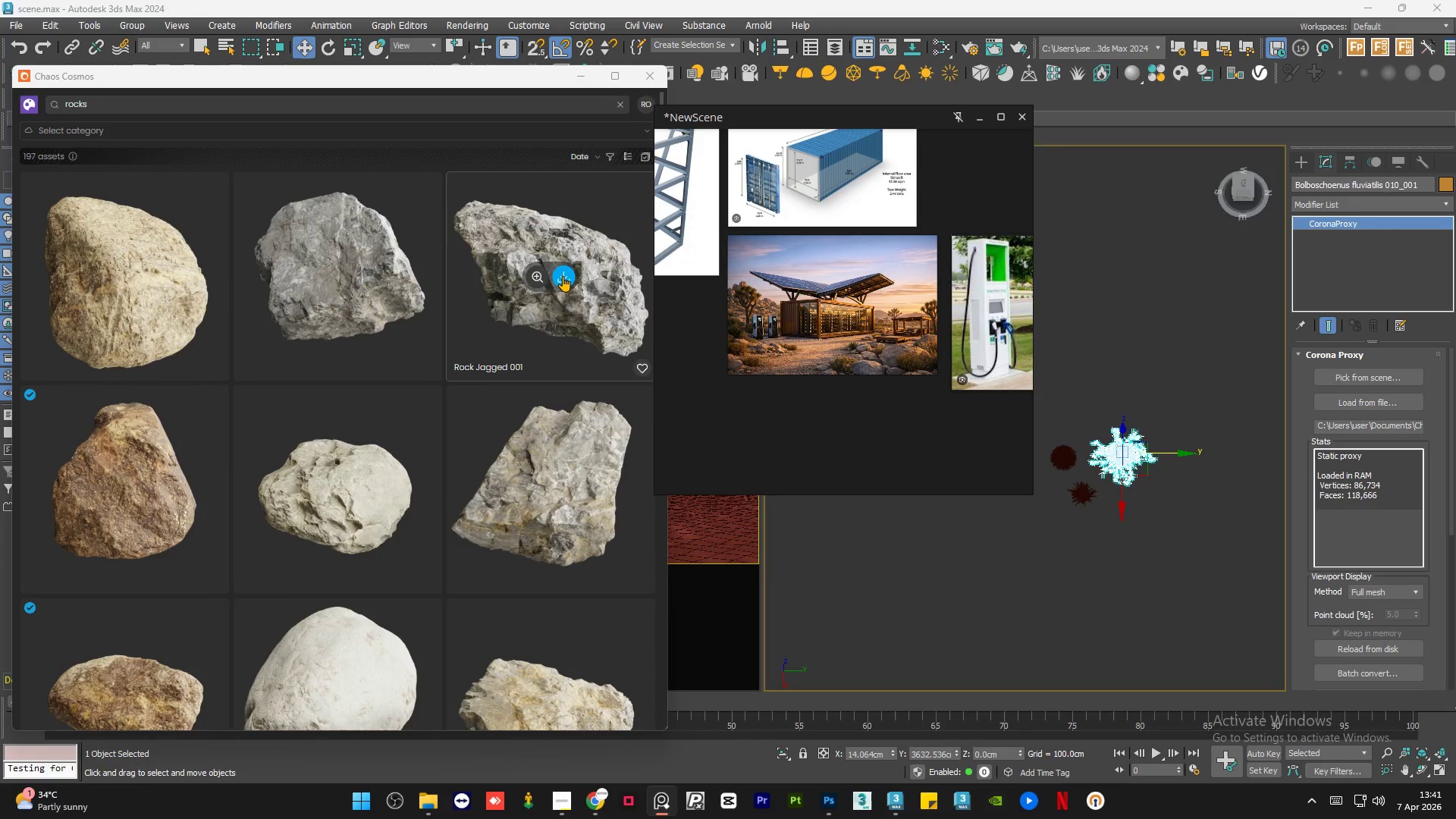 
left_click([563, 276])
 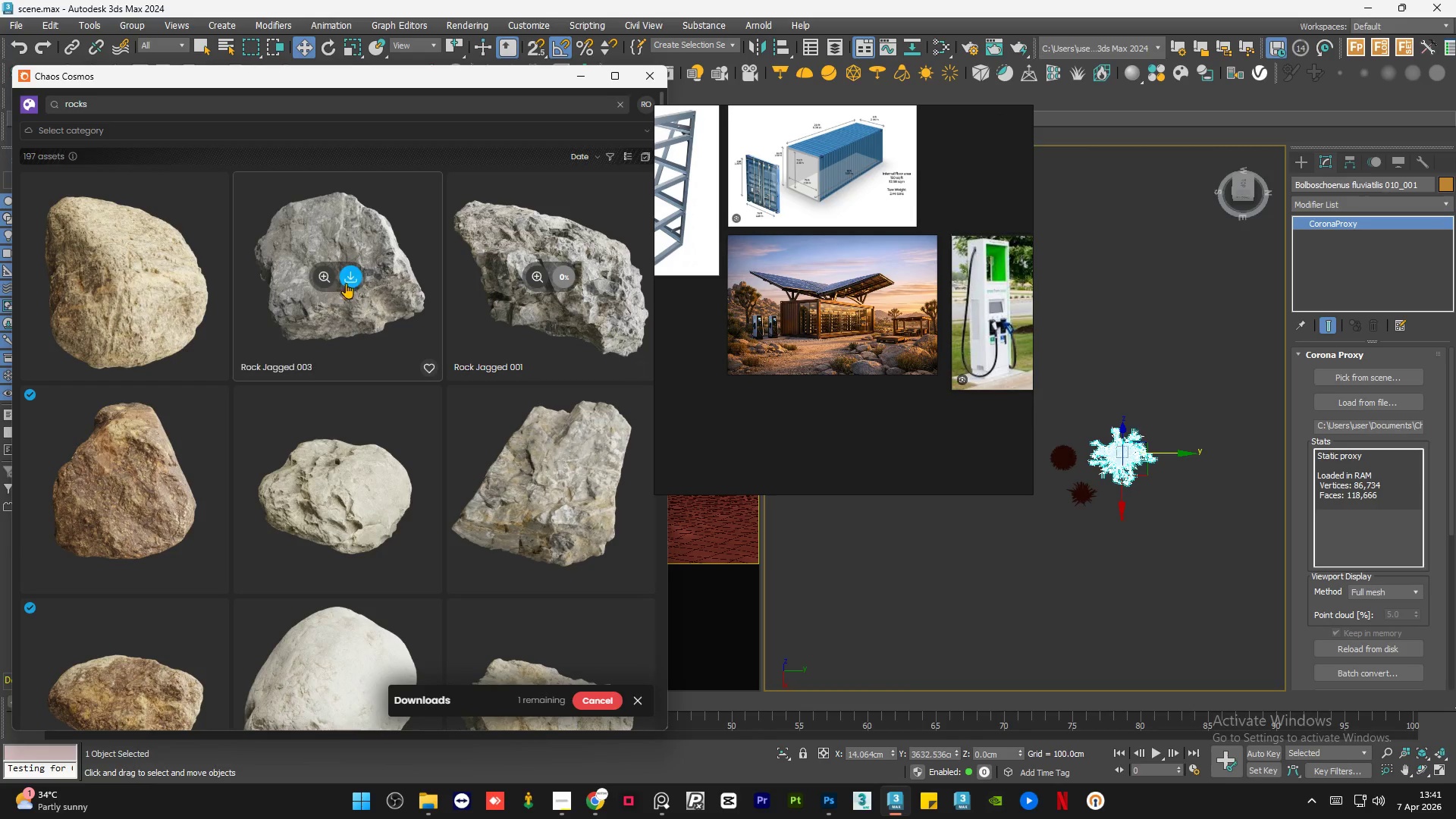 
left_click([347, 281])
 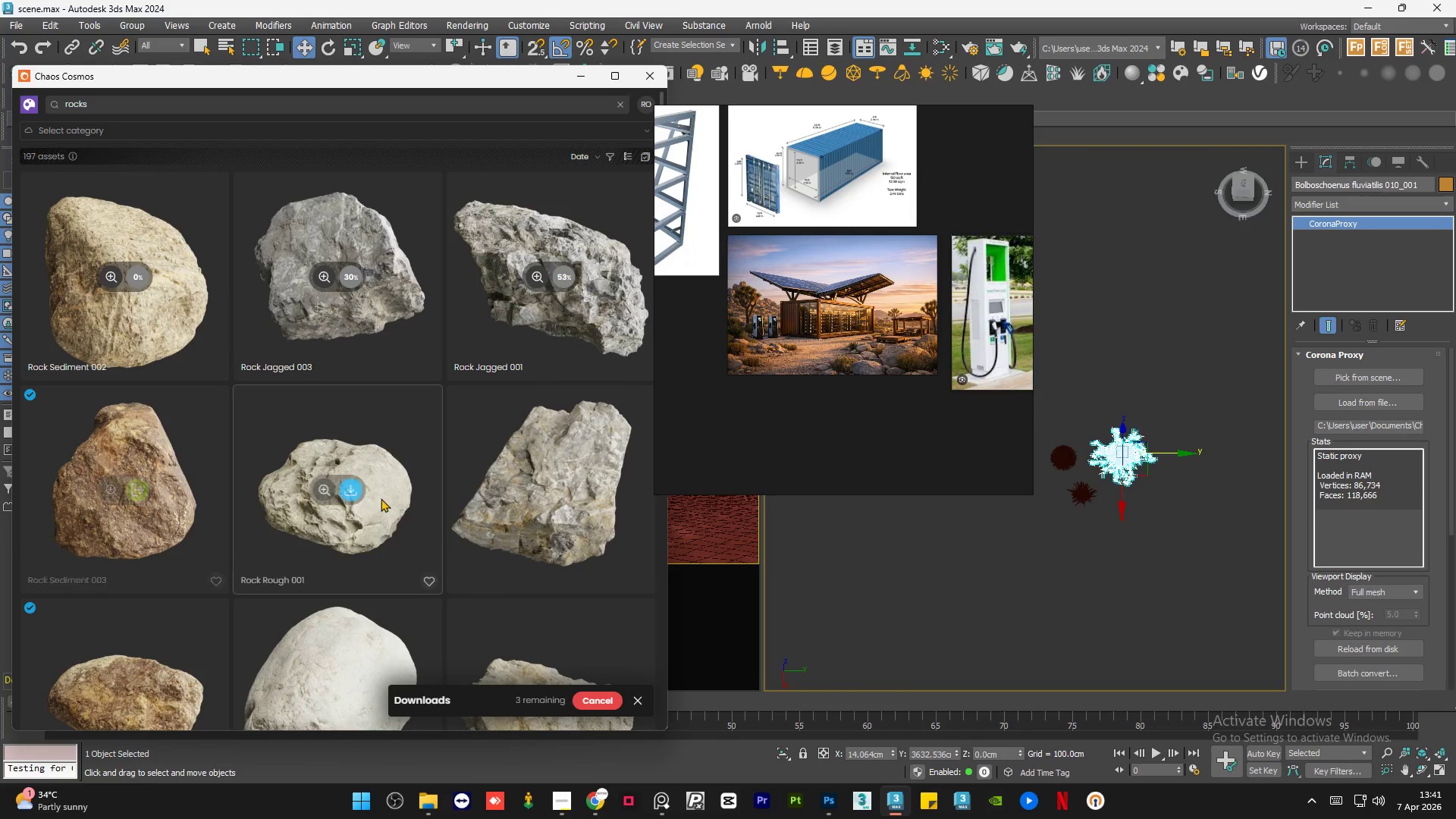 
left_click([350, 490])
 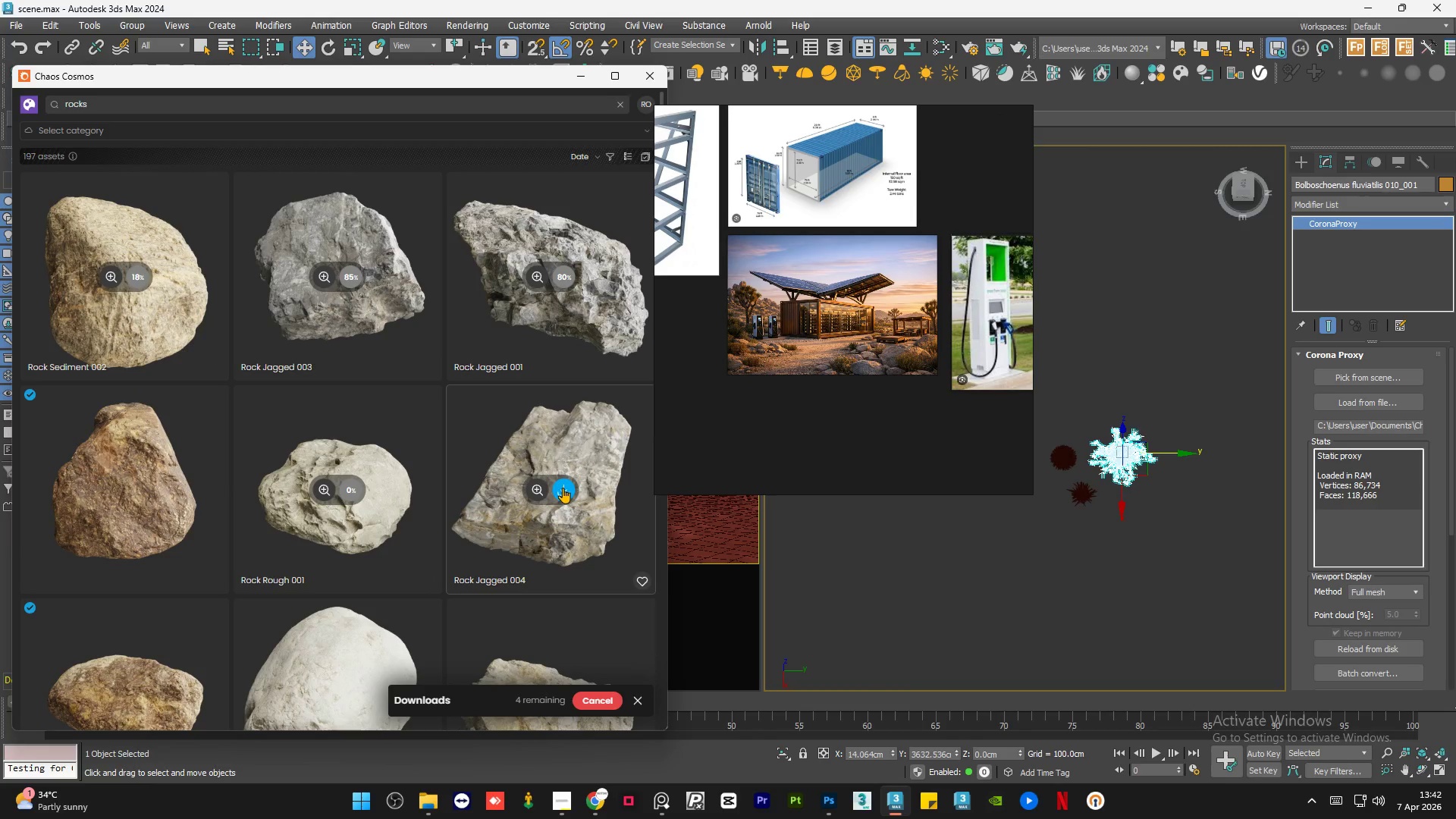 
scroll: coordinate [167, 425], scroll_direction: down, amount: 6.0
 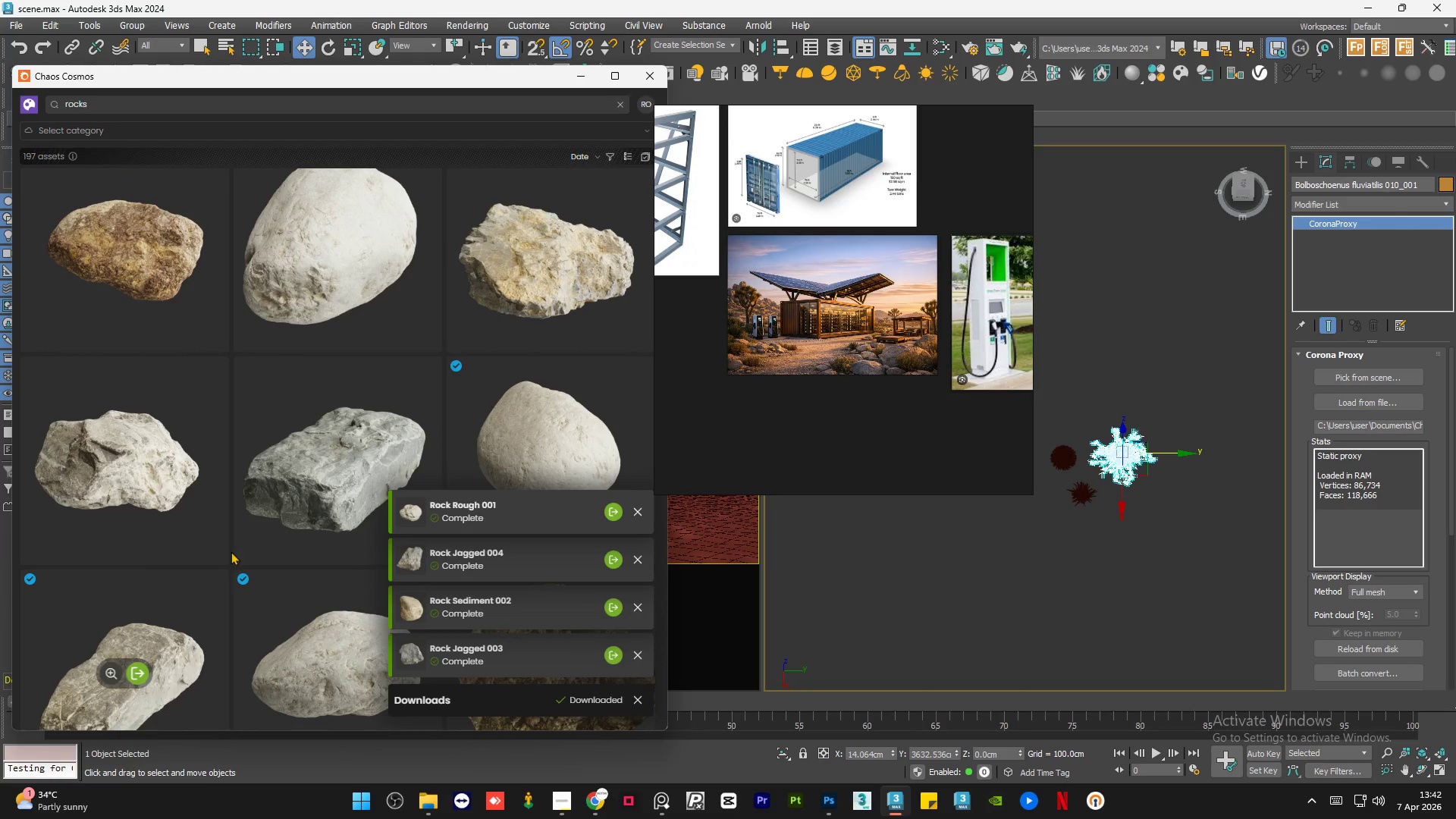 
scroll: coordinate [390, 417], scroll_direction: up, amount: 10.0
 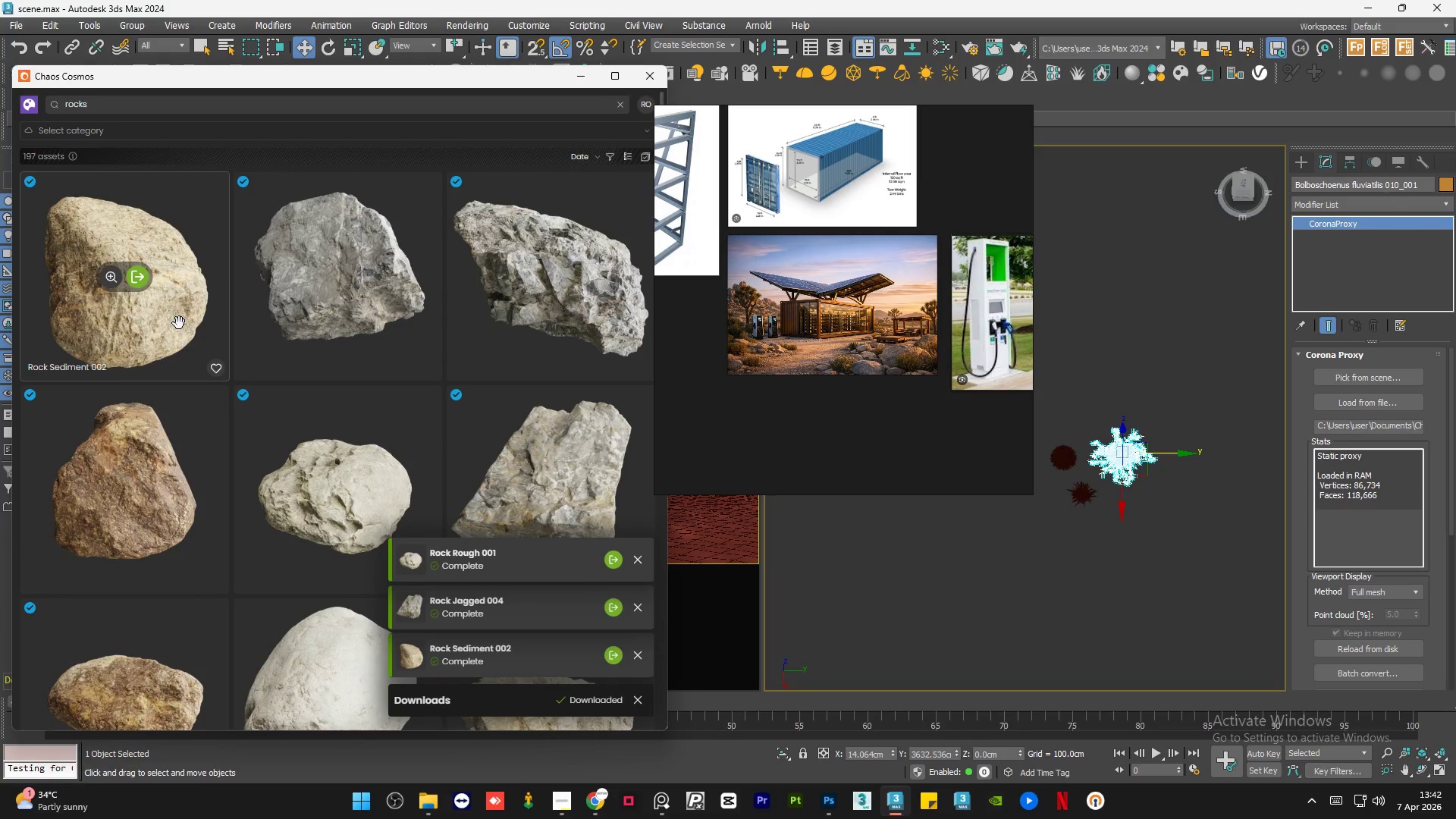 
left_click_drag(start_coordinate=[162, 316], to_coordinate=[1015, 550])
 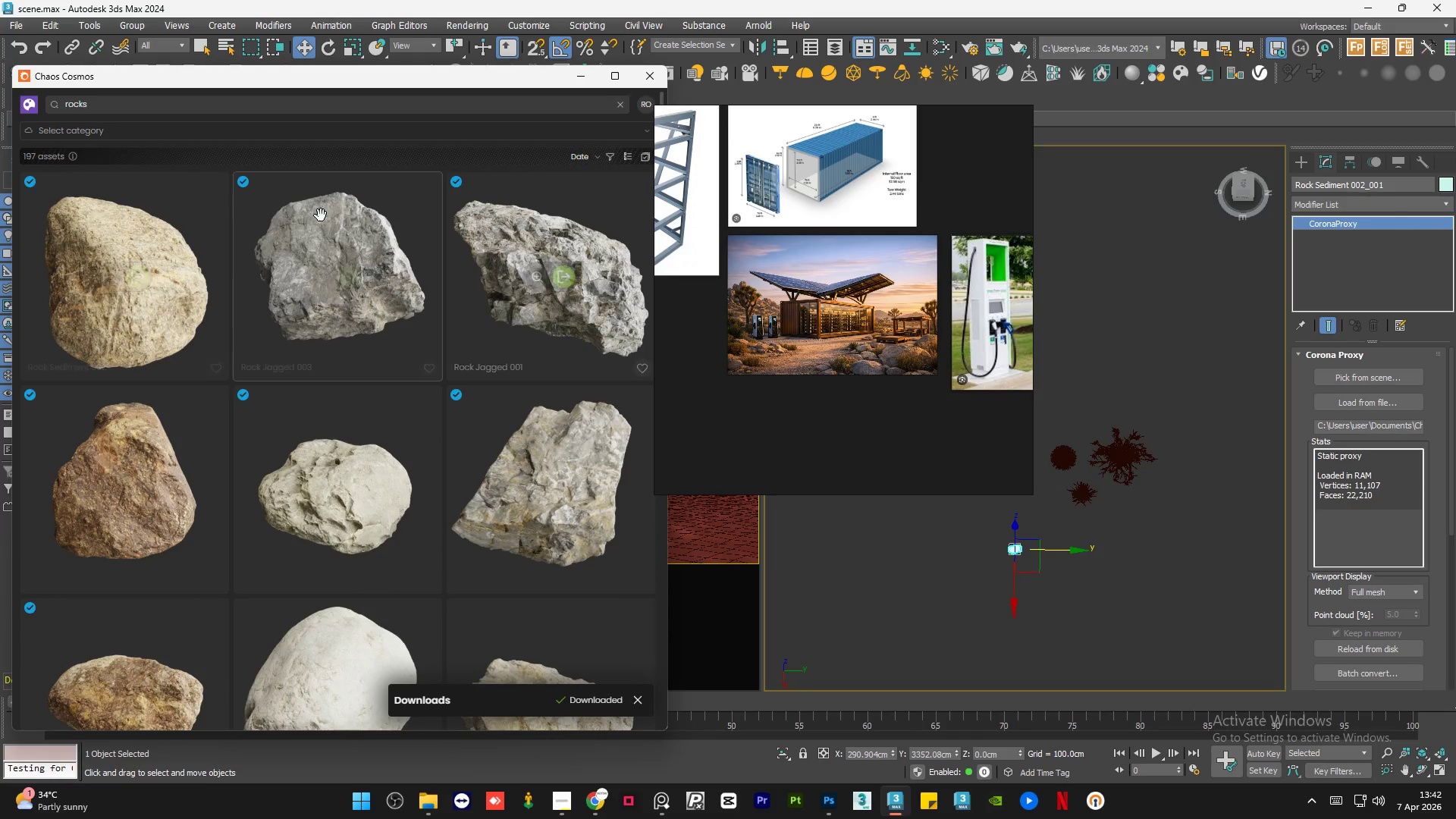 
left_click([328, 231])
 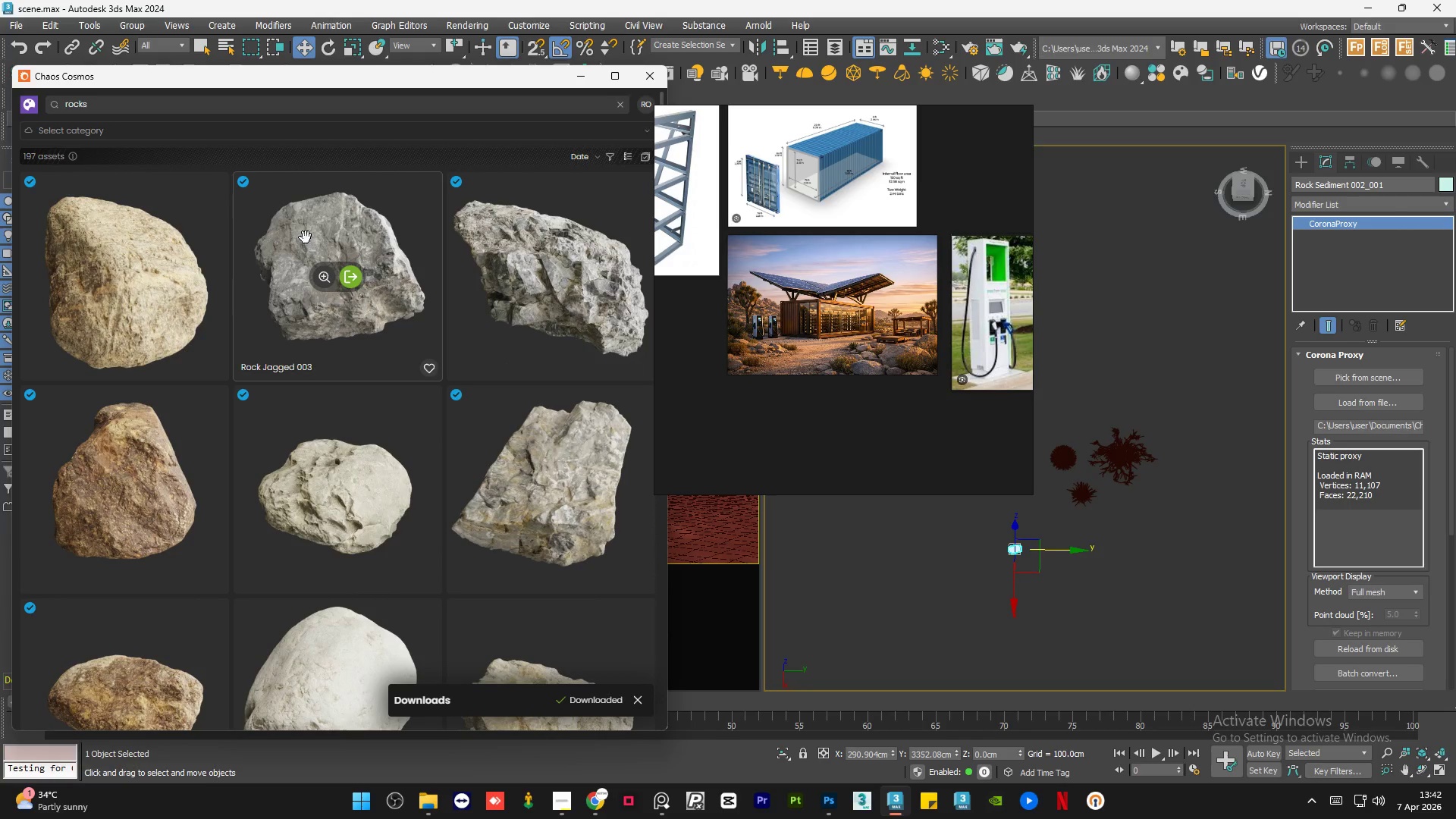 
left_click_drag(start_coordinate=[299, 234], to_coordinate=[1050, 565])
 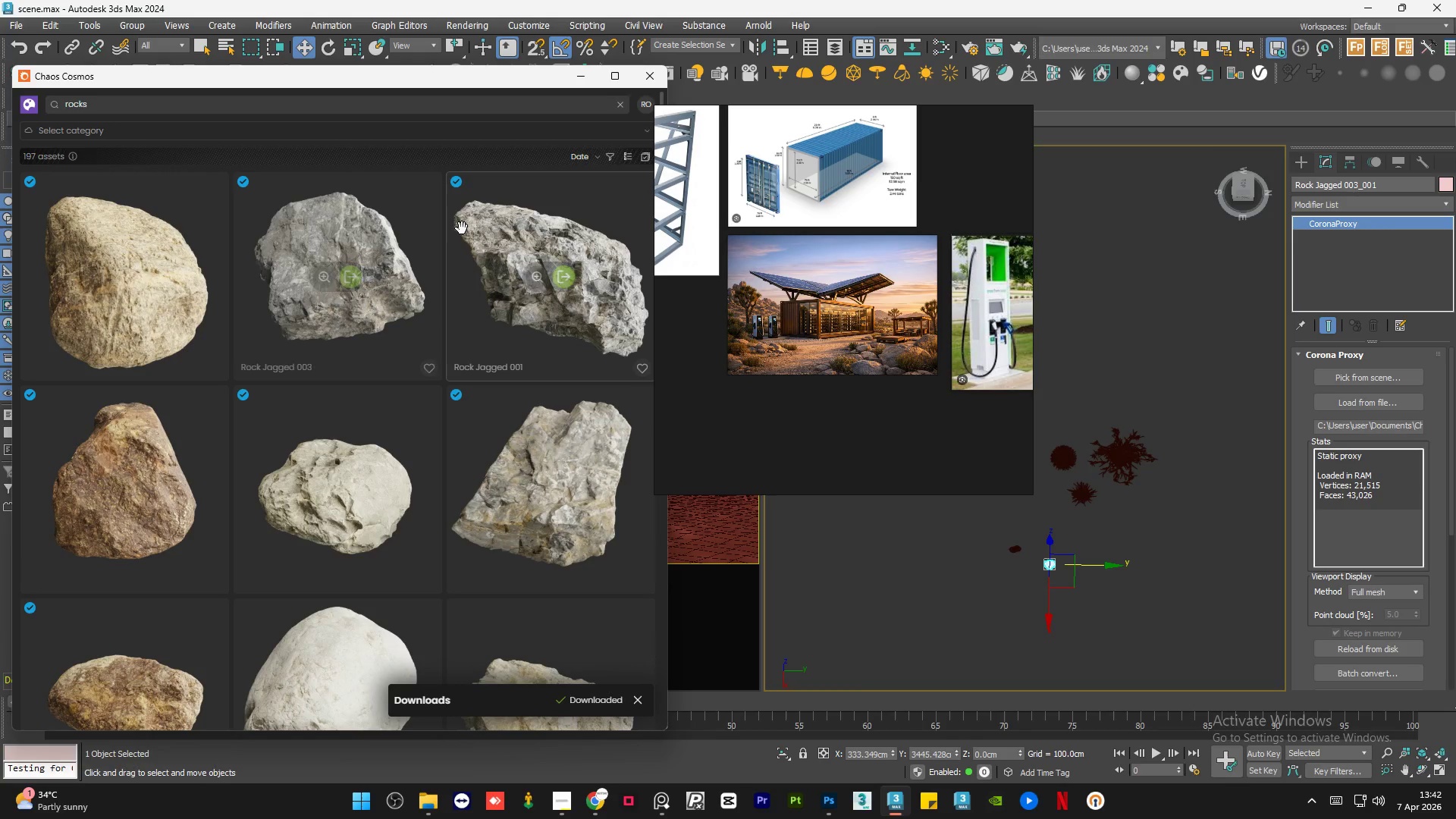 
left_click_drag(start_coordinate=[506, 232], to_coordinate=[1021, 562])
 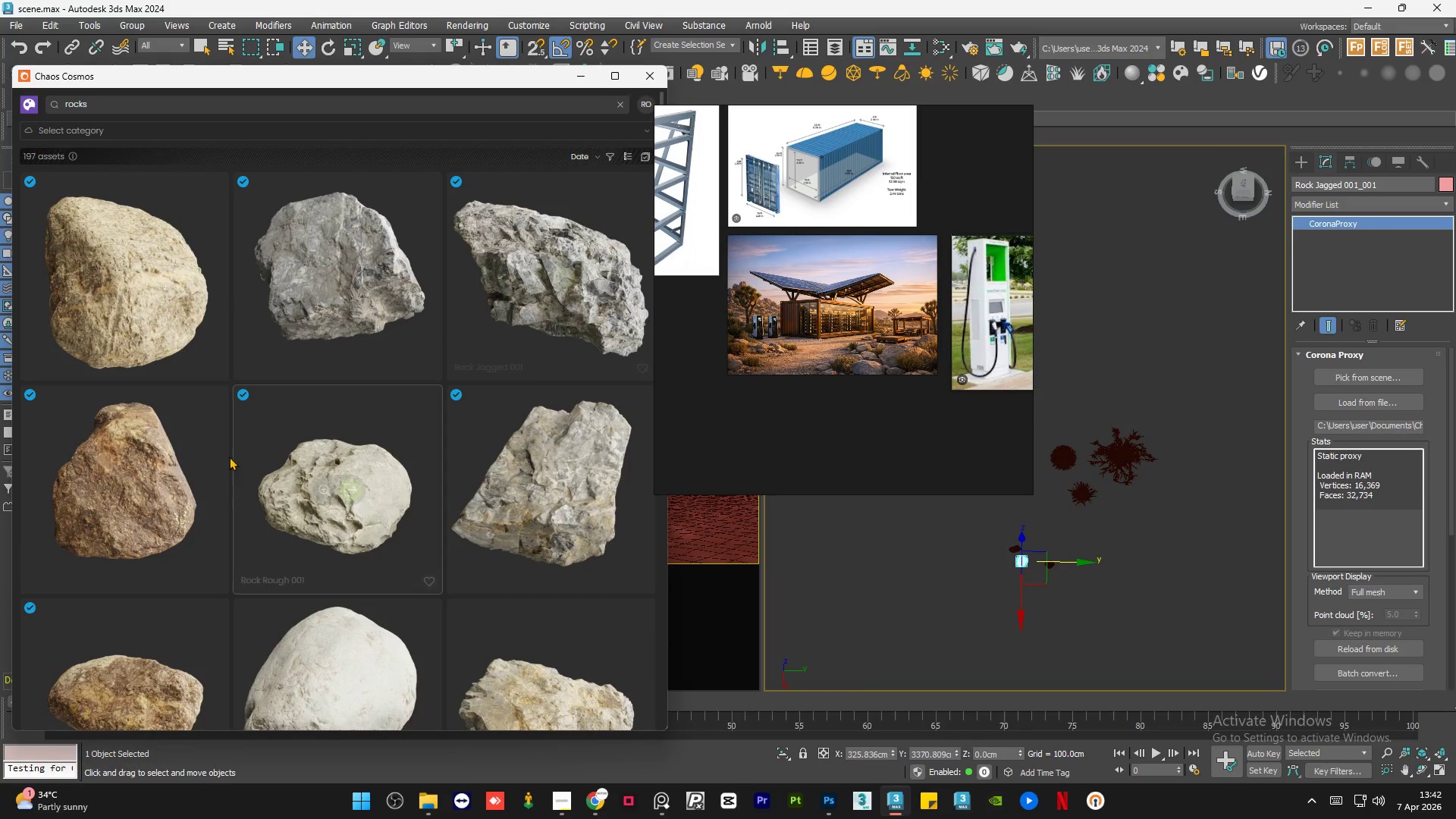 
left_click_drag(start_coordinate=[120, 444], to_coordinate=[998, 565])
 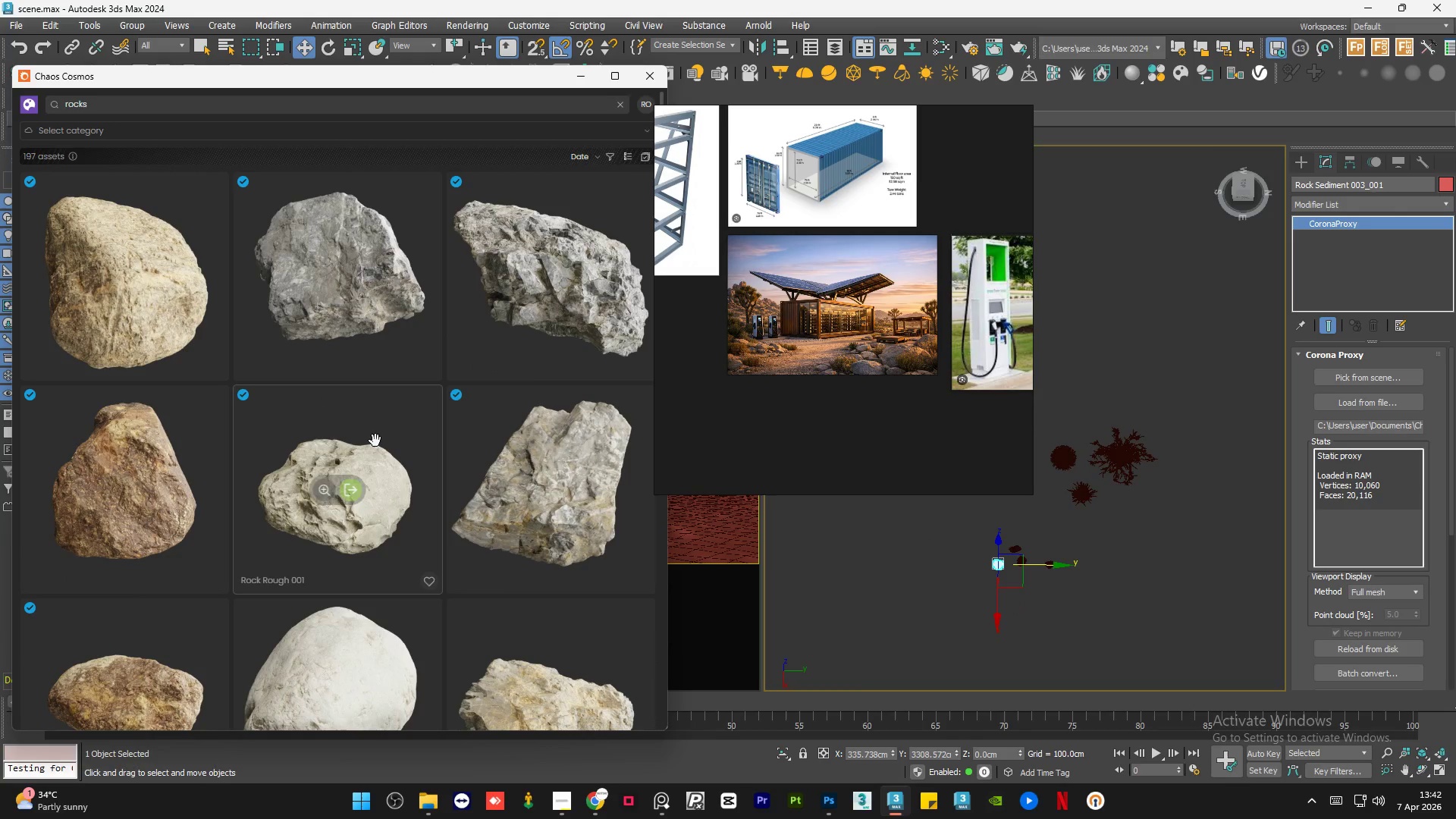 
left_click_drag(start_coordinate=[375, 441], to_coordinate=[1011, 583])
 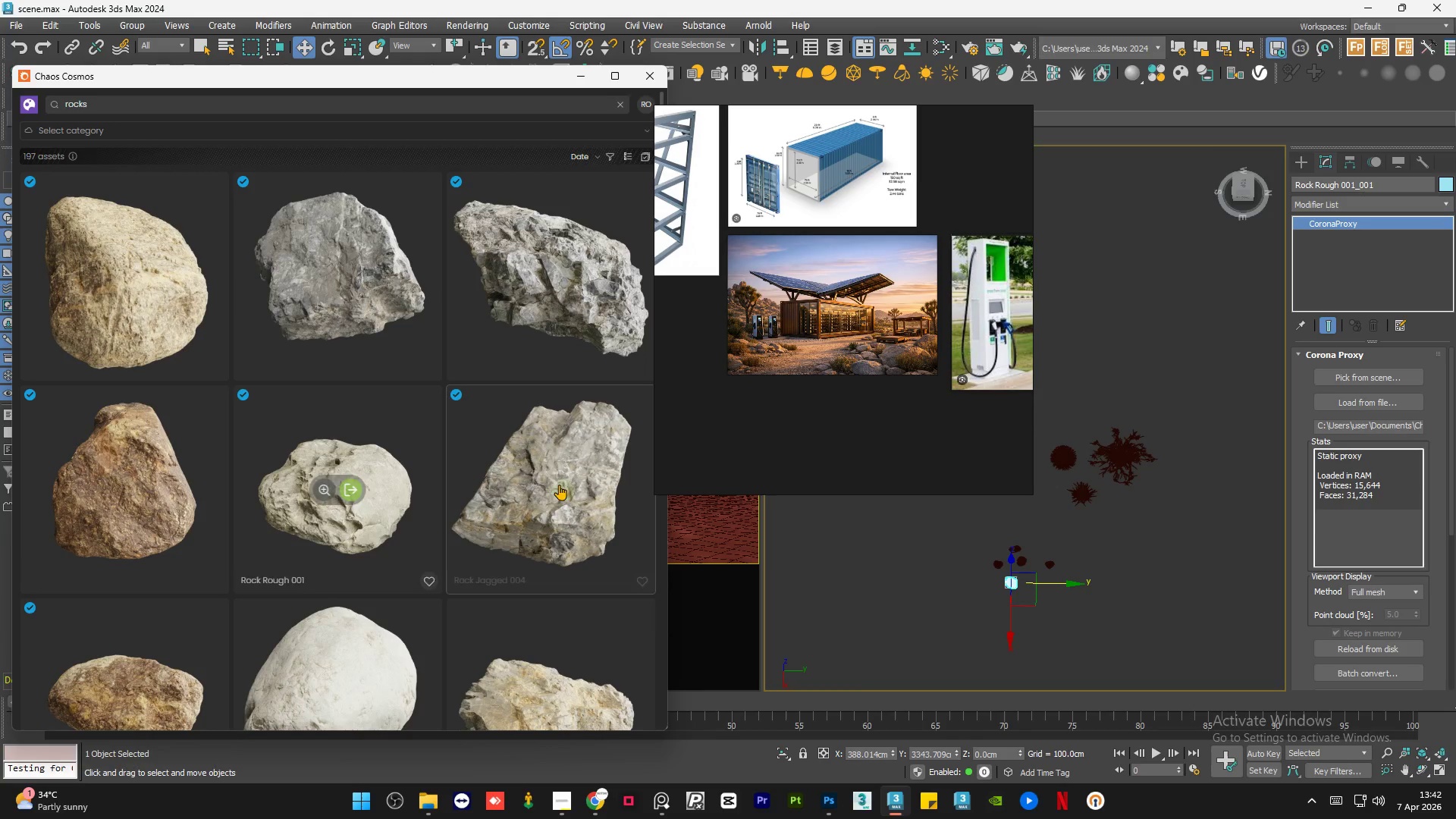 
left_click_drag(start_coordinate=[521, 452], to_coordinate=[1046, 585])
 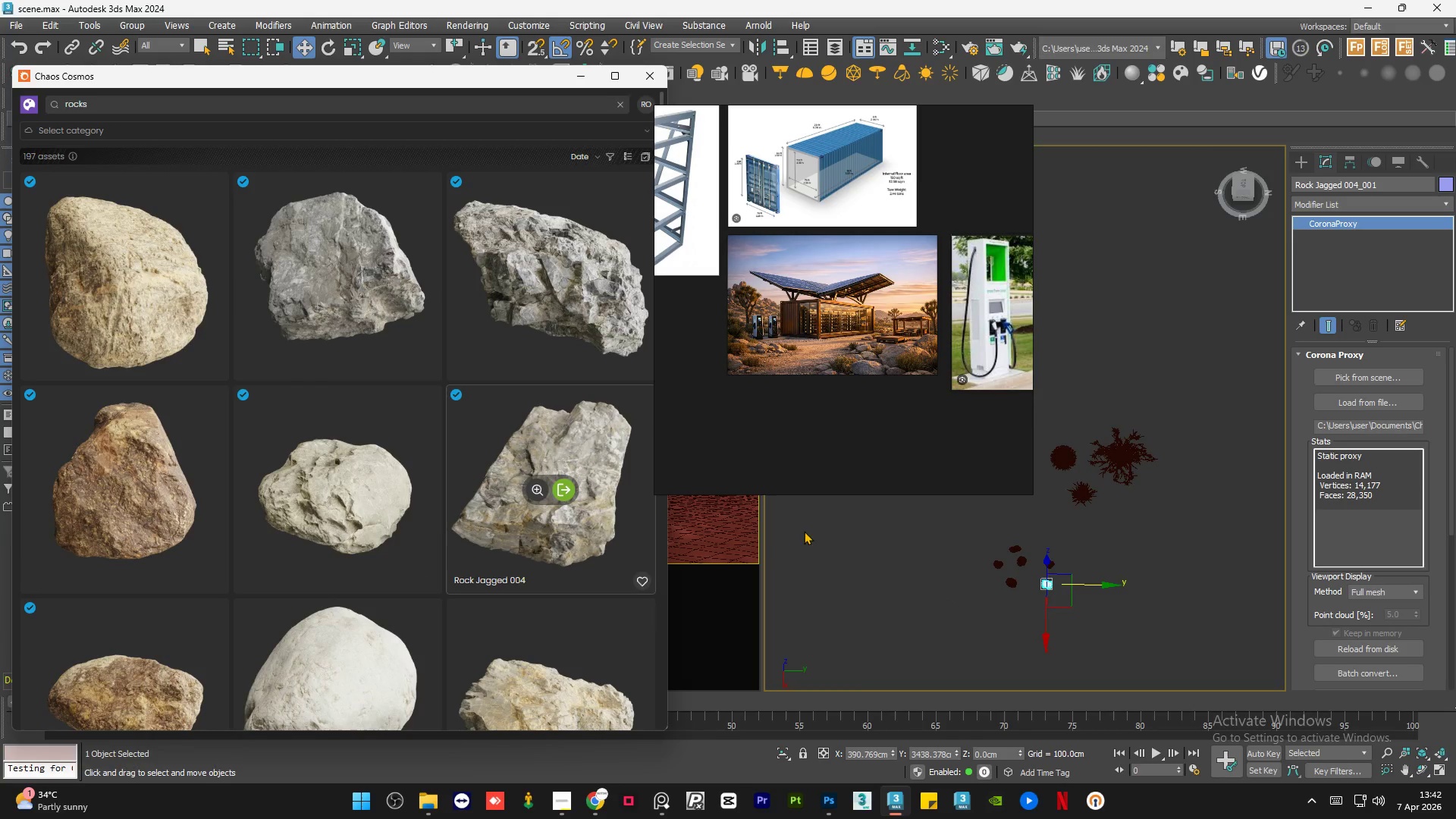 
scroll: coordinate [340, 410], scroll_direction: down, amount: 4.0
 